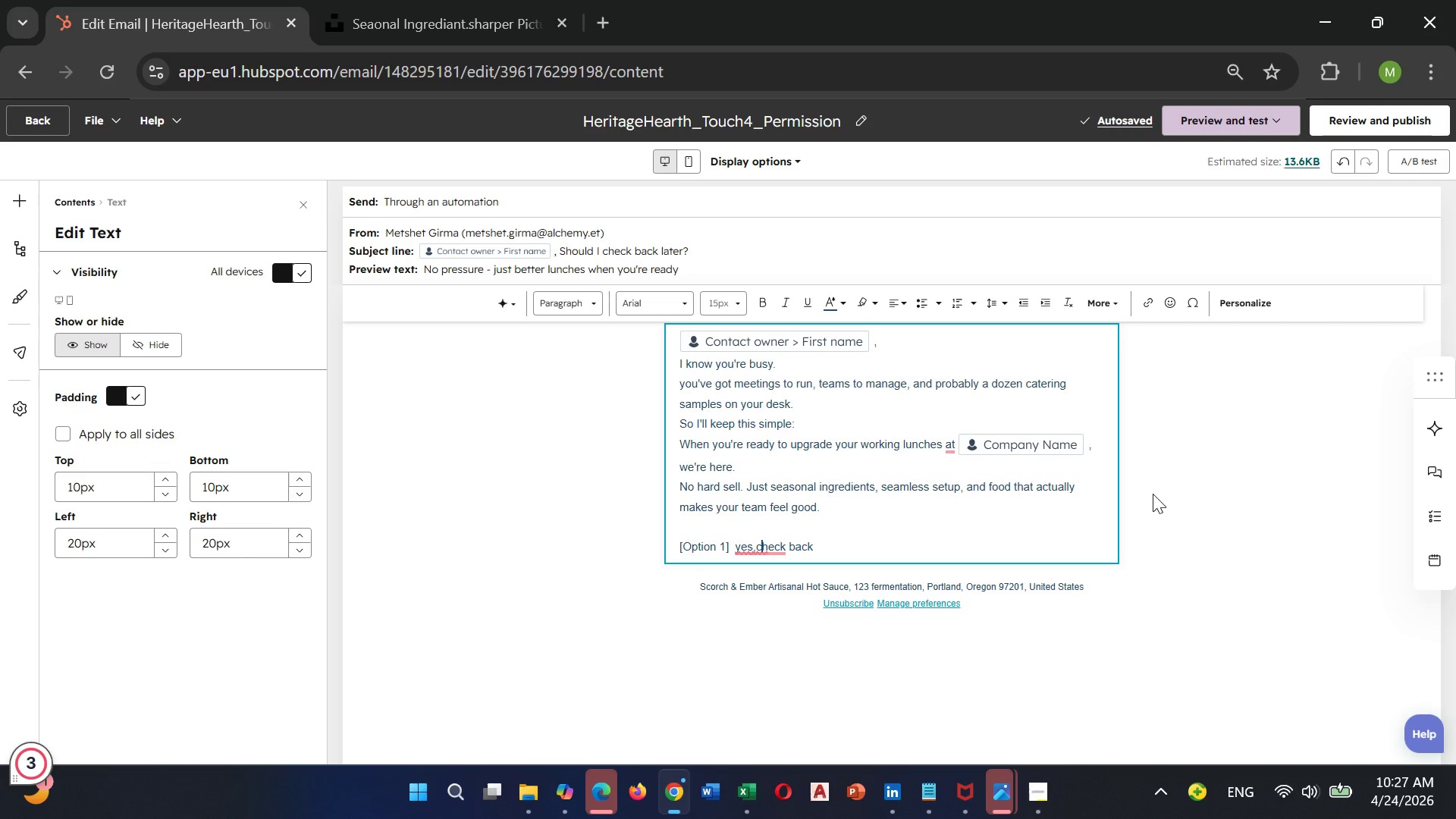 
key(ArrowLeft)
 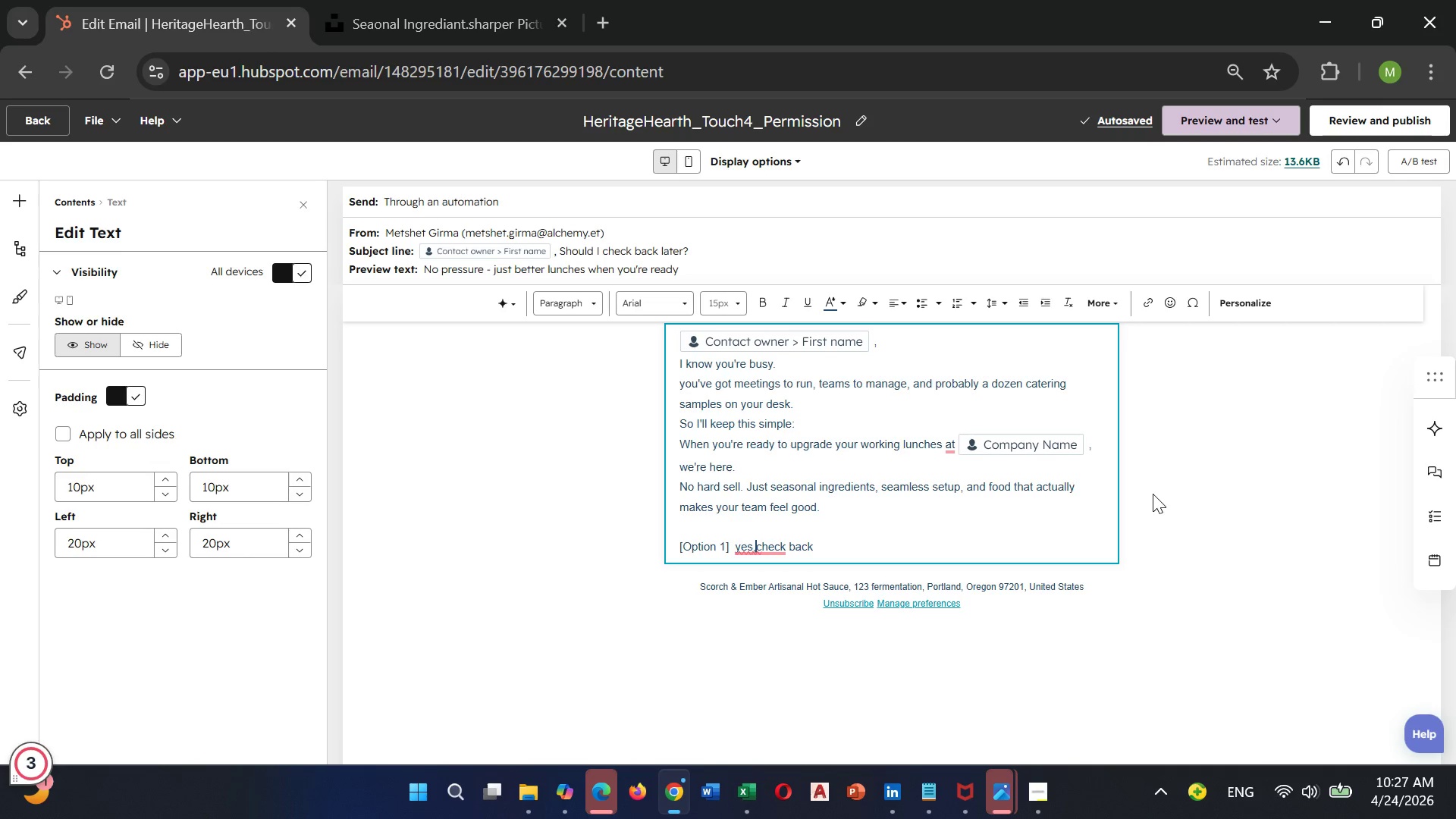 
key(ArrowLeft)
 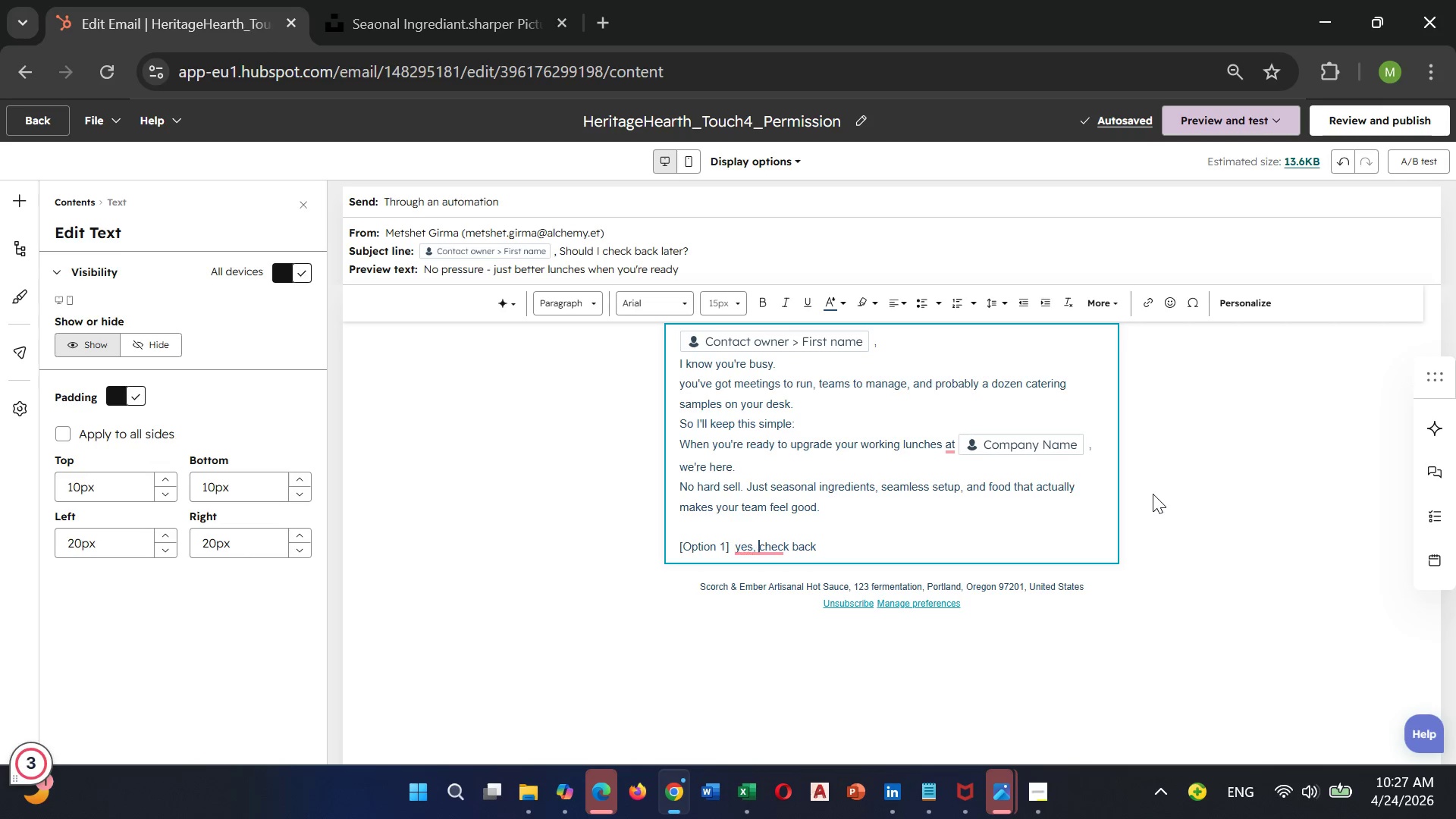 
key(Space)
 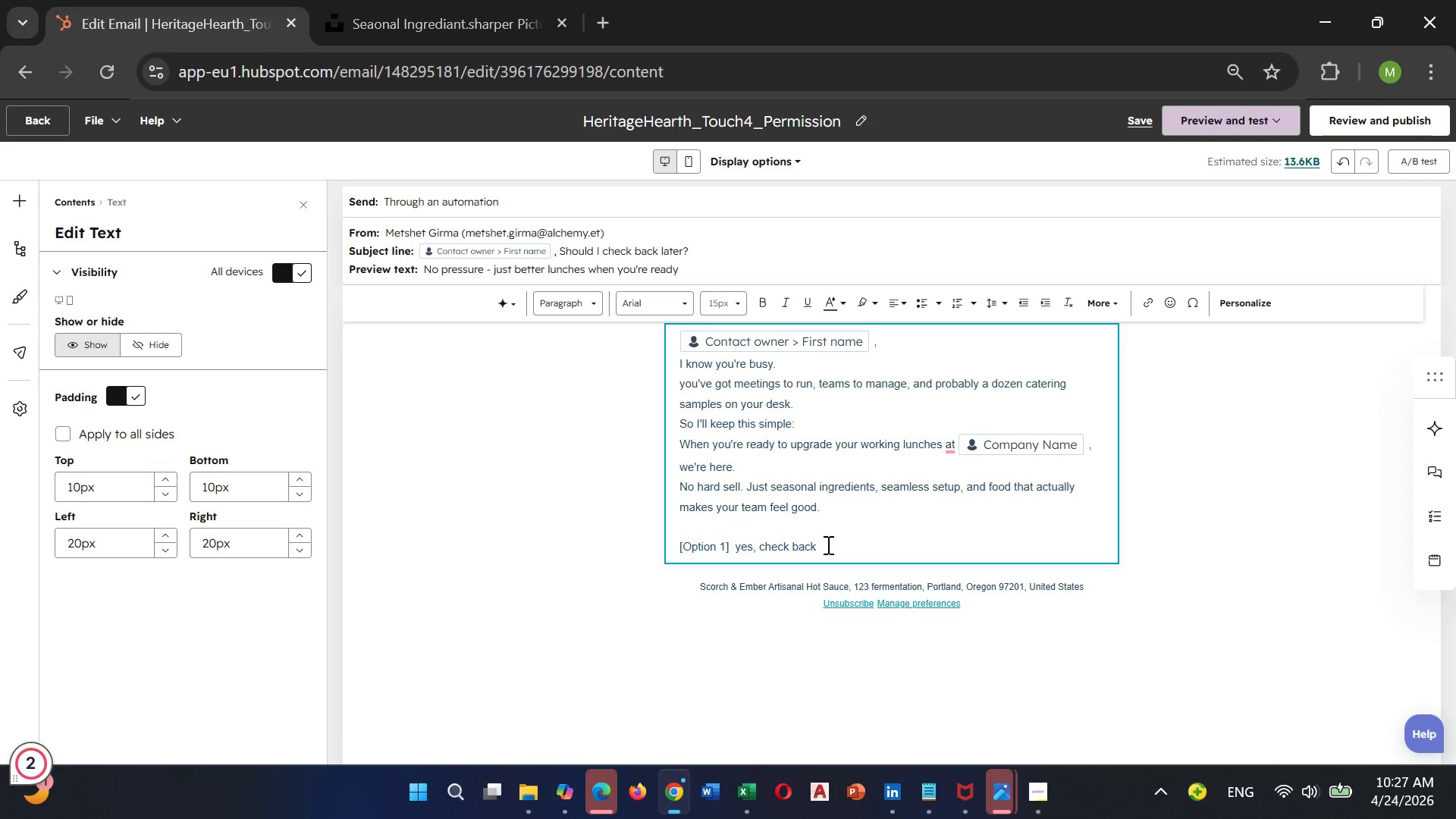 
left_click([827, 544])
 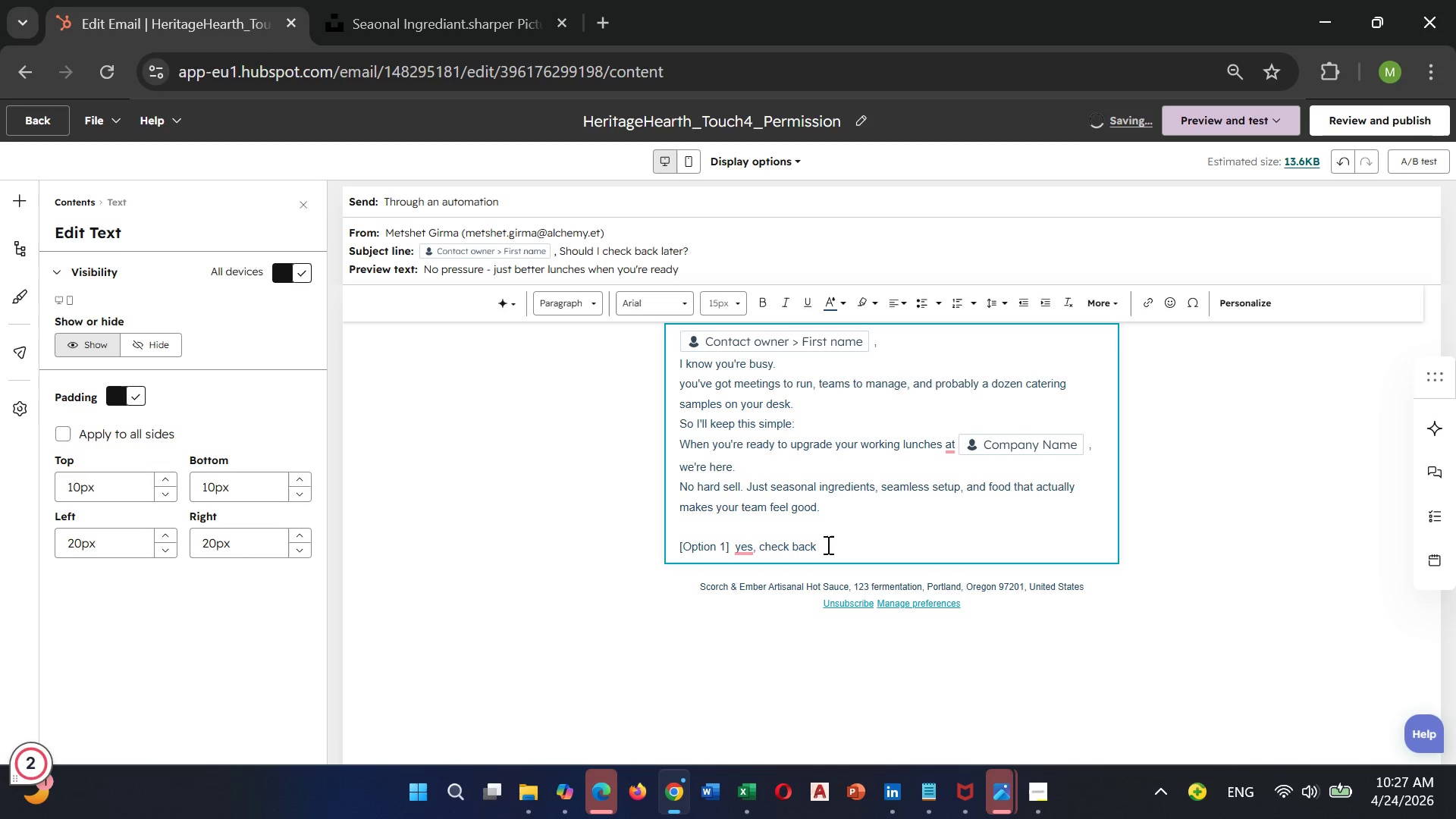 
left_click([827, 544])
 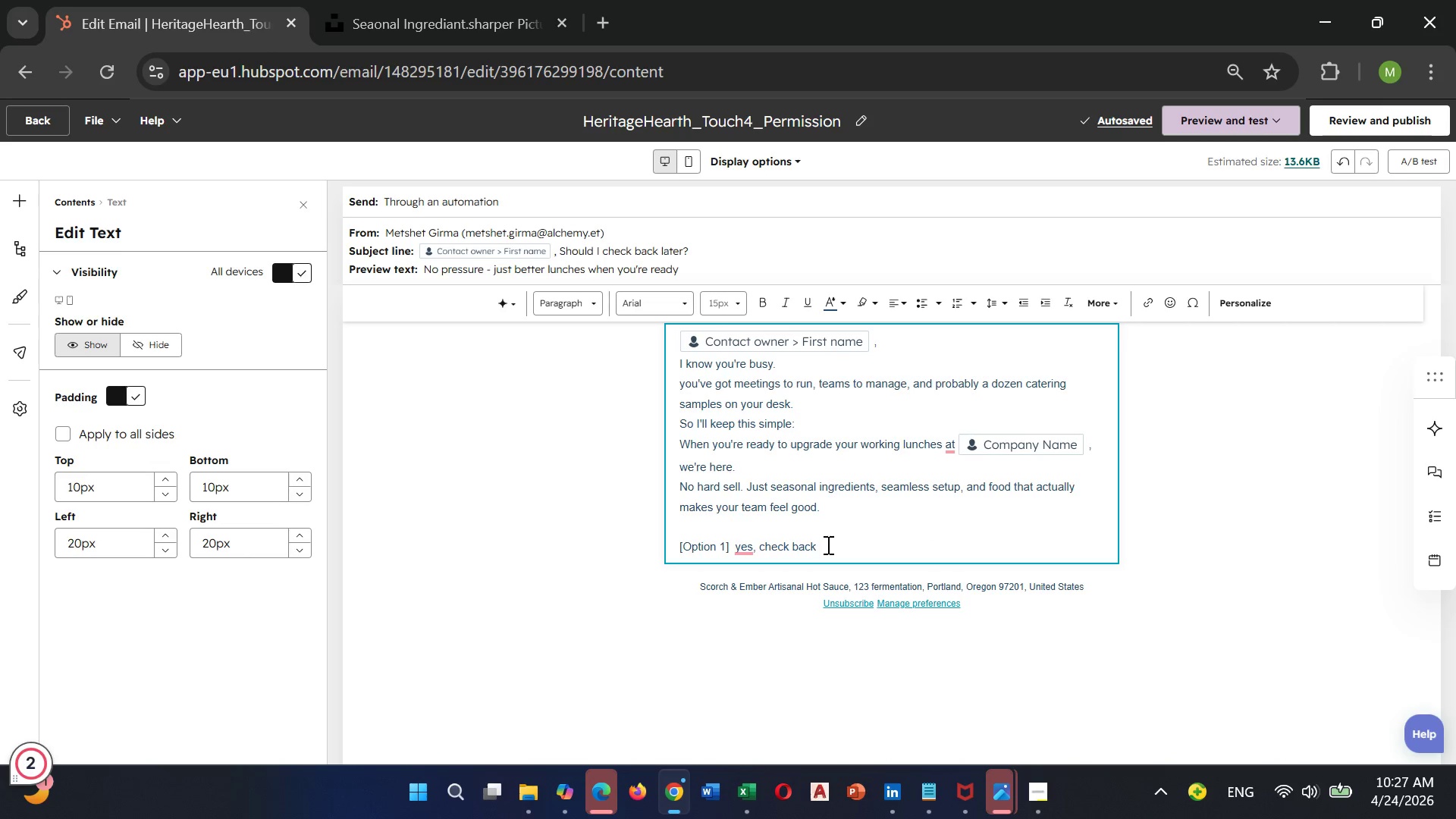 
type( with me)
 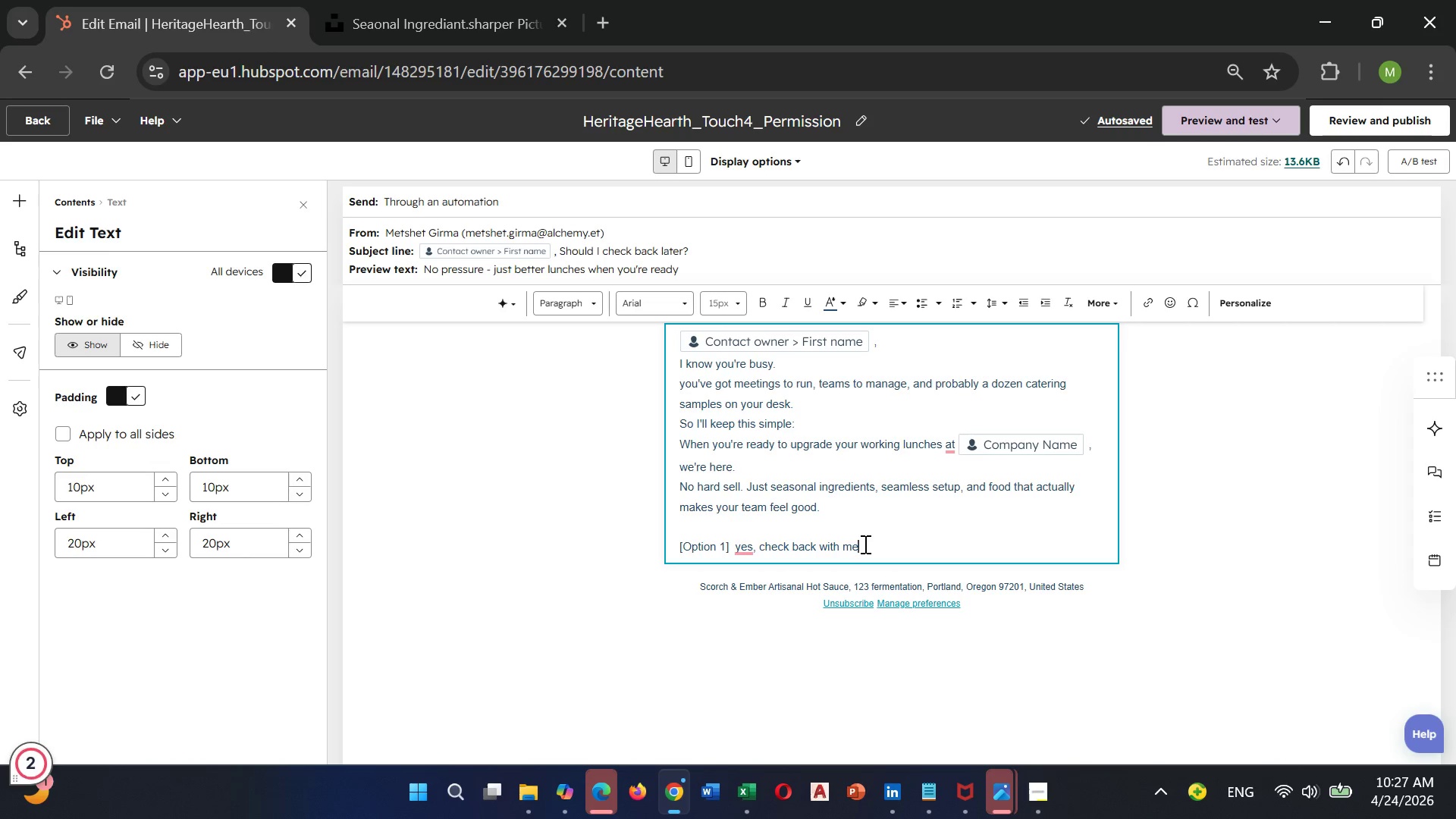 
wait(6.78)
 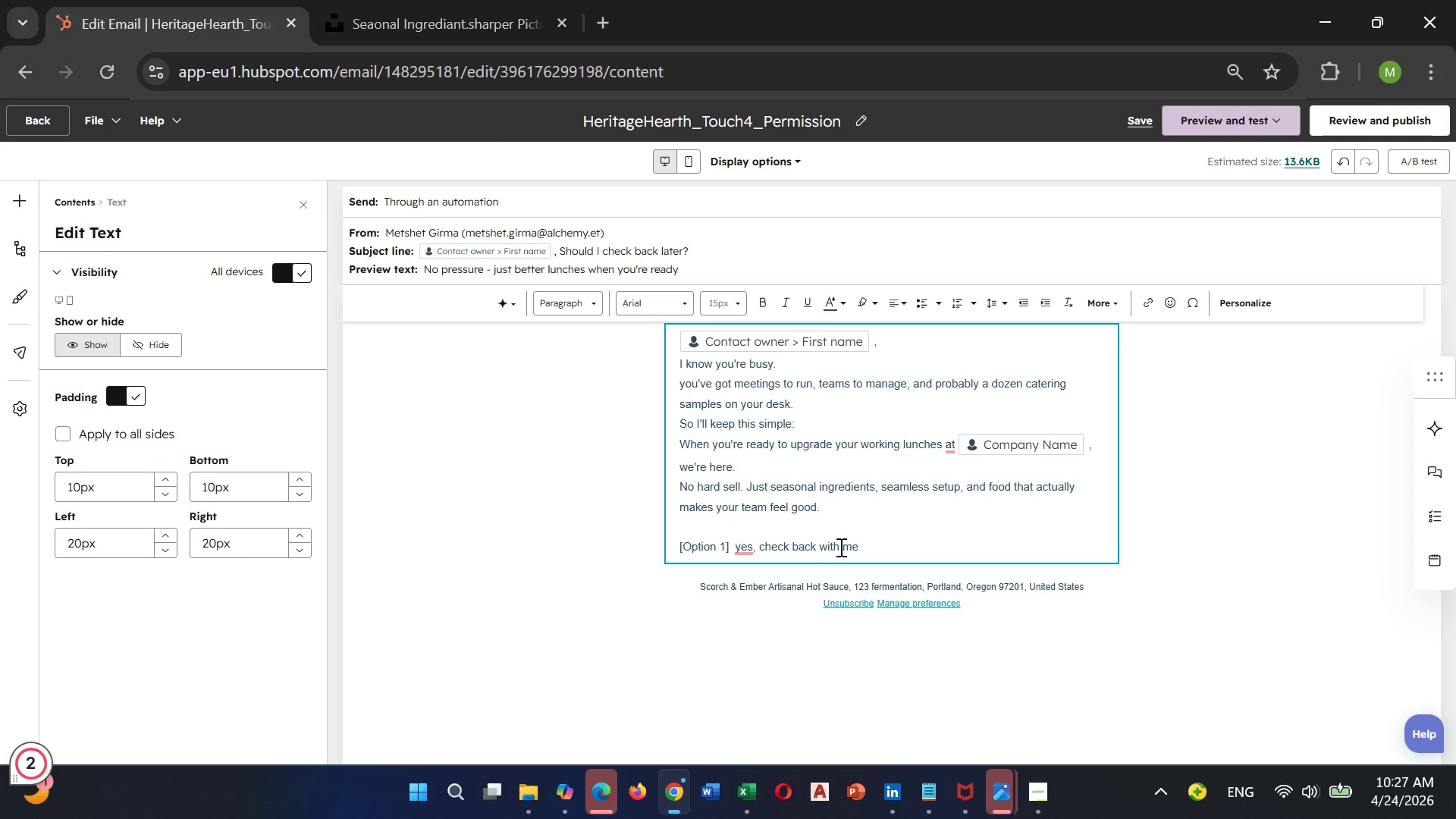 
key(Space)
 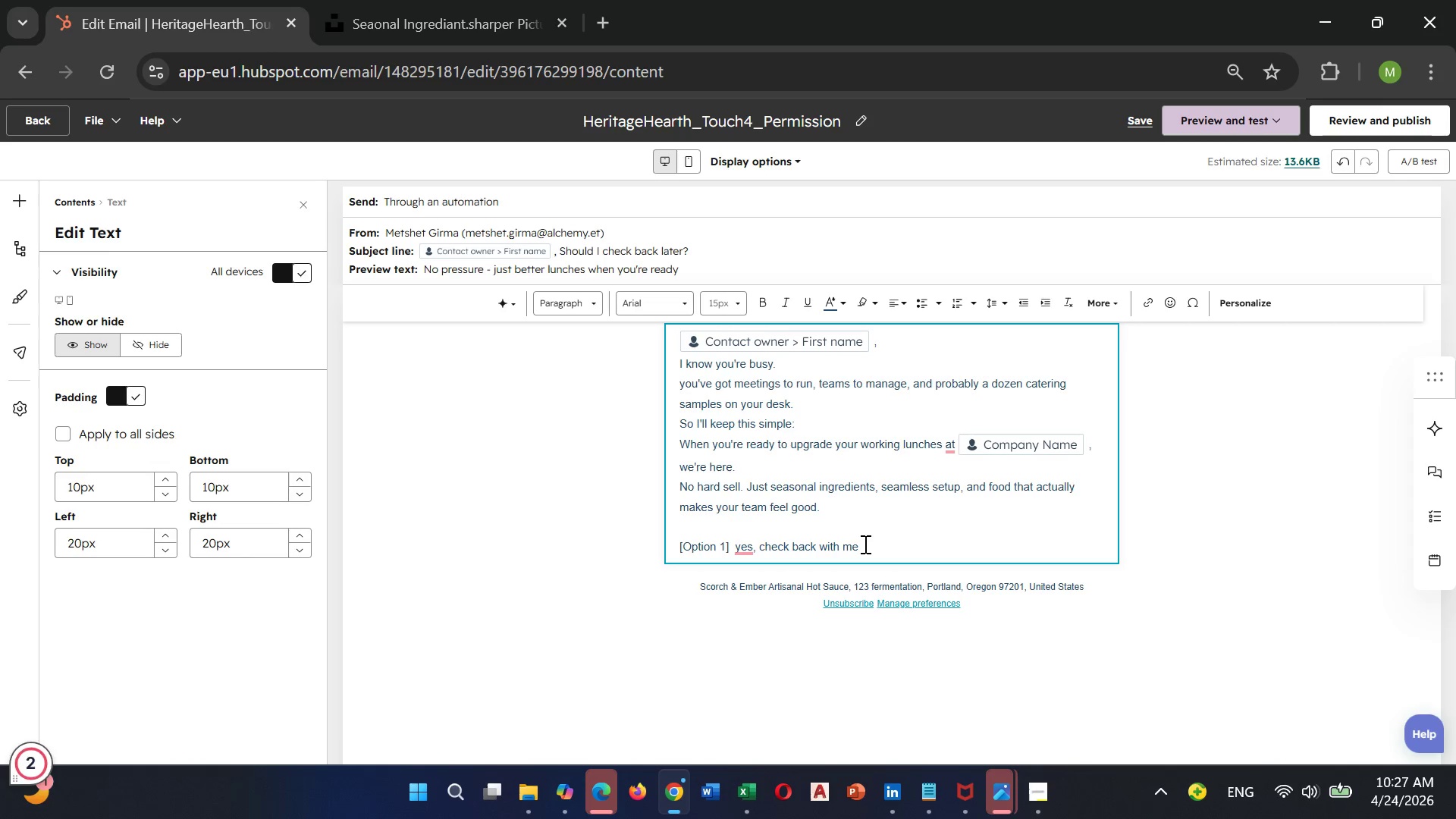 
type(in 3 months)
 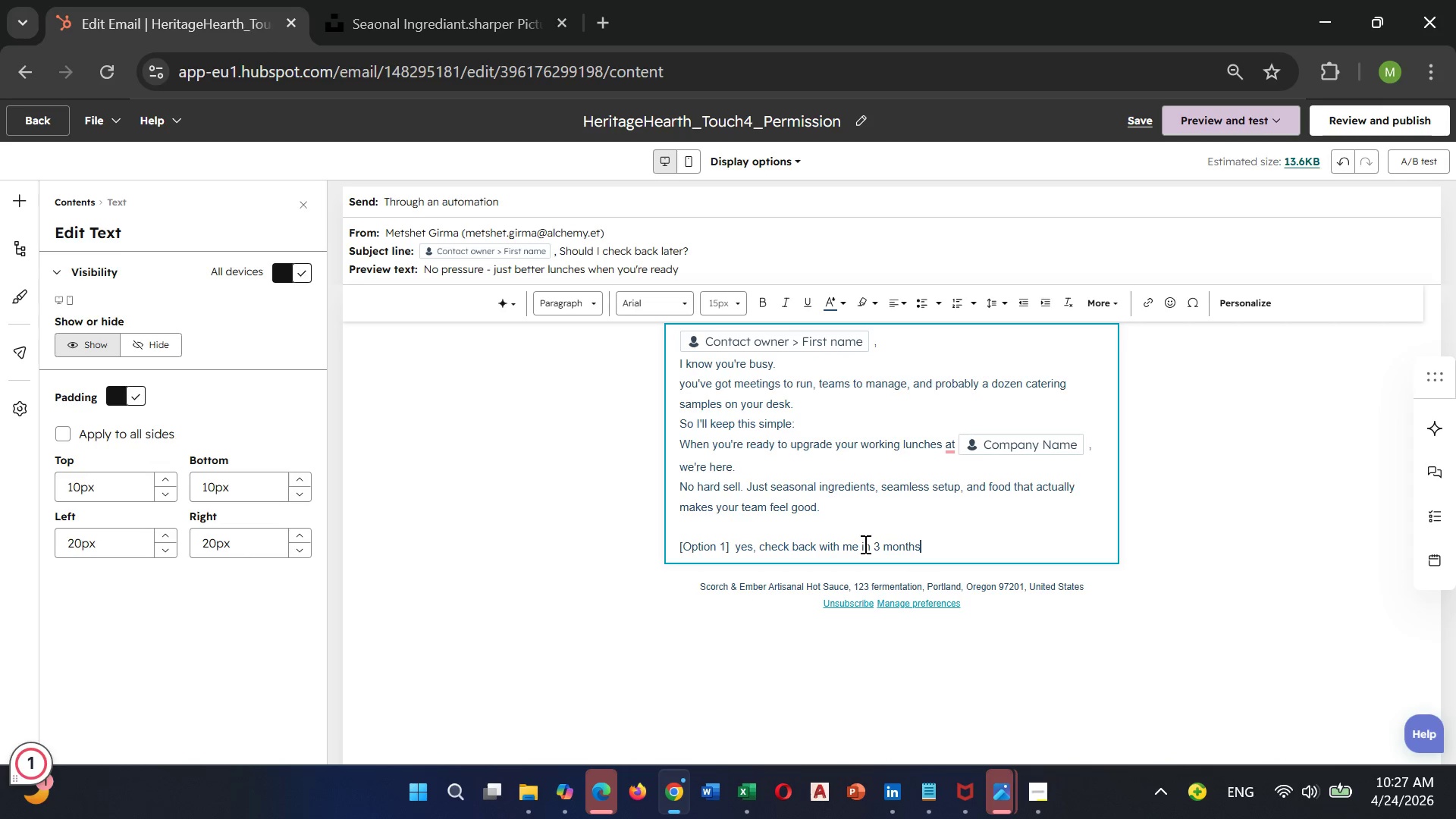 
key(Enter)
 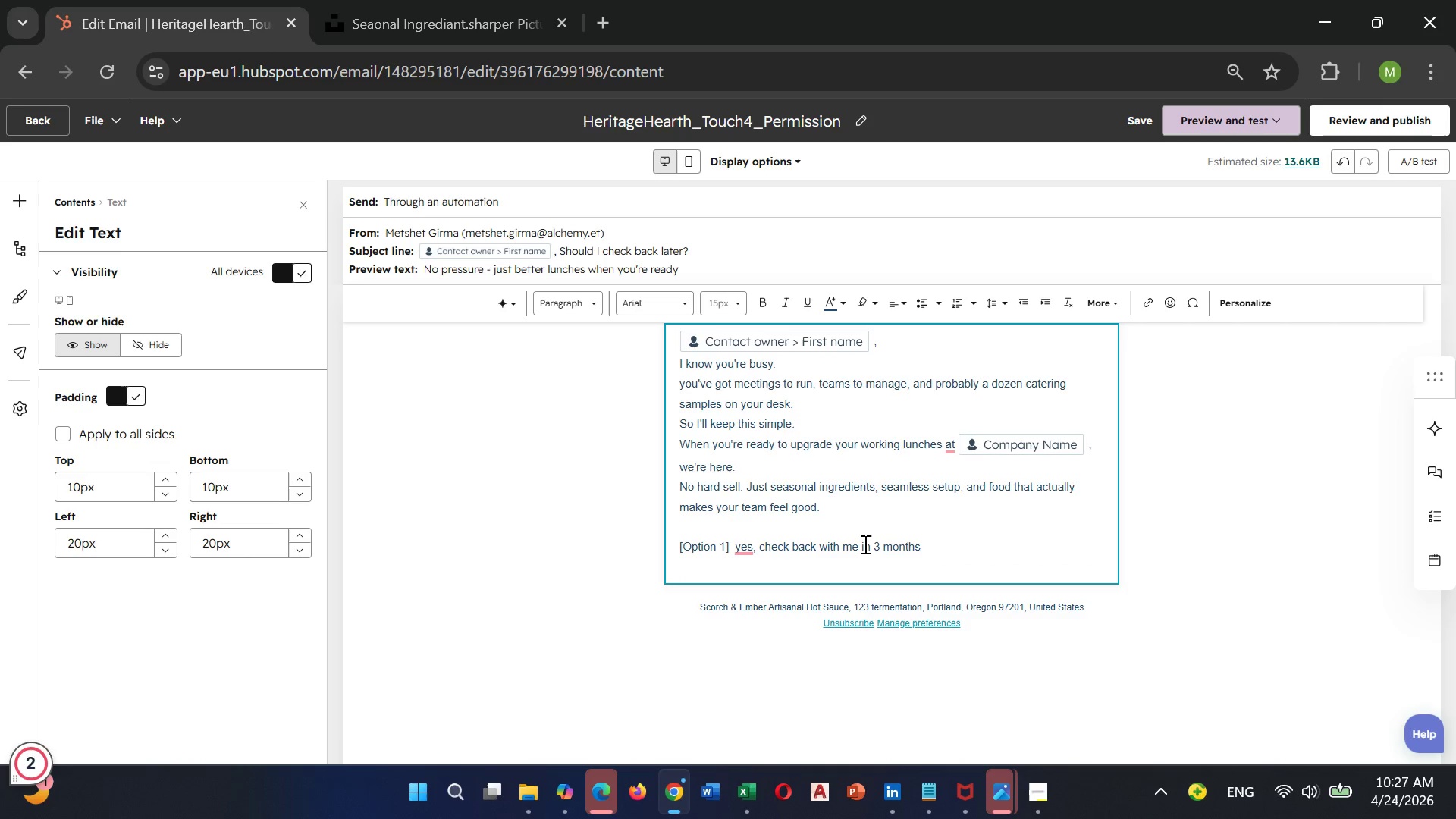 
key(BracketLeft)
 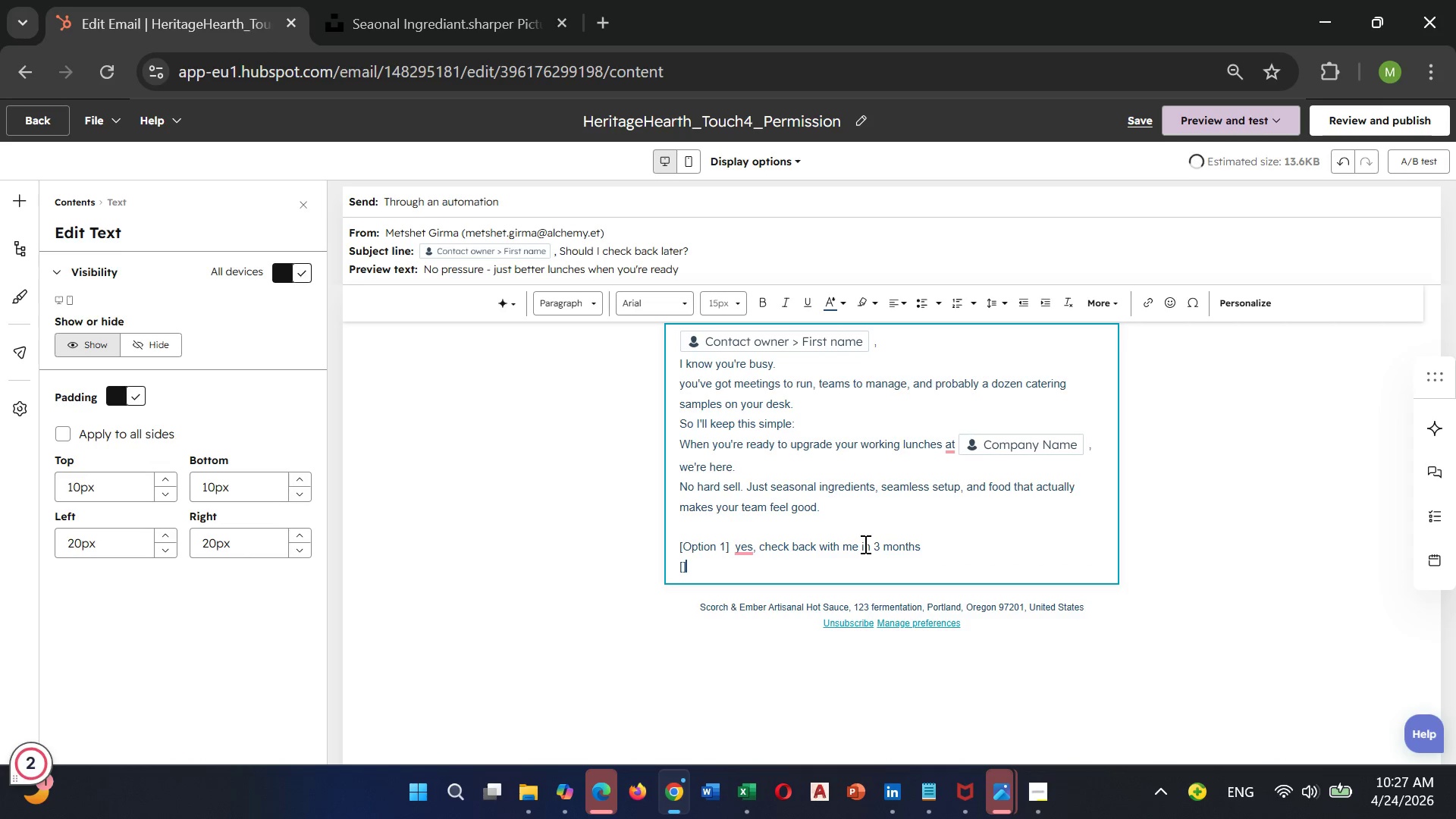 
key(BracketRight)
 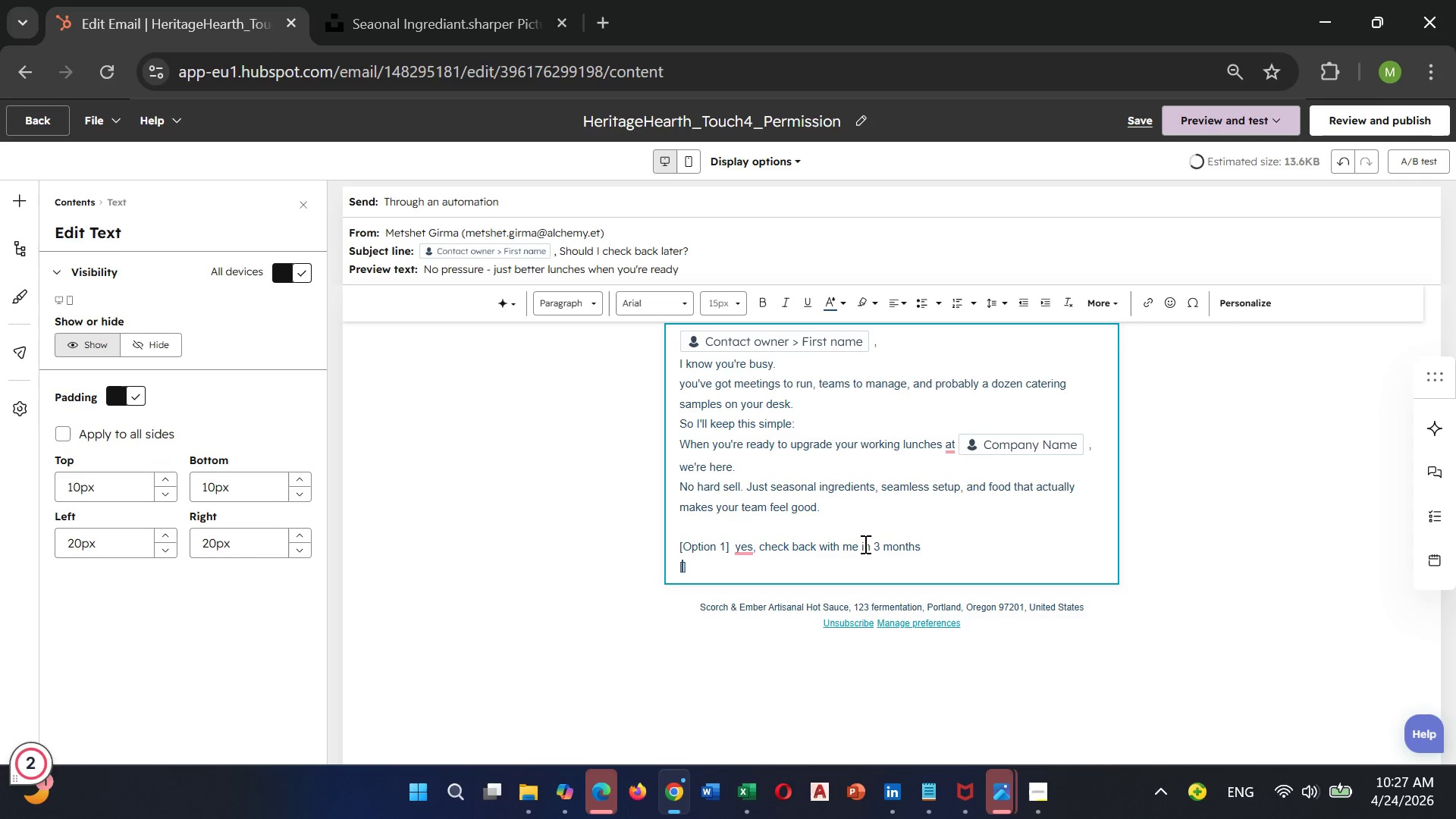 
key(ArrowLeft)
 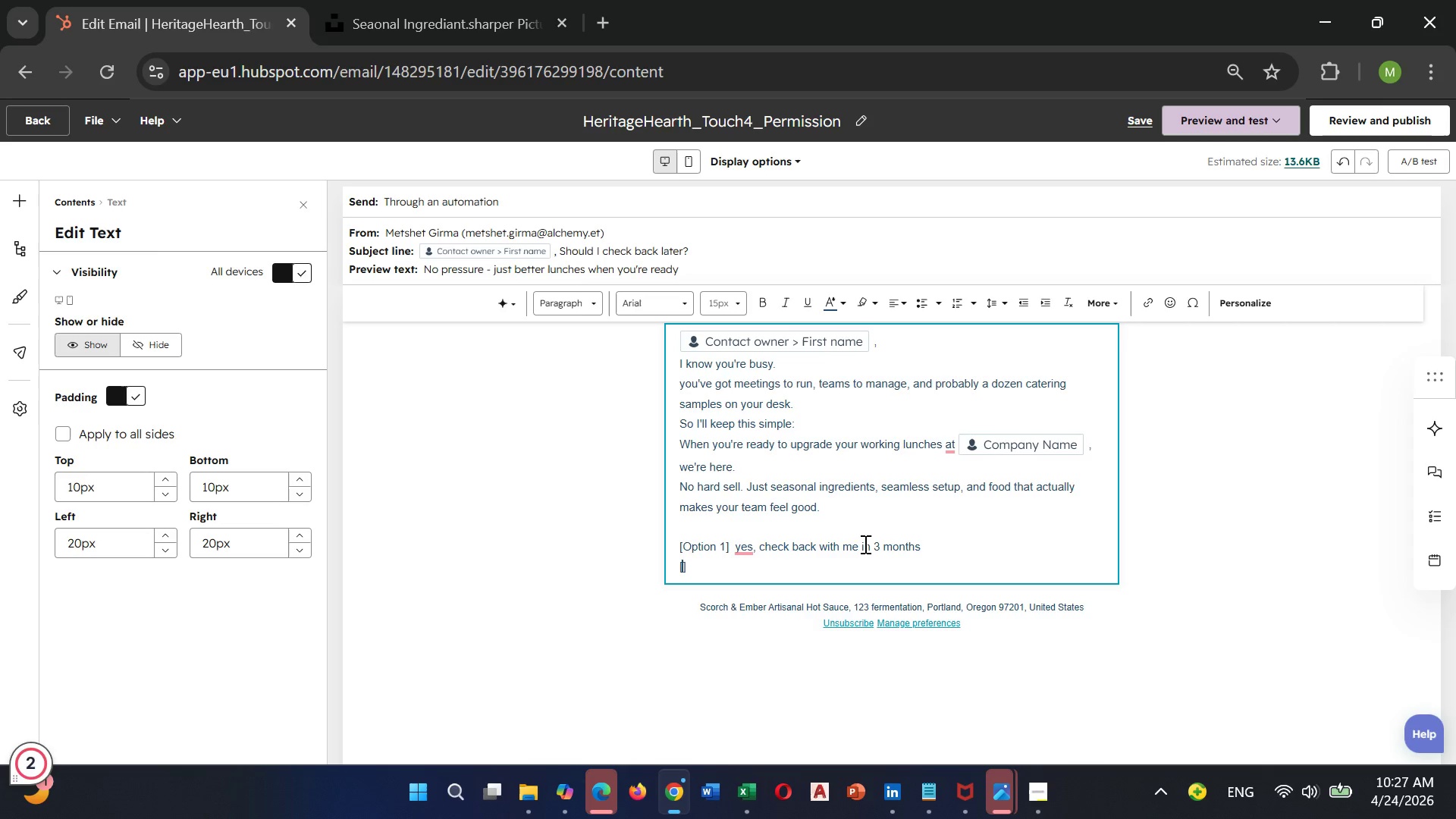 
type(Options 2)
 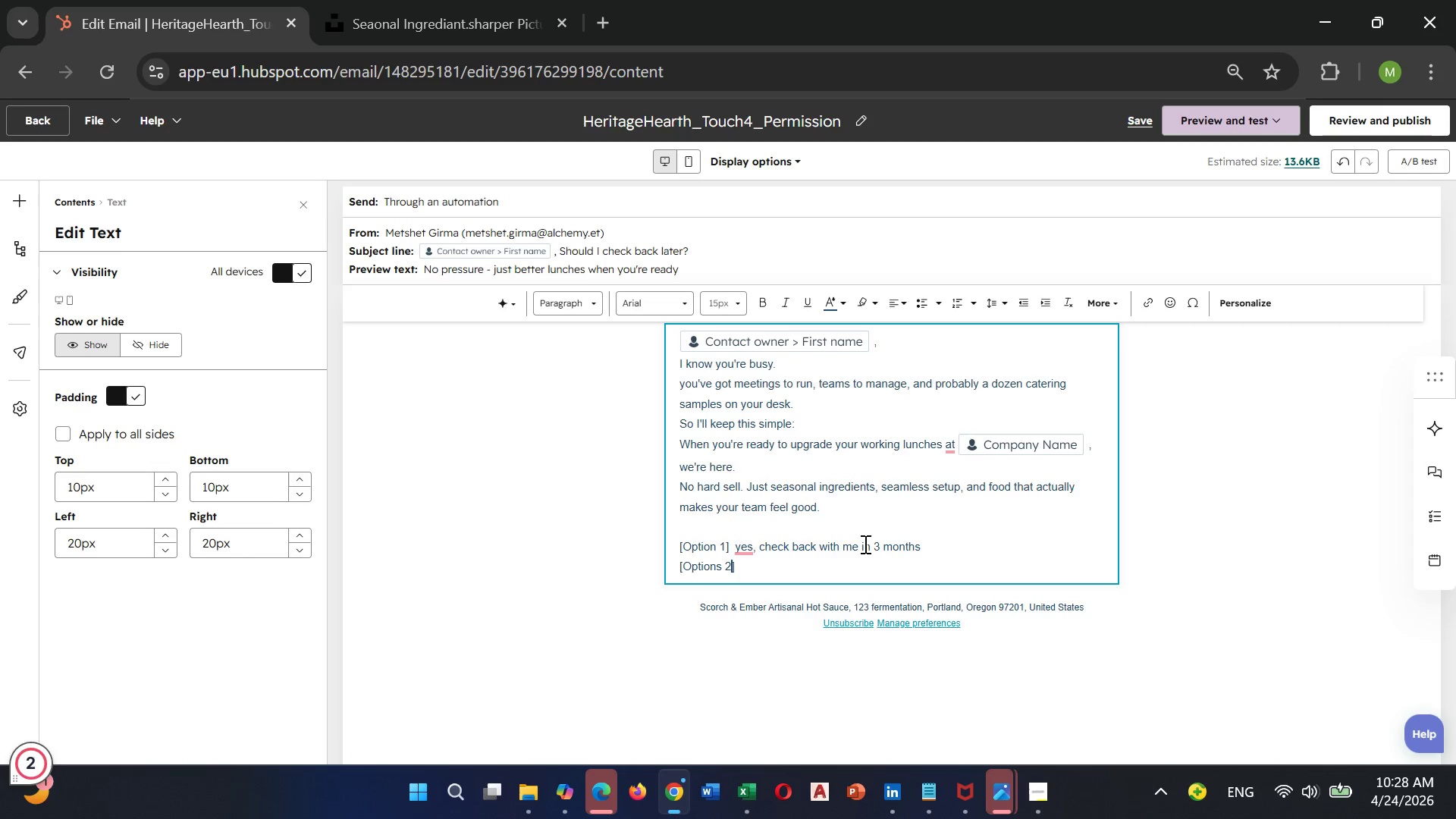 
key(ArrowRight)
 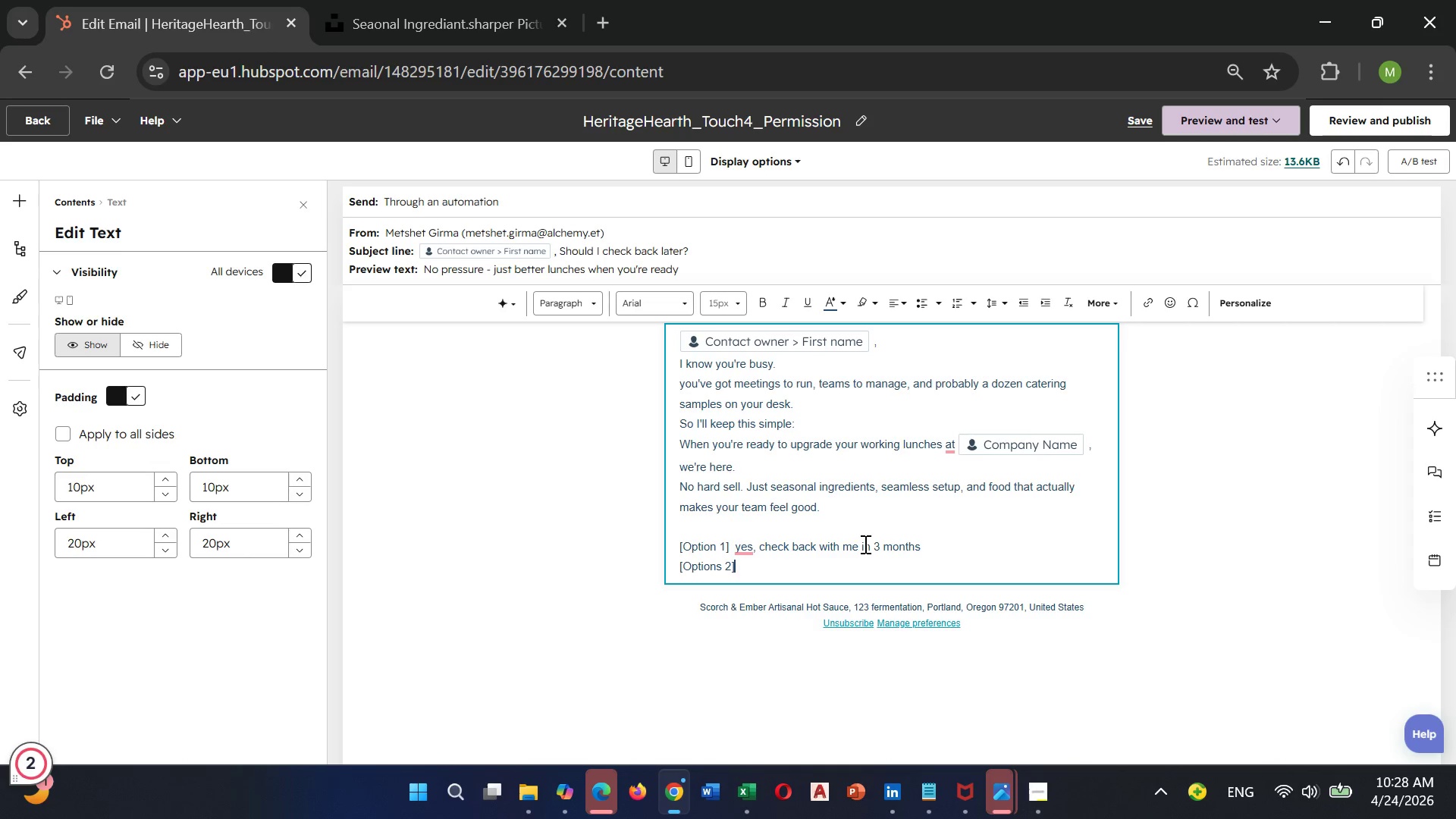 
key(ArrowRight)
 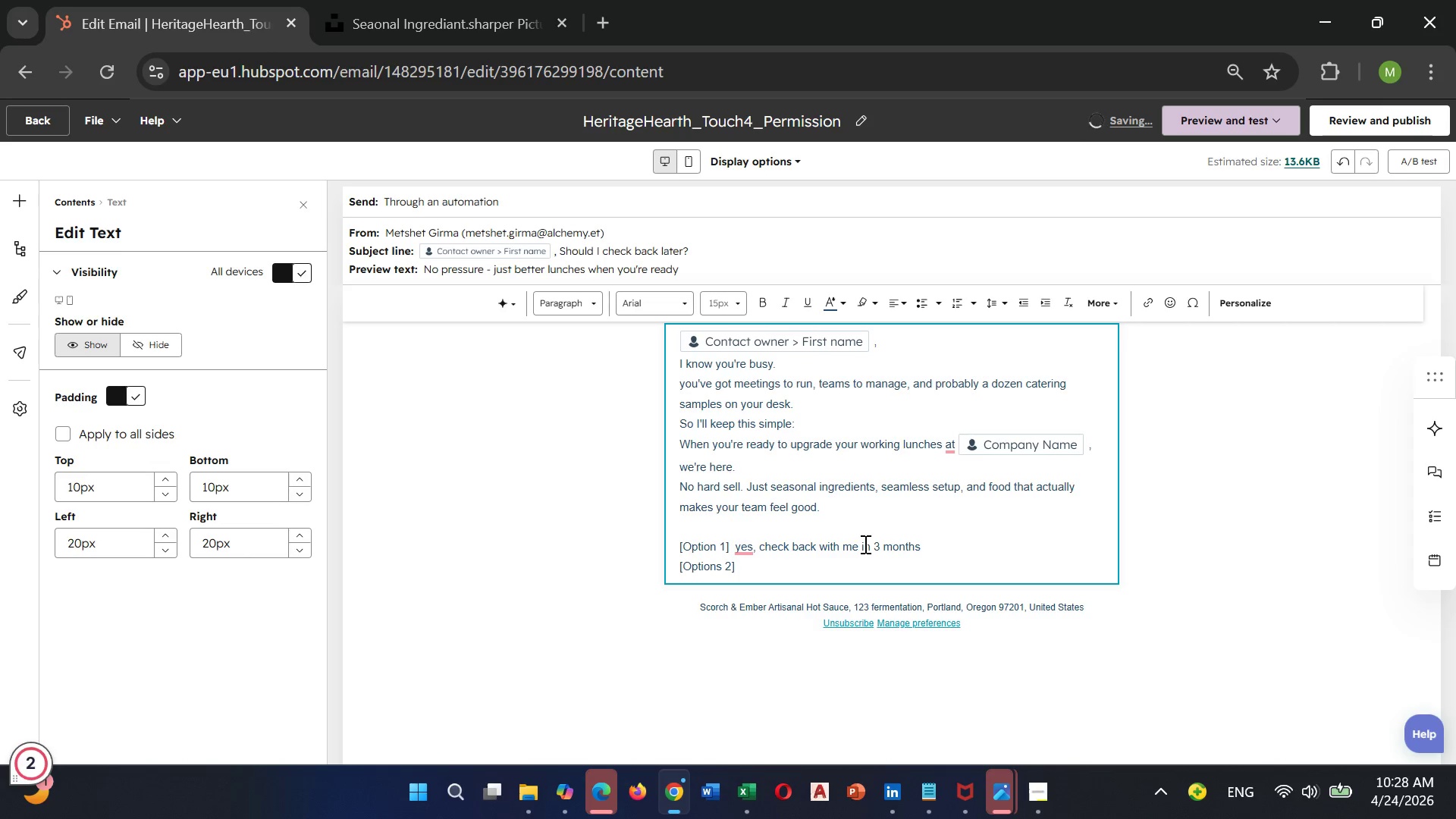 
type( Not inter)
 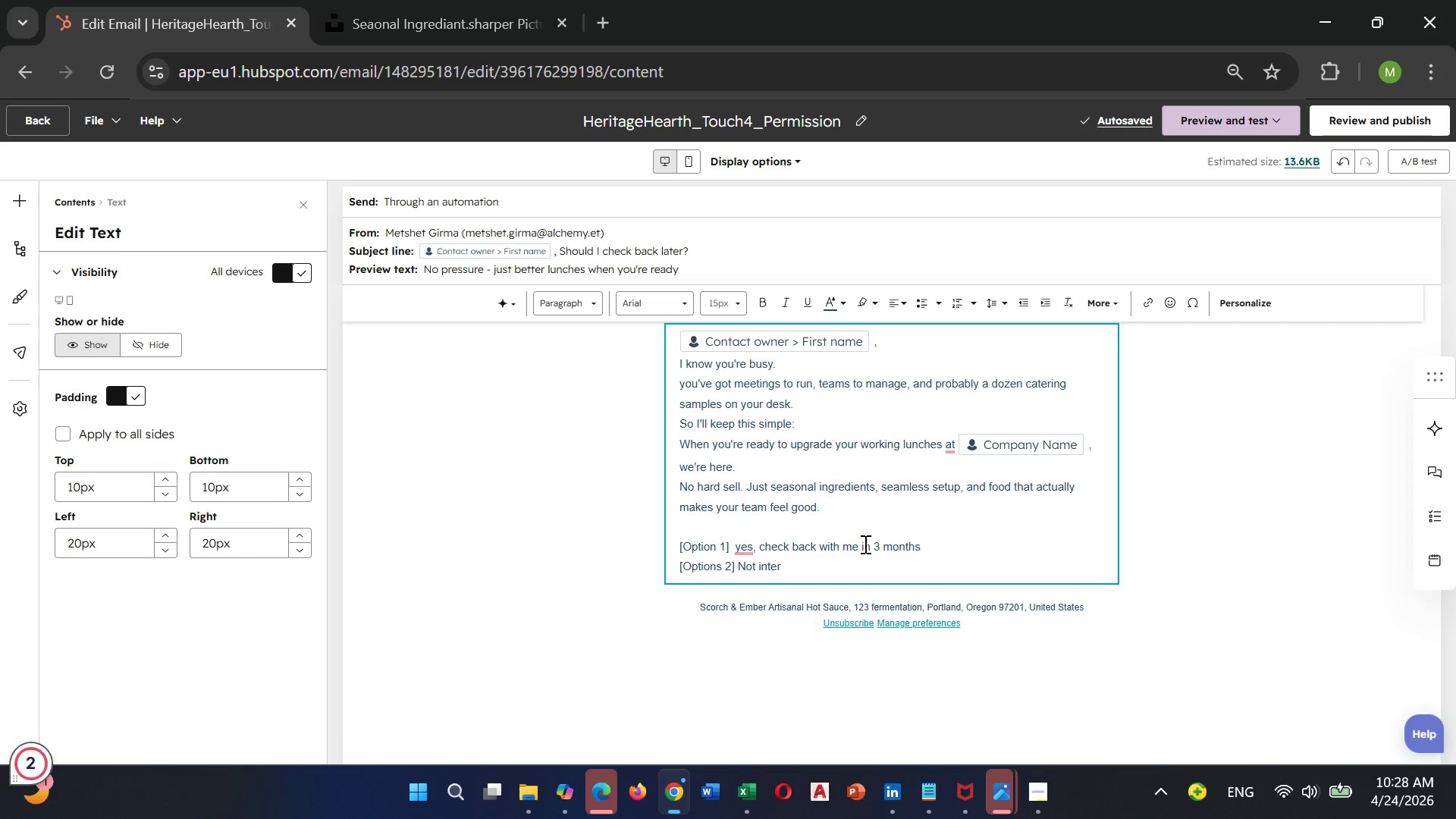 
type(ested )
 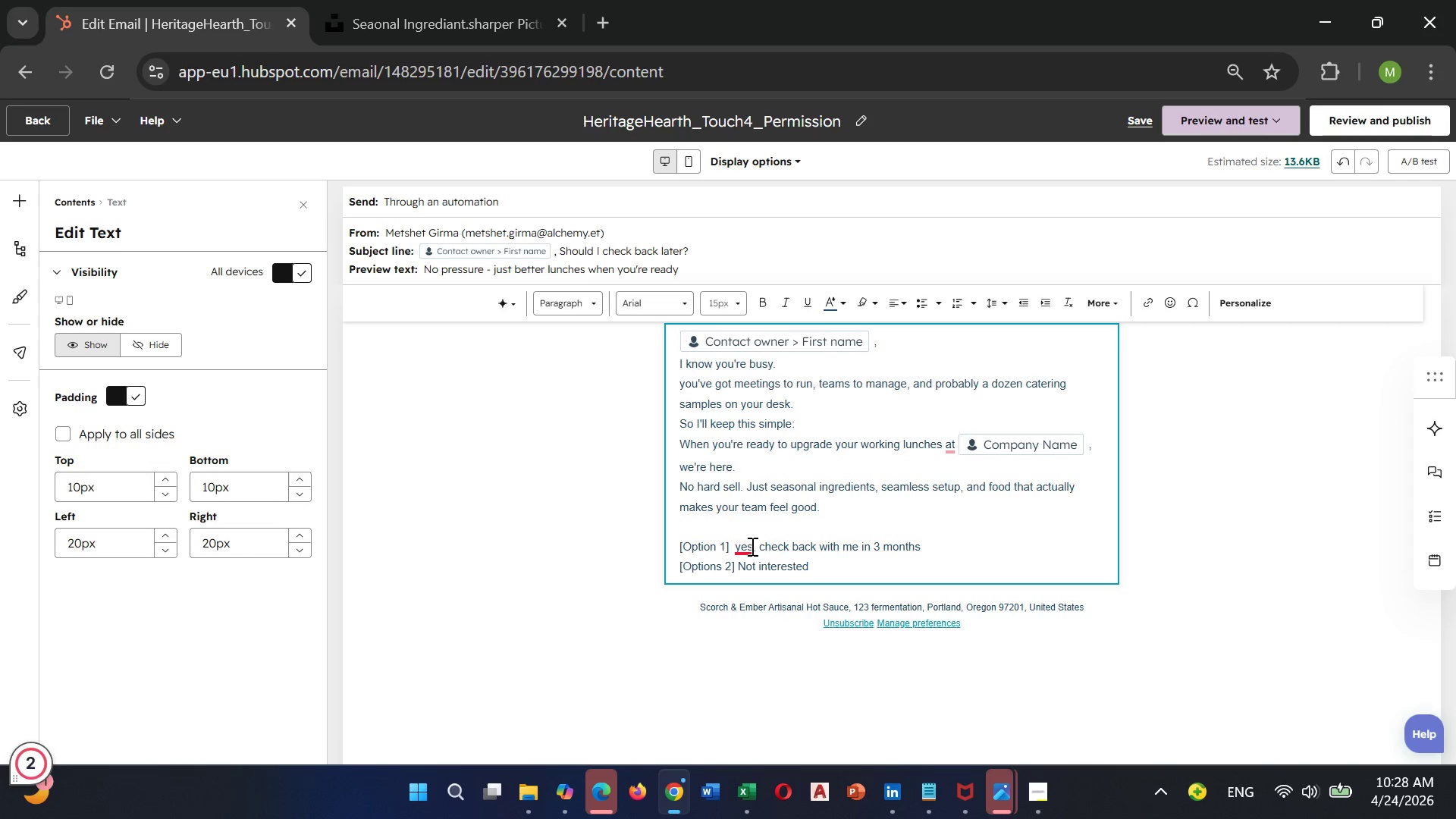 
left_click([751, 546])
 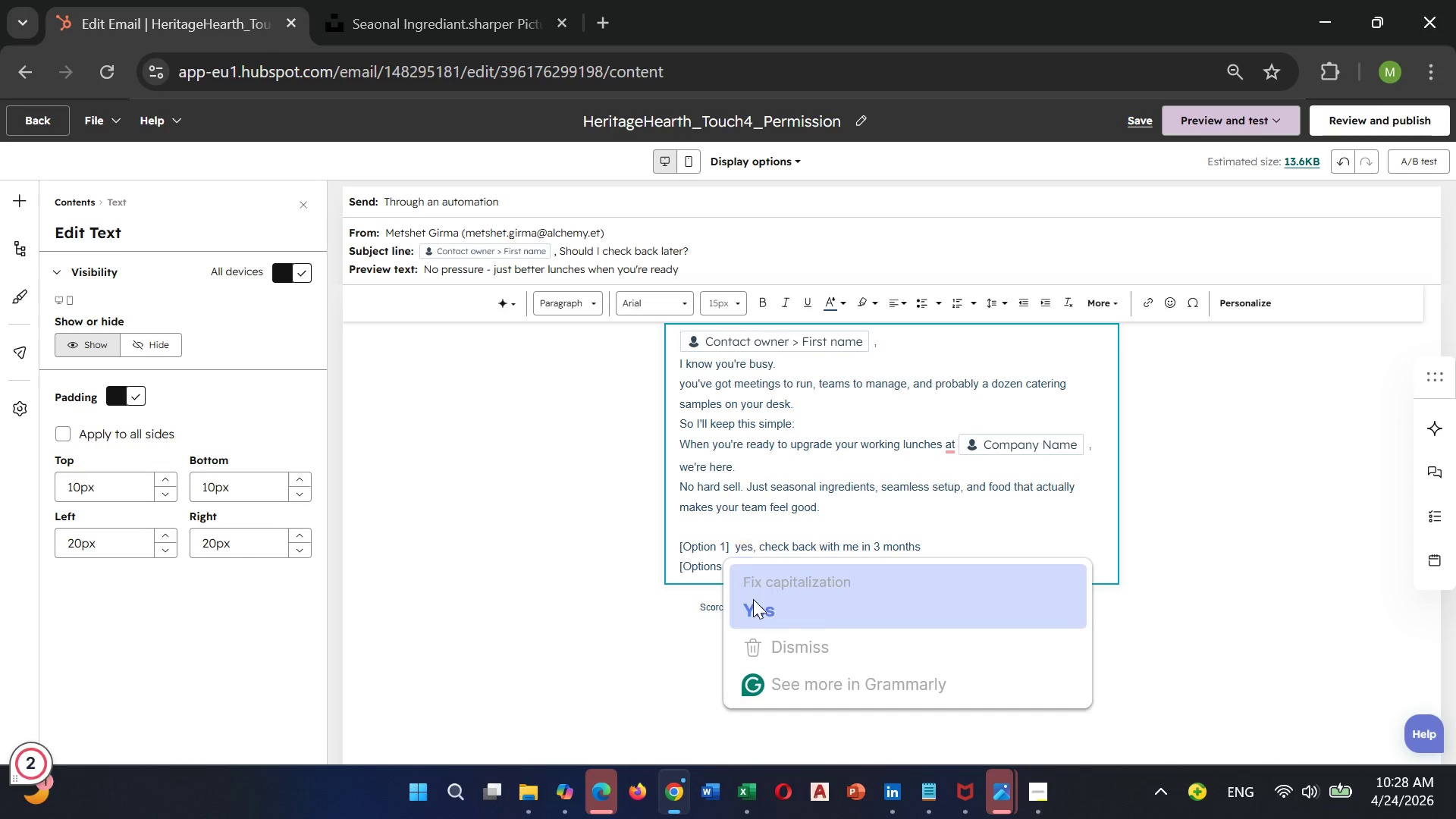 
left_click([753, 599])
 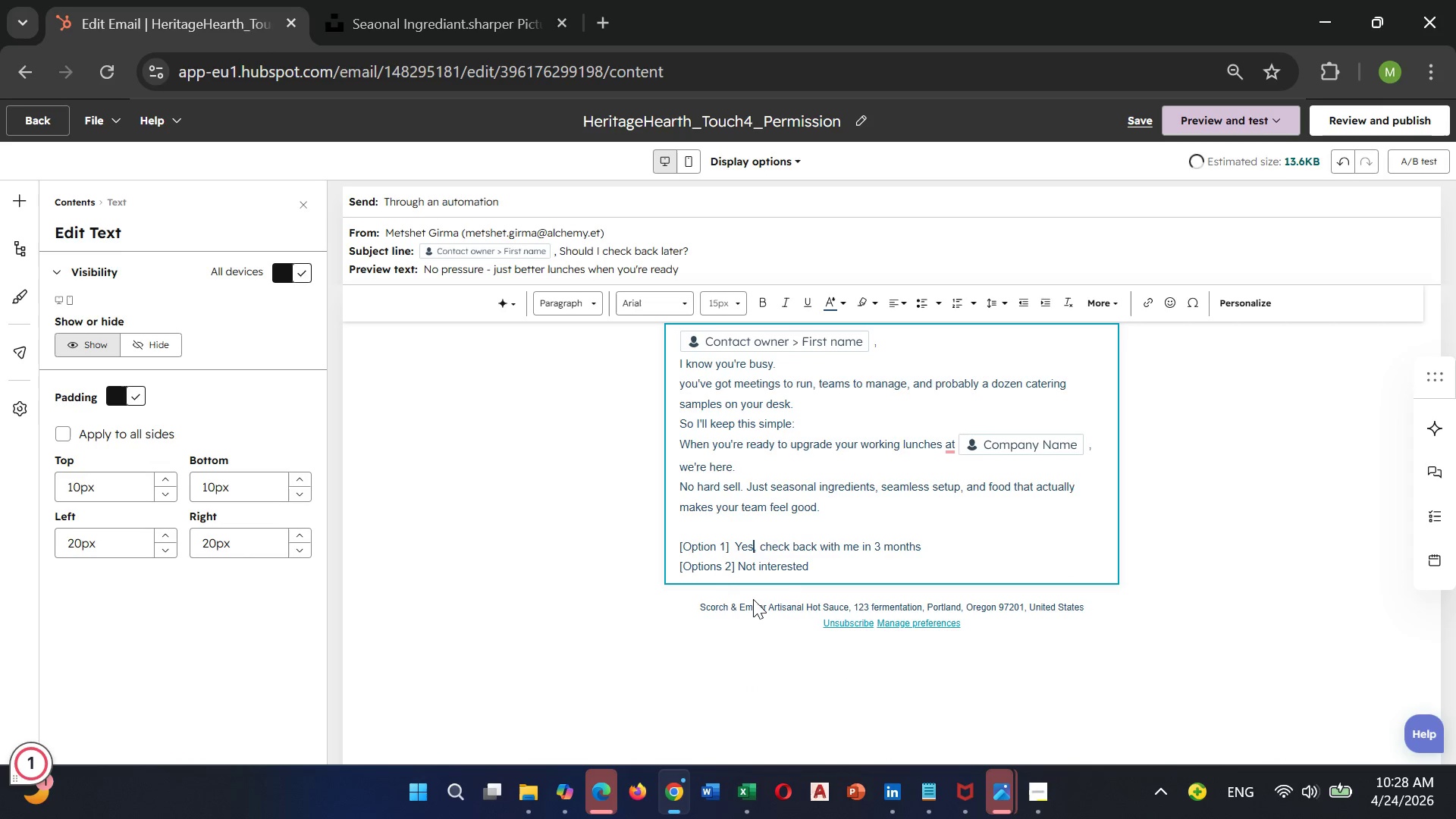 
key(Unknown)
 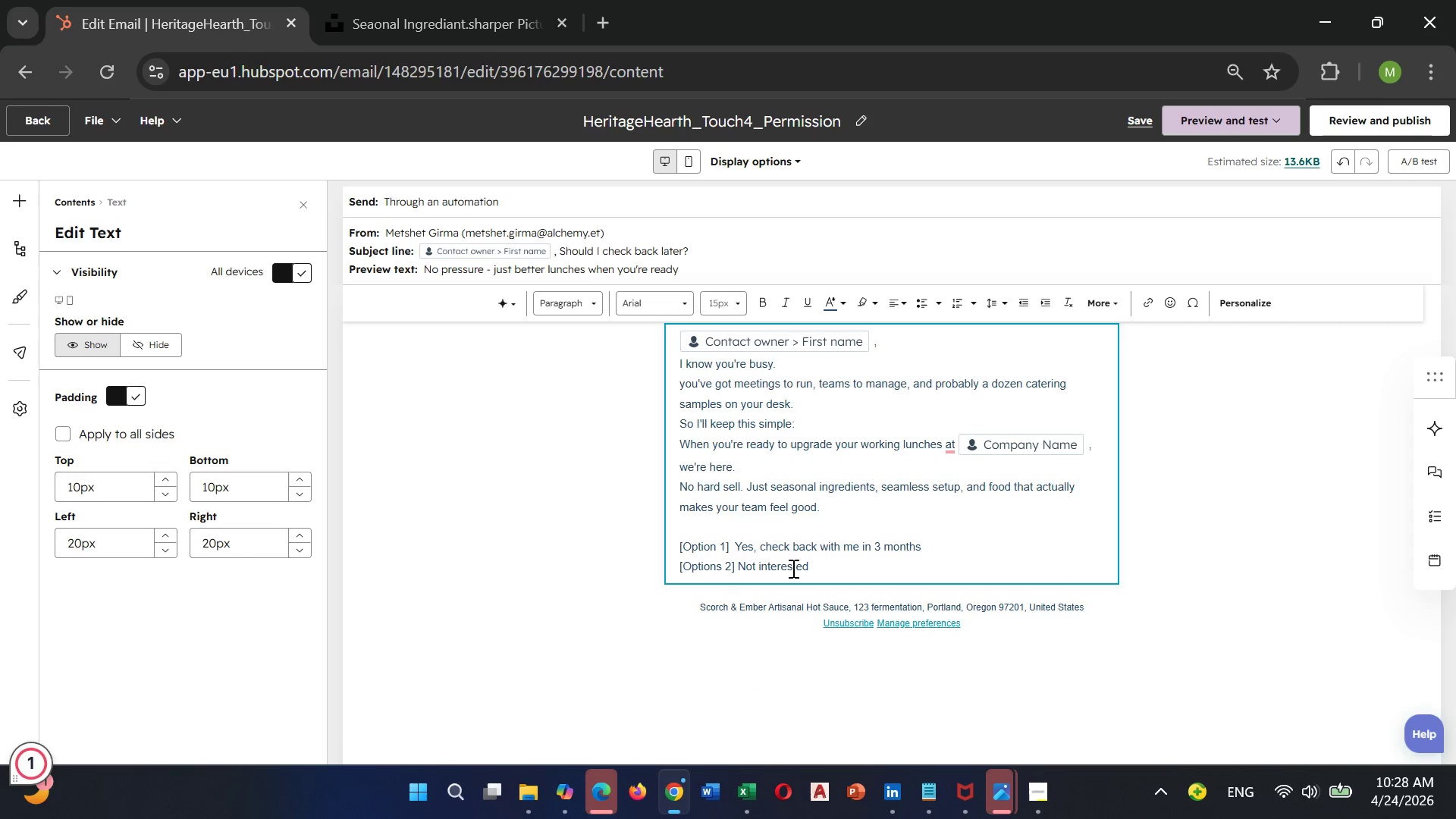 
key(Unknown)
 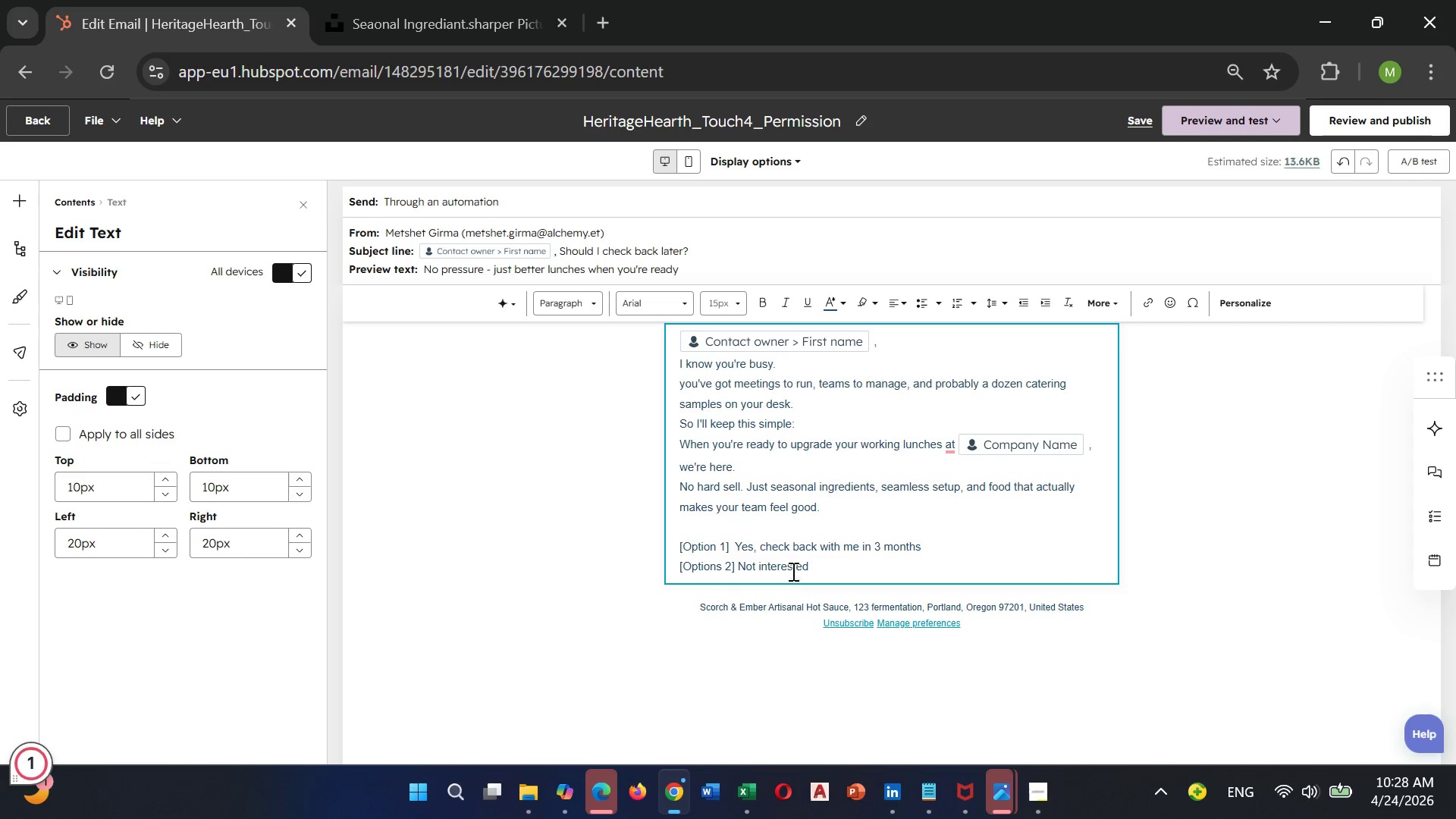 
key(Unknown)
 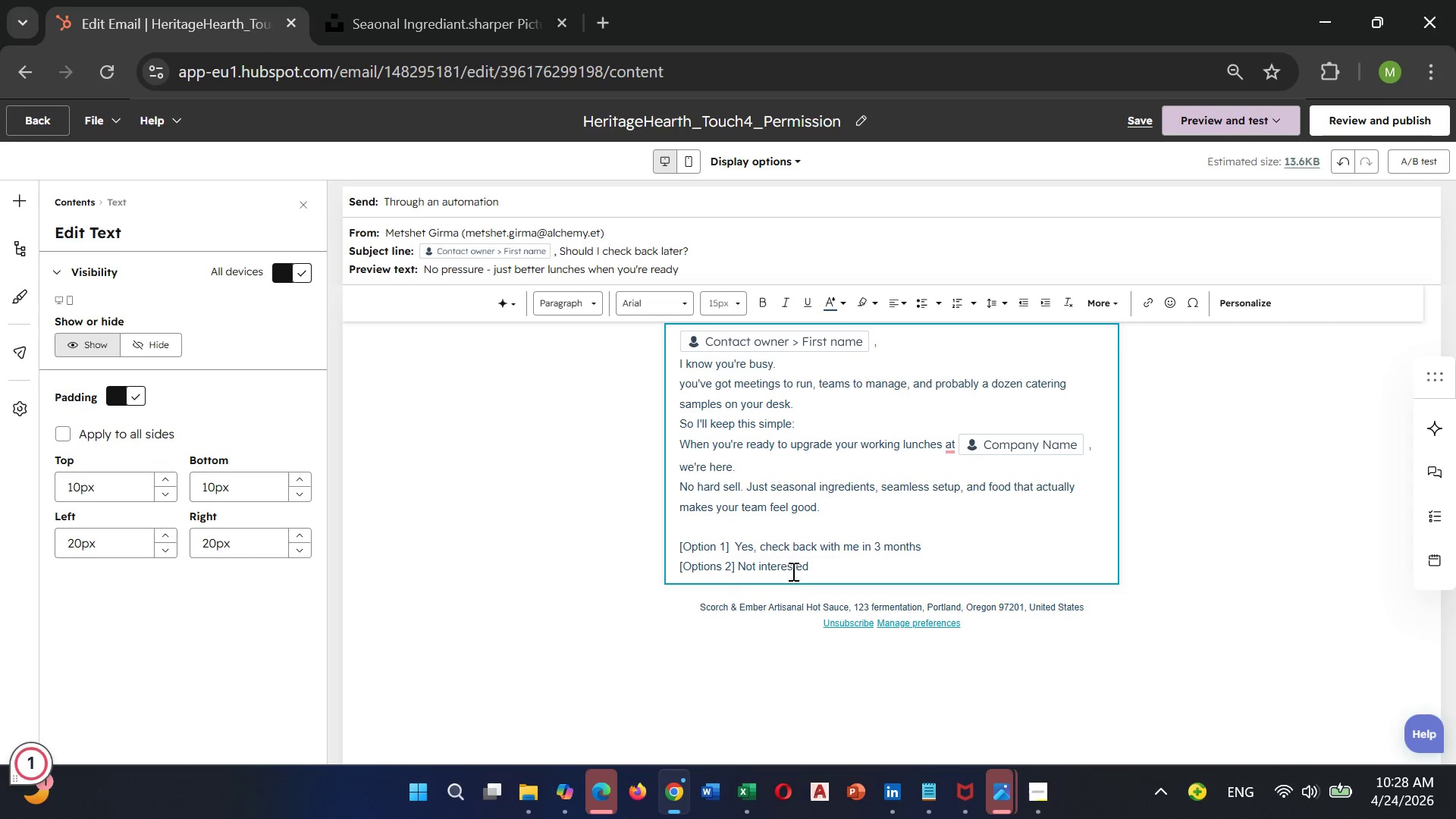 
left_click([792, 568])
 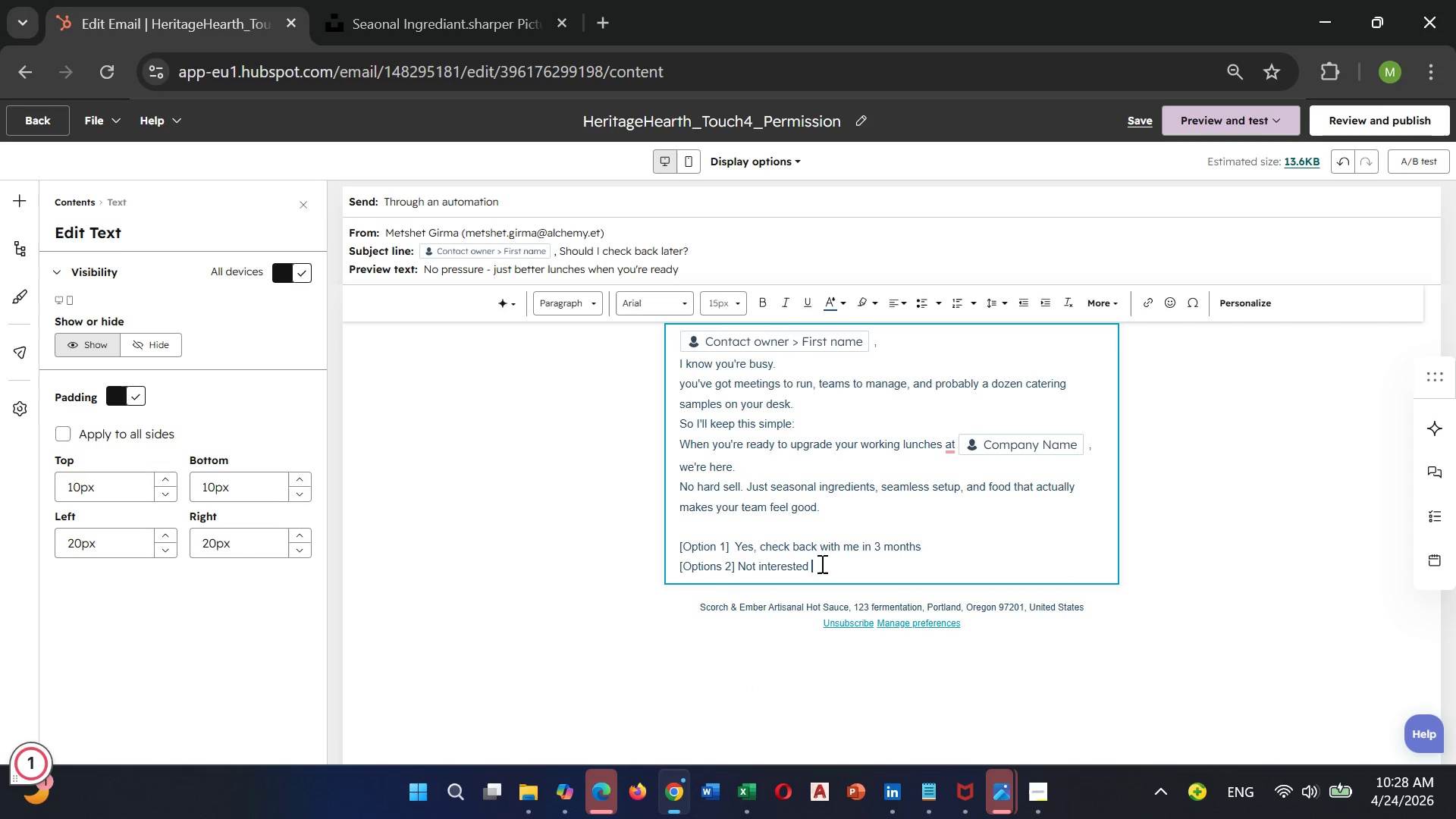 
left_click([821, 563])
 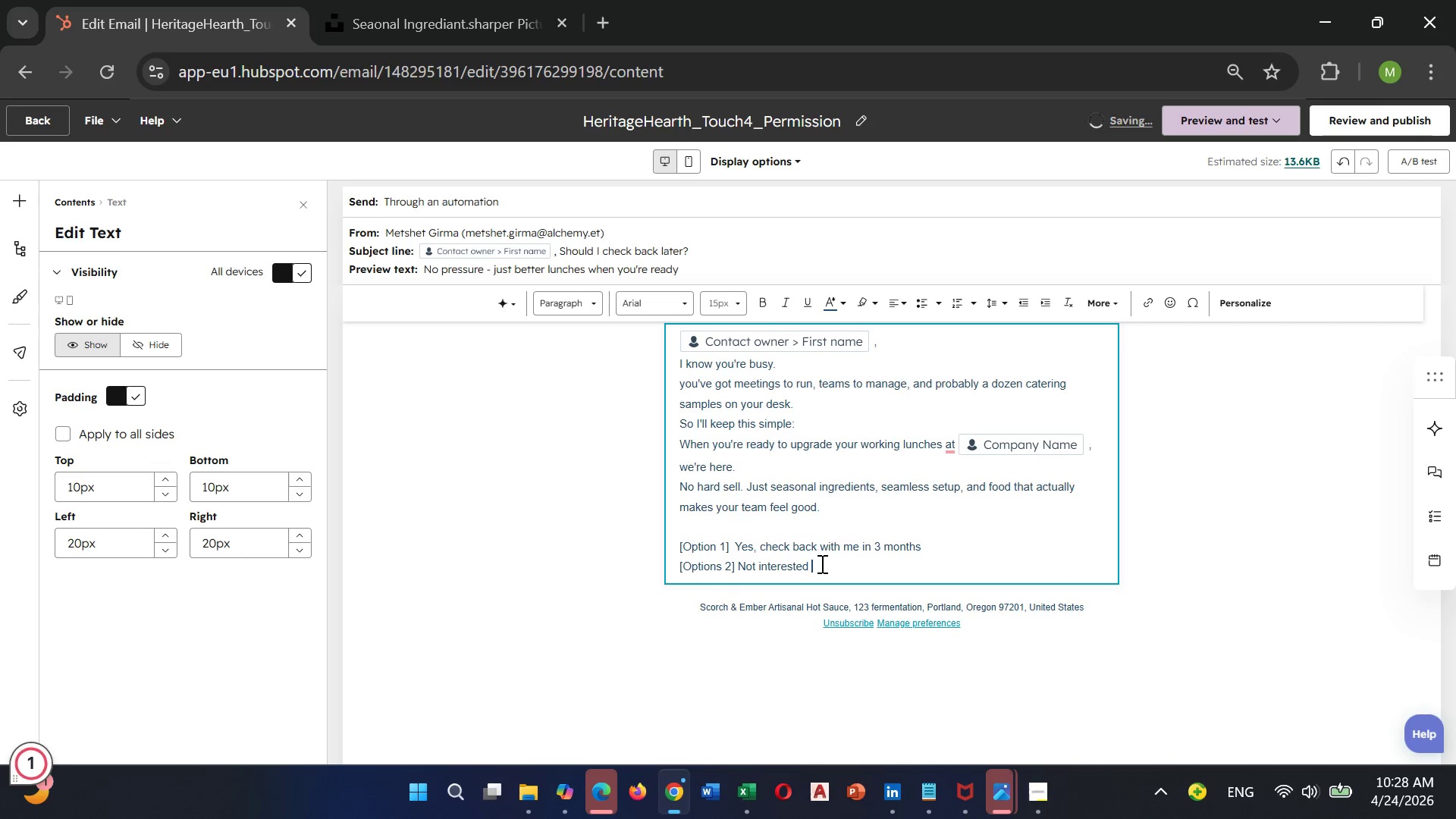 
type( for now)
 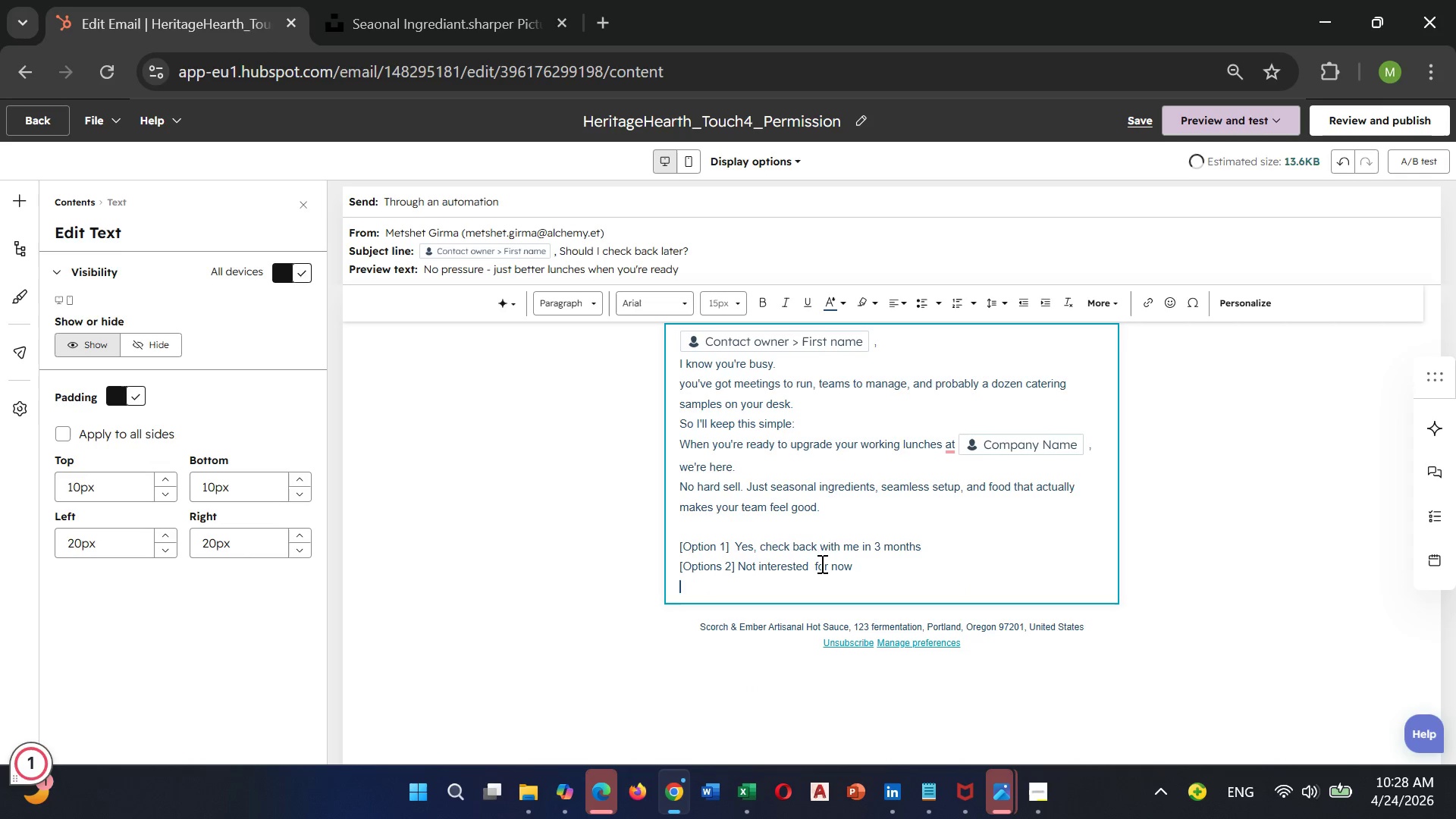 
key(Enter)
 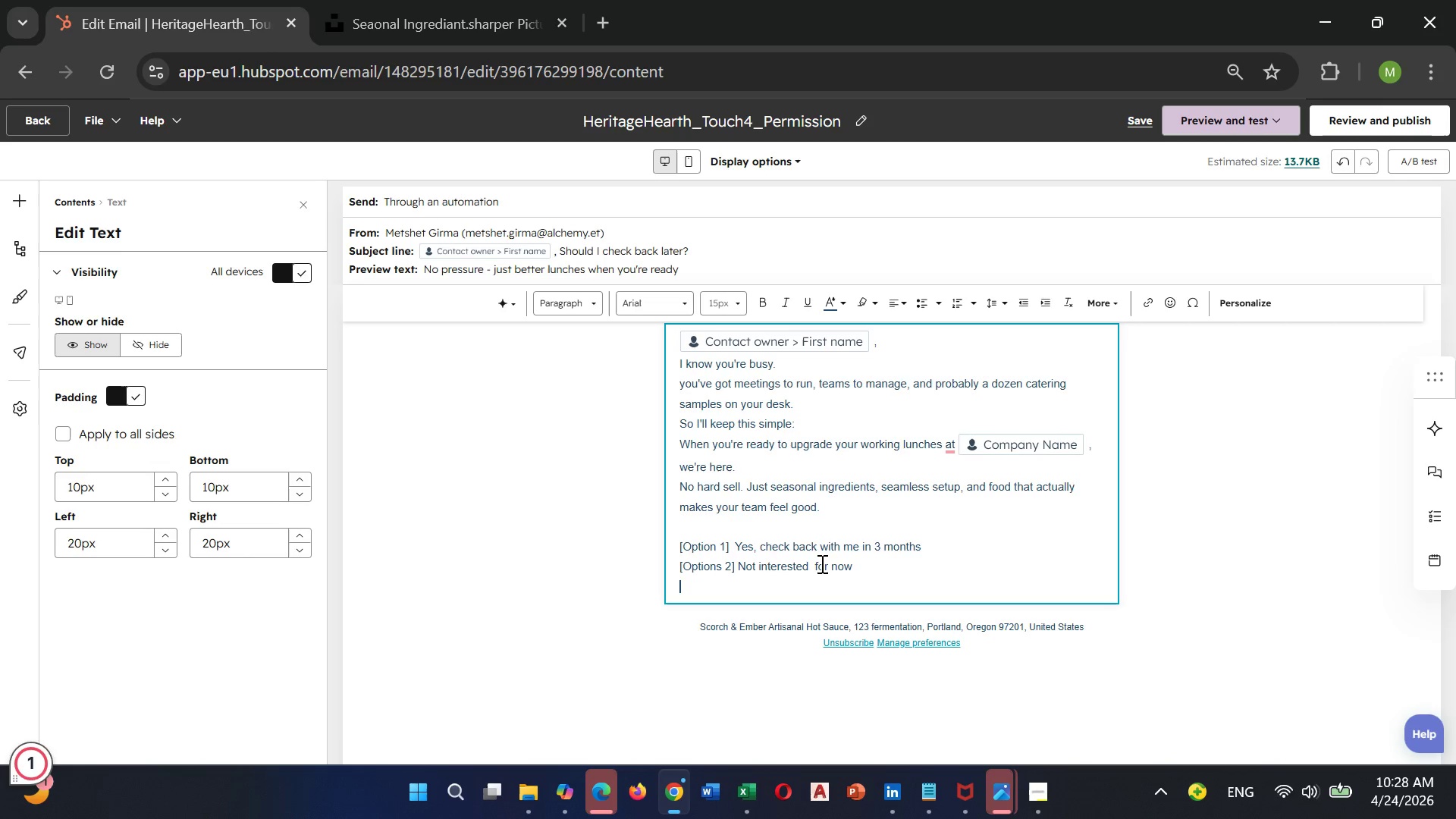 
key(BracketLeft)
 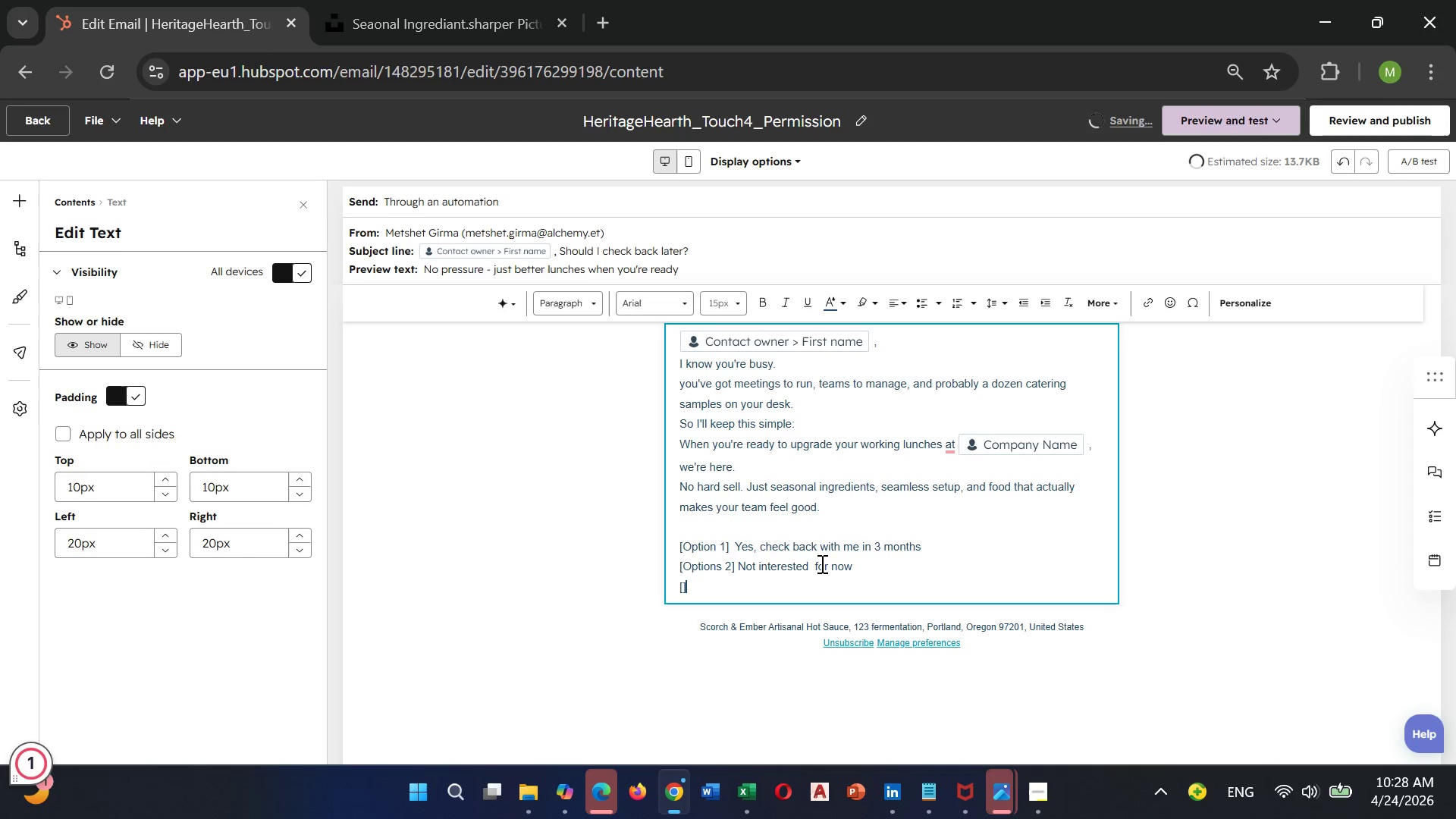 
key(BracketRight)
 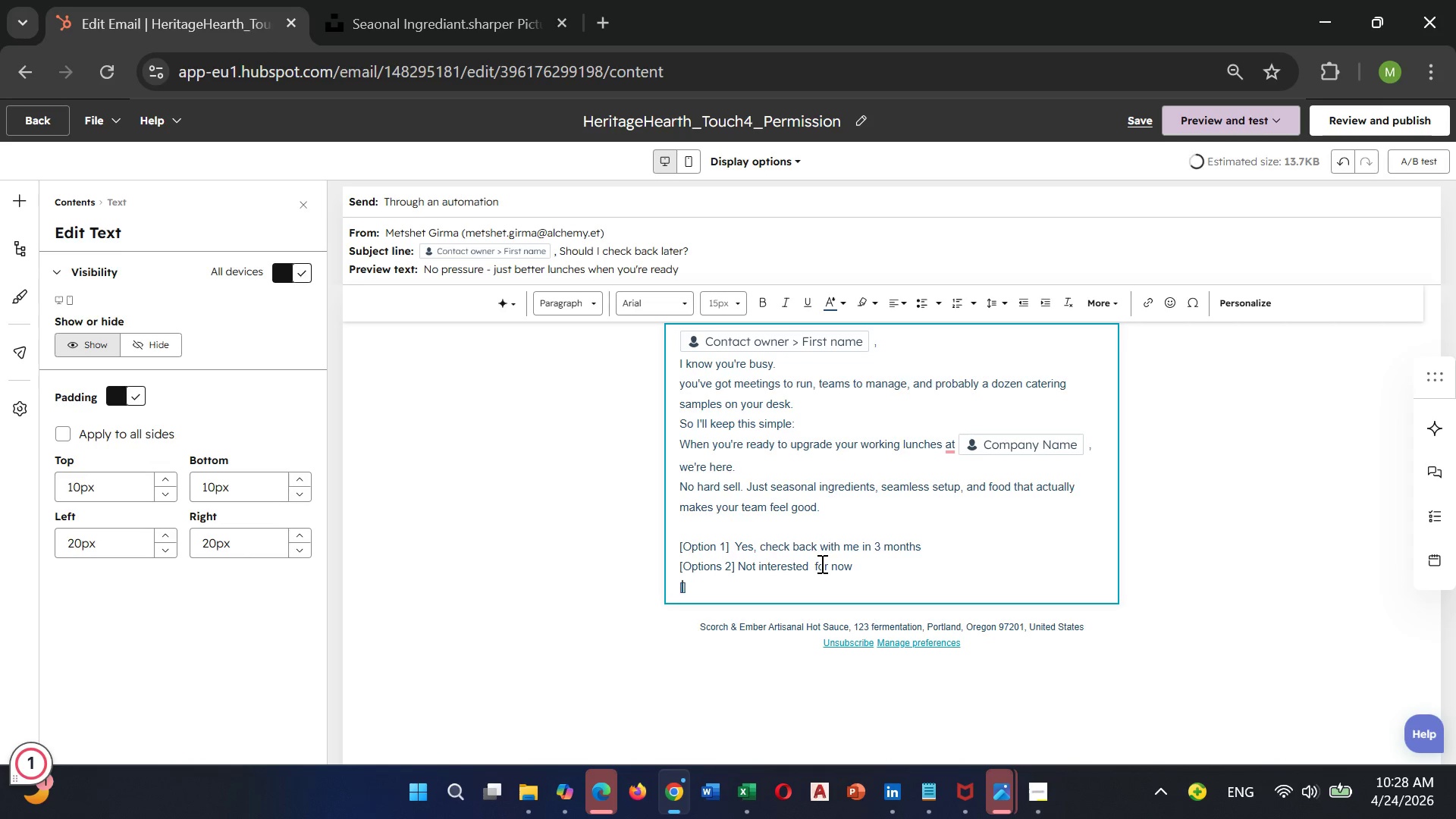 
key(ArrowLeft)
 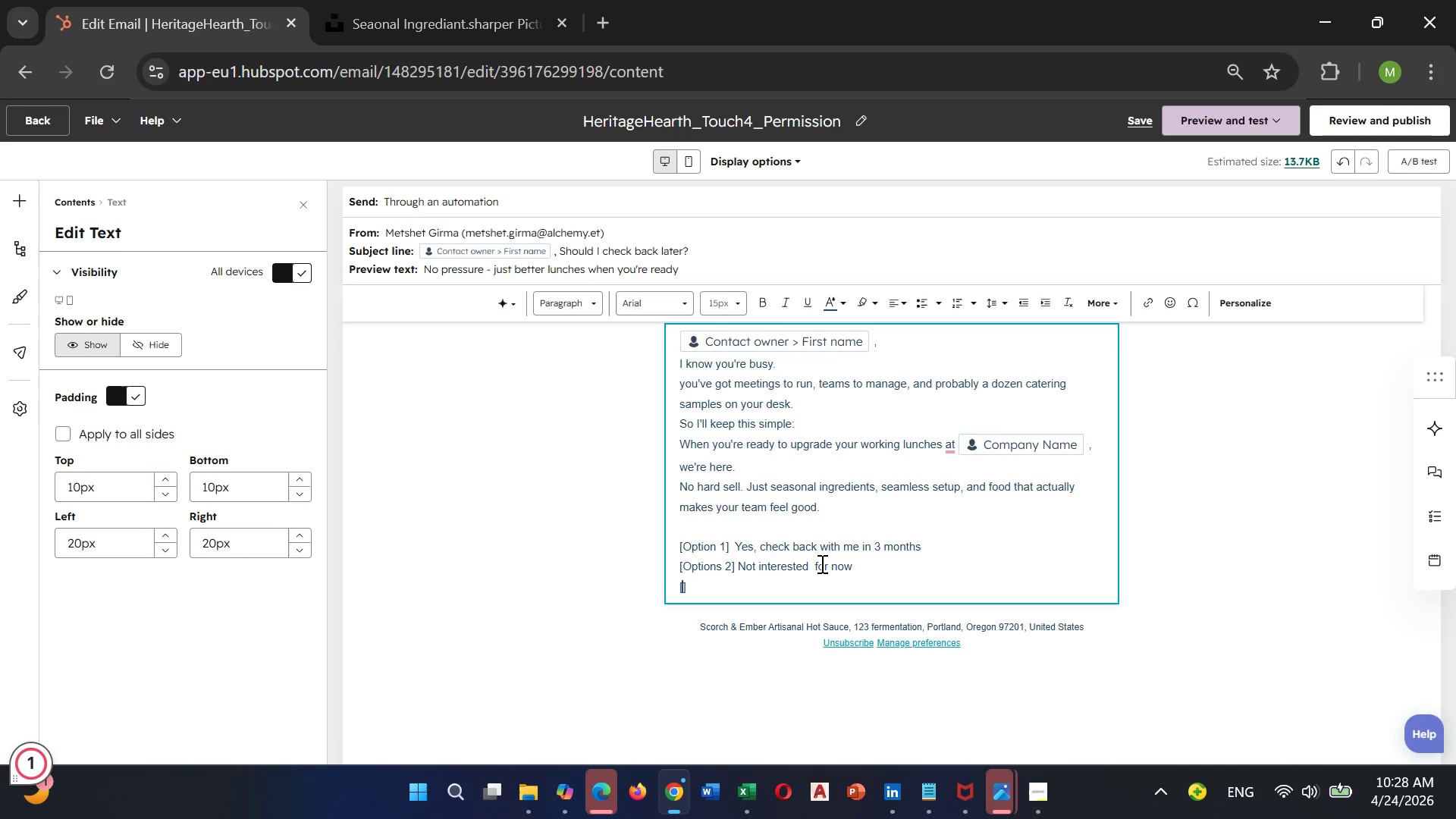 
type(Option 3)
 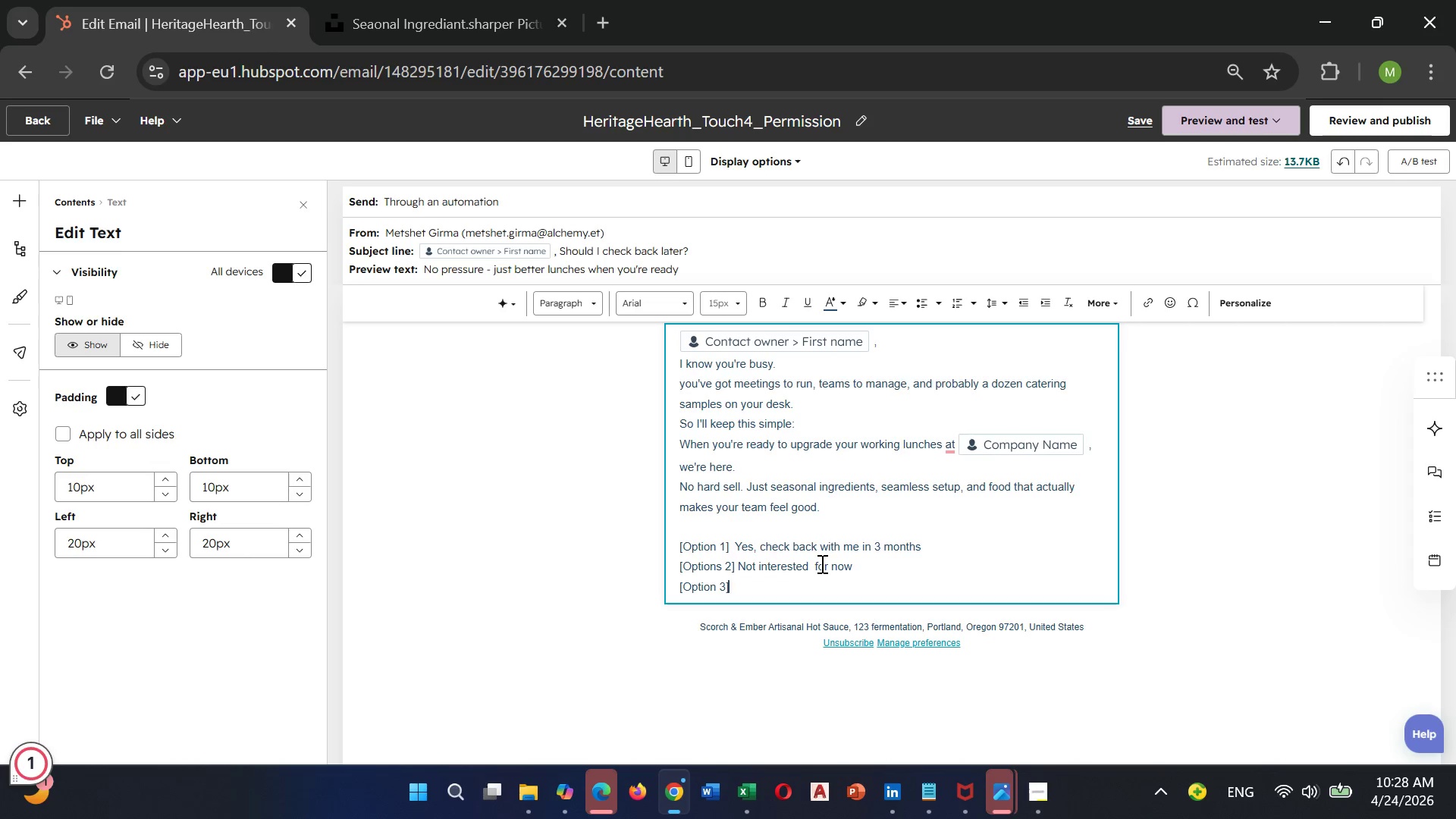 
key(ArrowRight)
 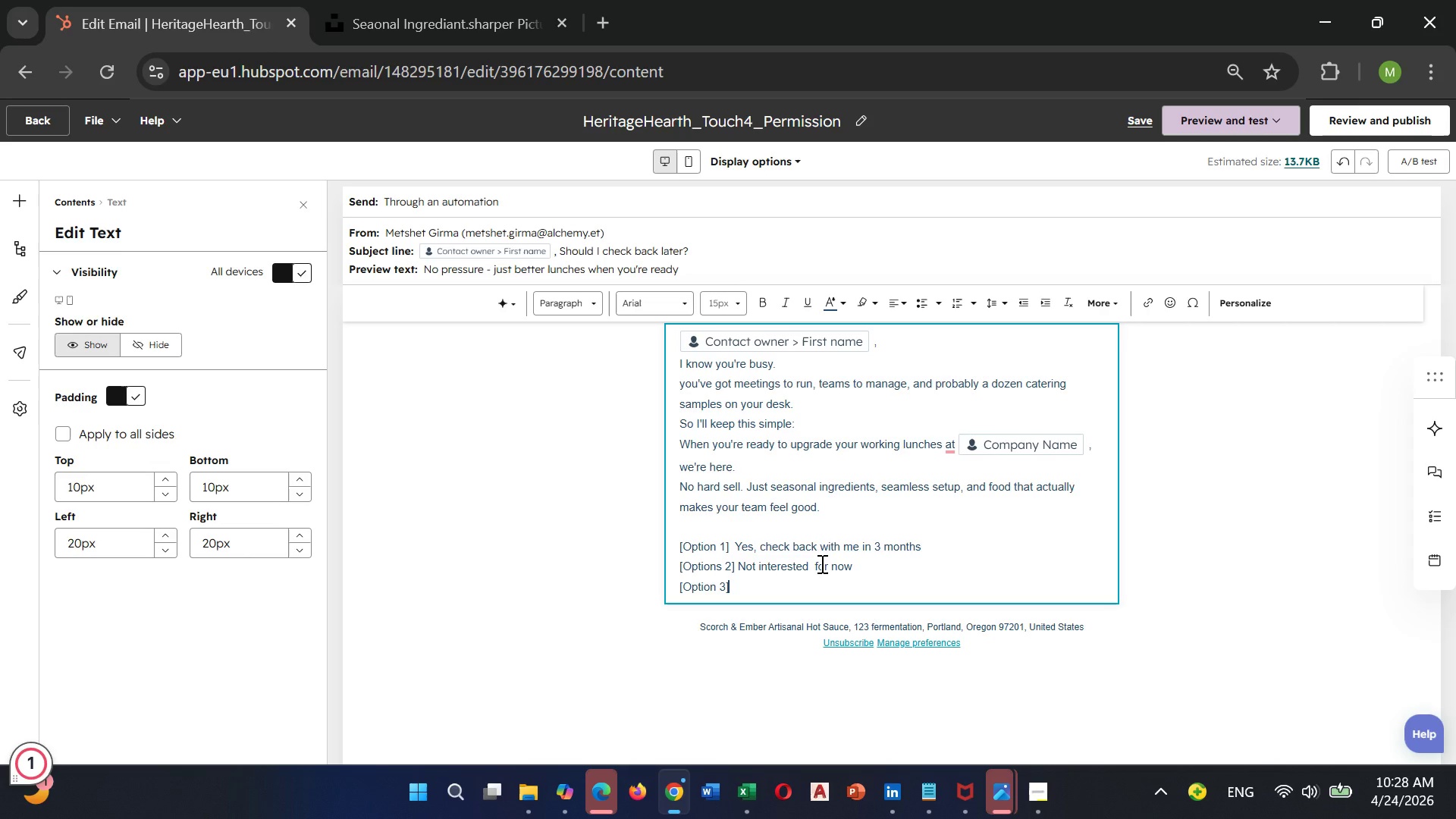 
key(ArrowRight)
 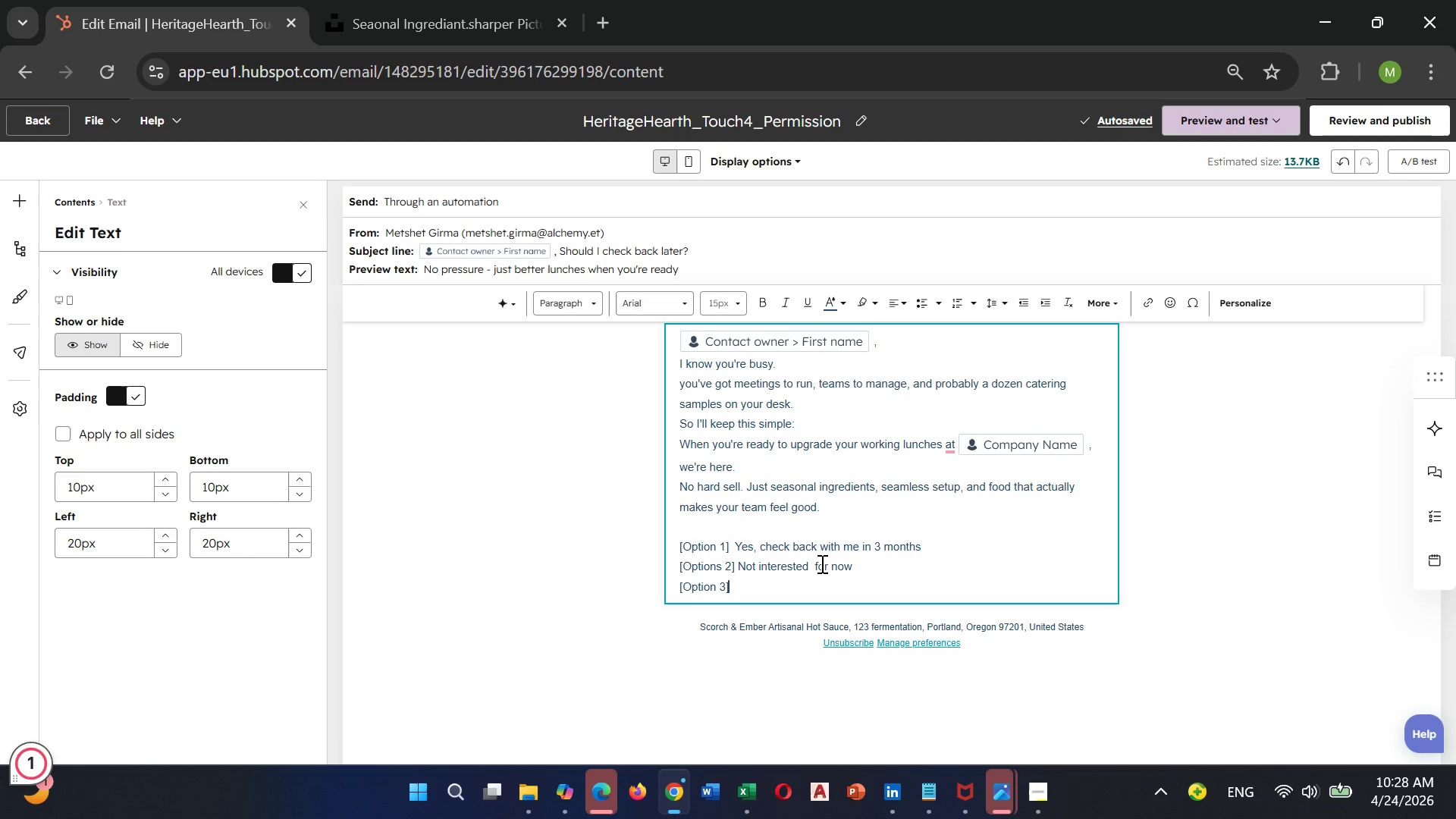 
type( Send m)
key(Backspace)
type(me menu samples)
 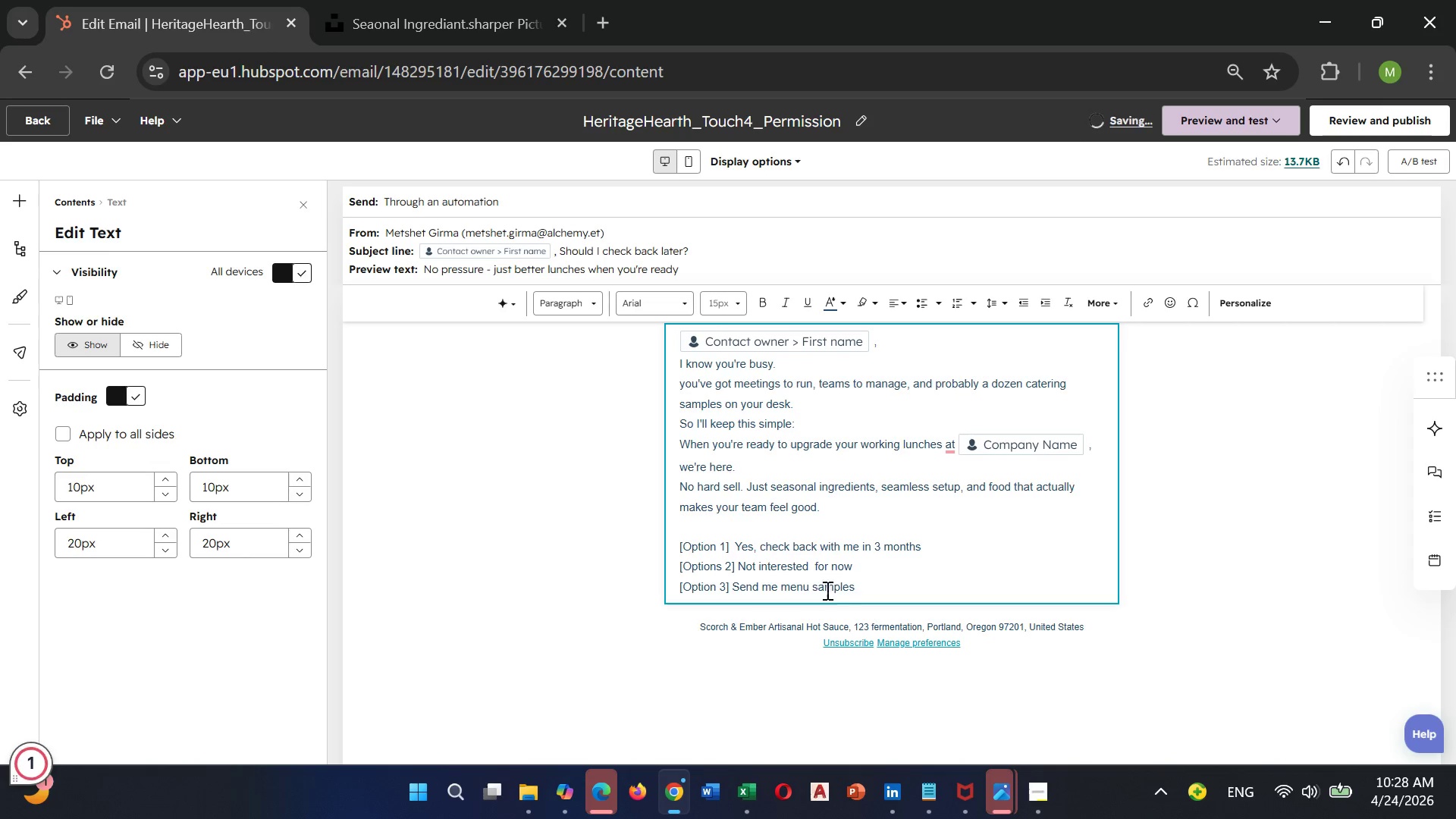 
left_click([884, 592])
 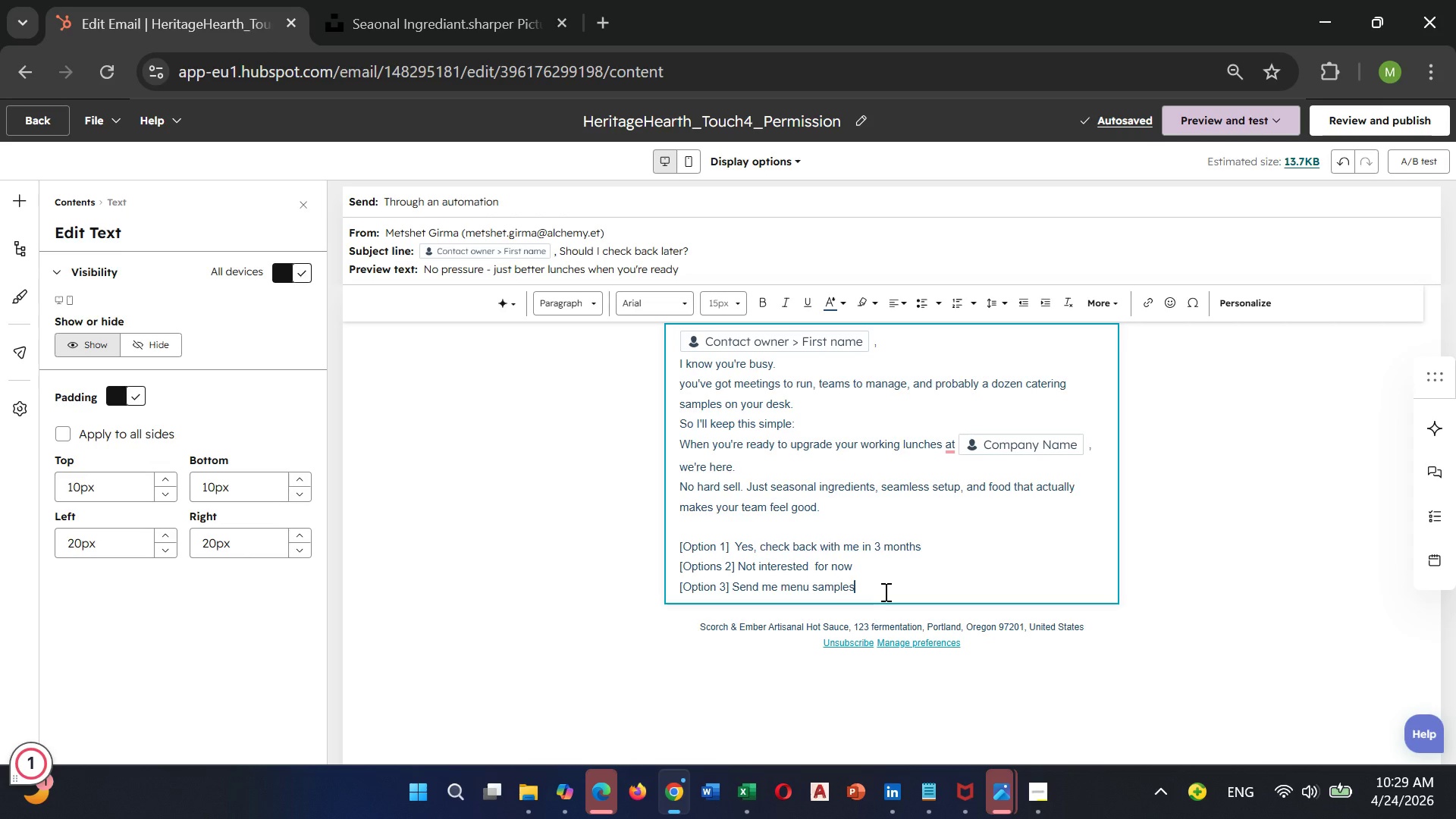 
wait(10.86)
 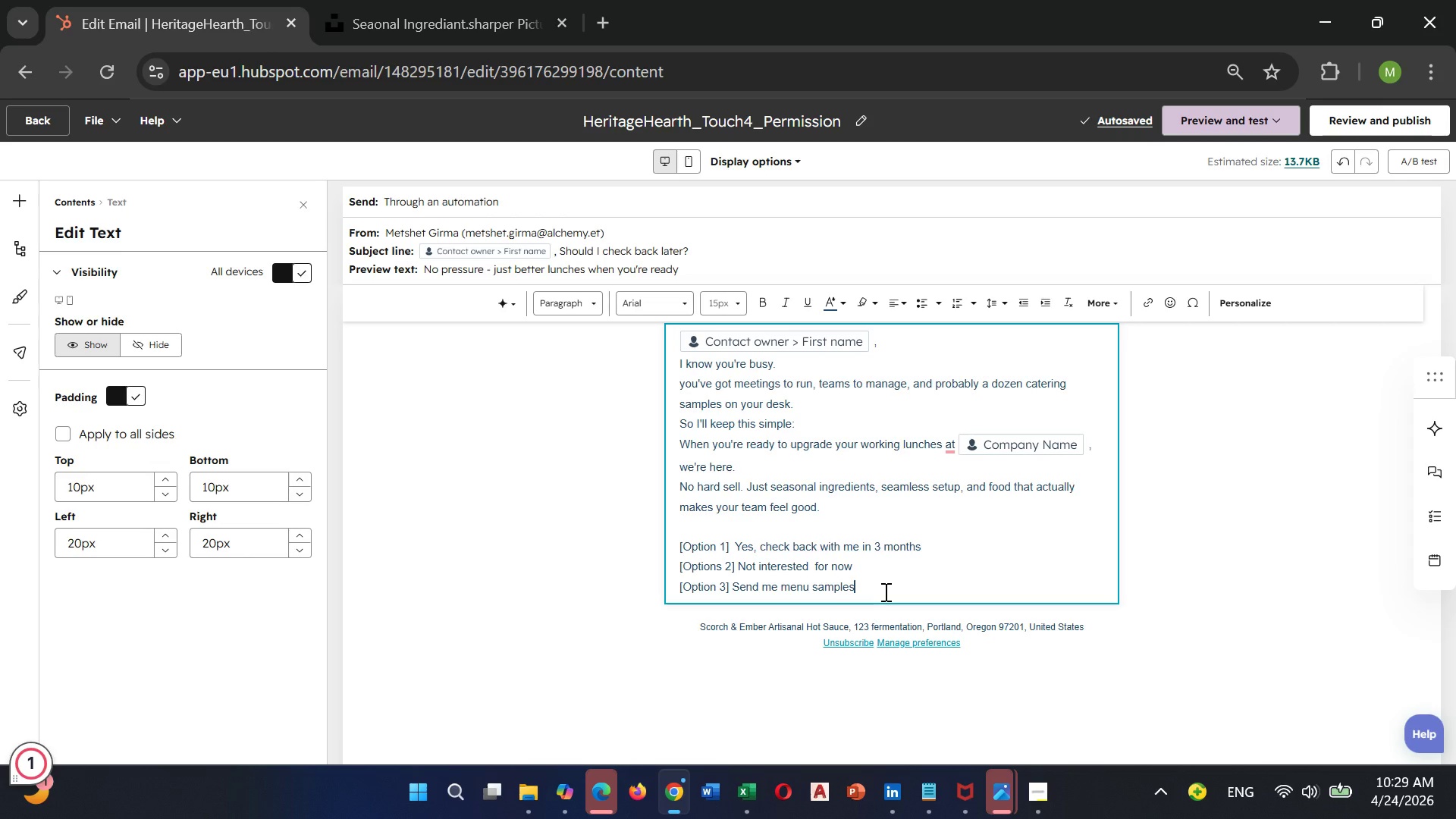 
key(Enter)
 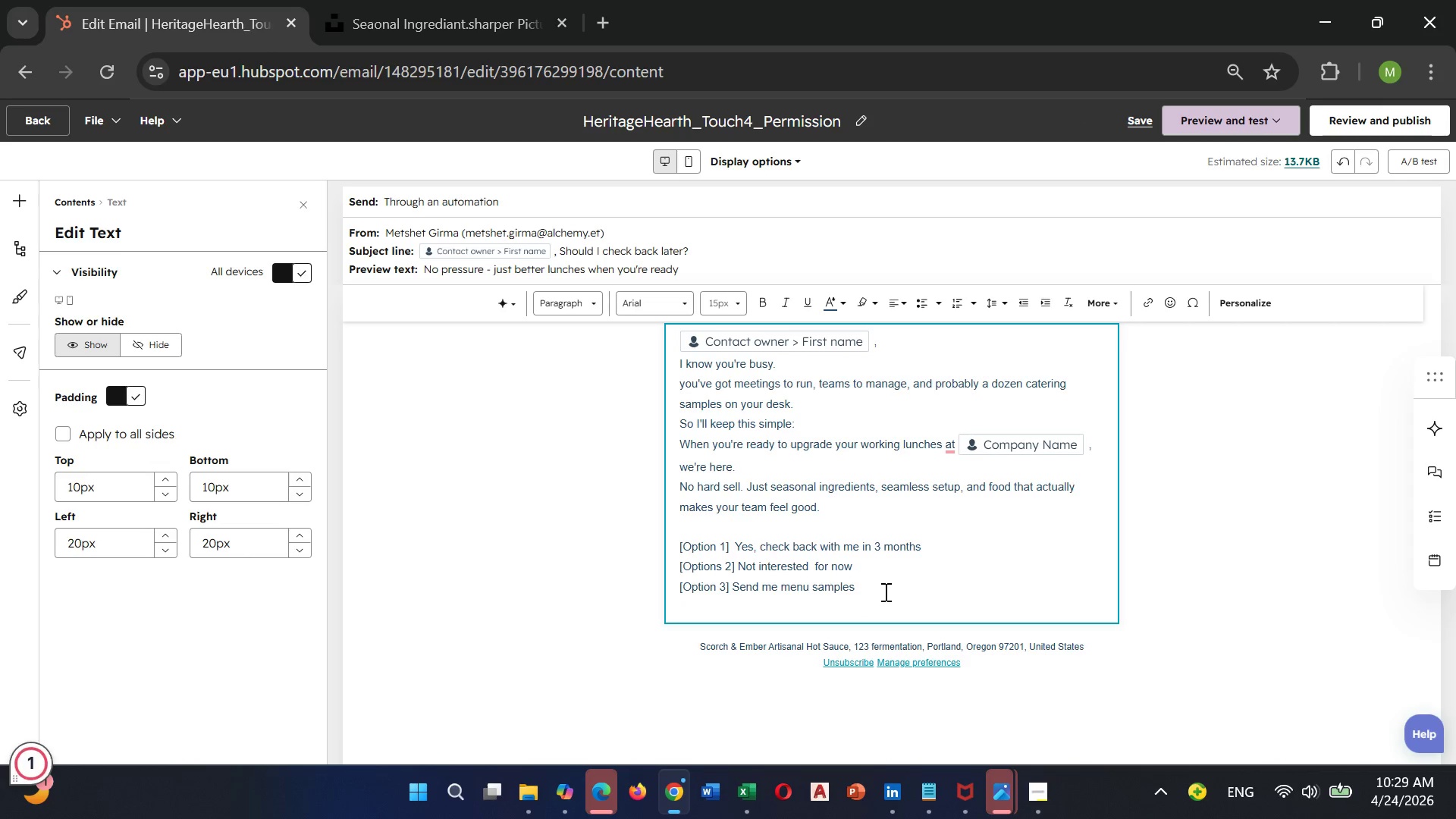 
key(Enter)
 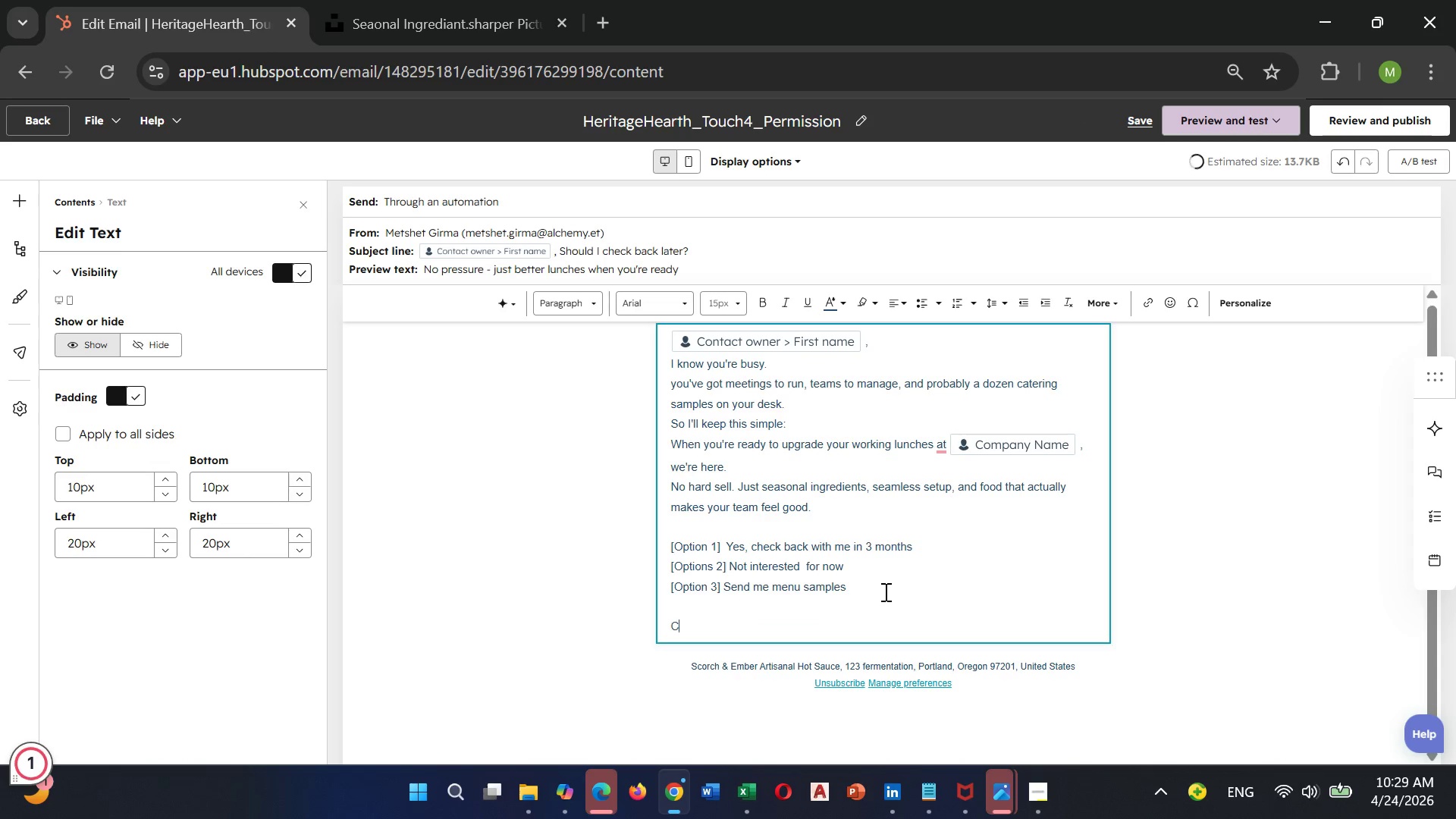 
type(Click any option -or don't. I'll follow your lead)
 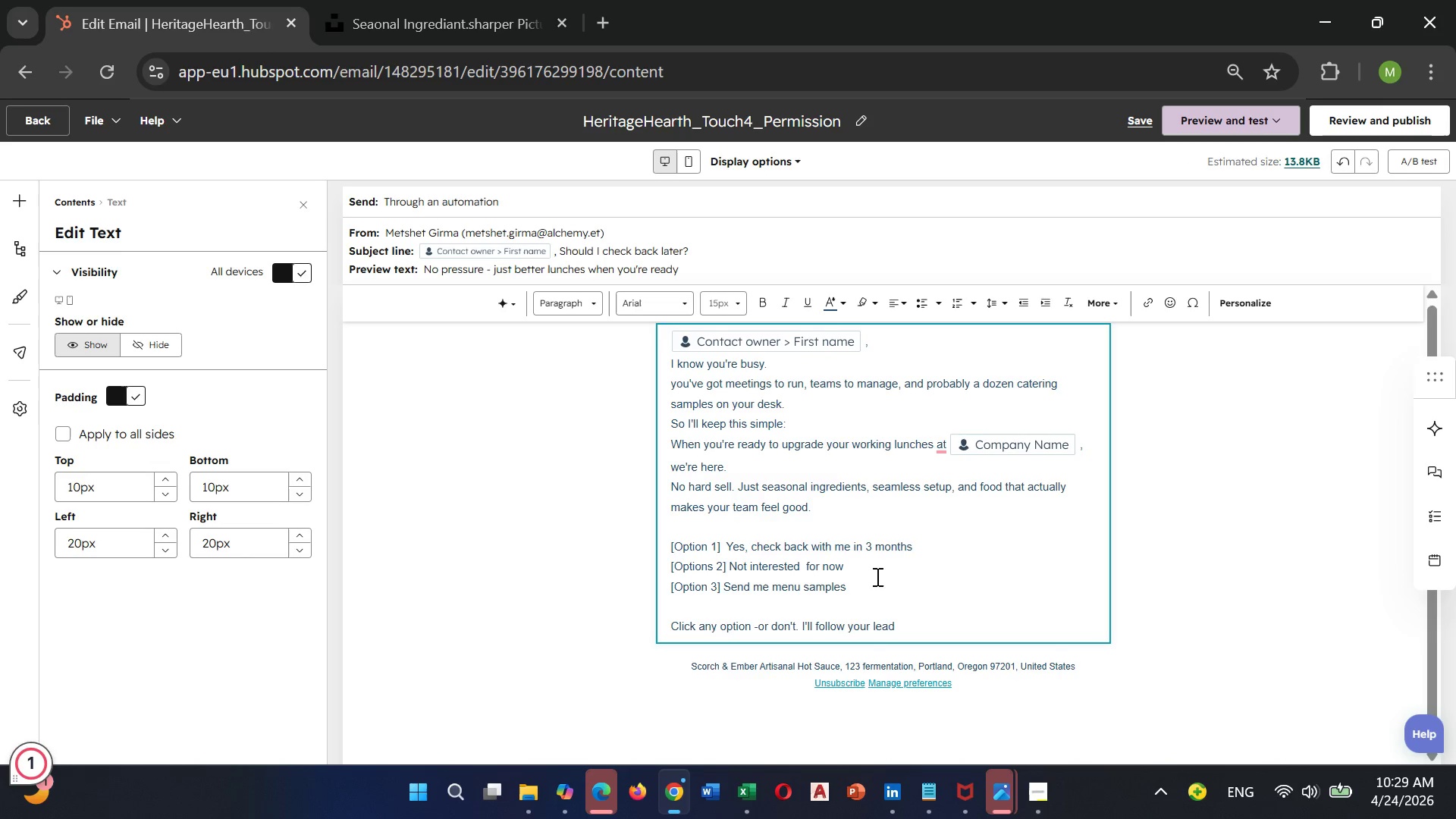 
key(Period)
 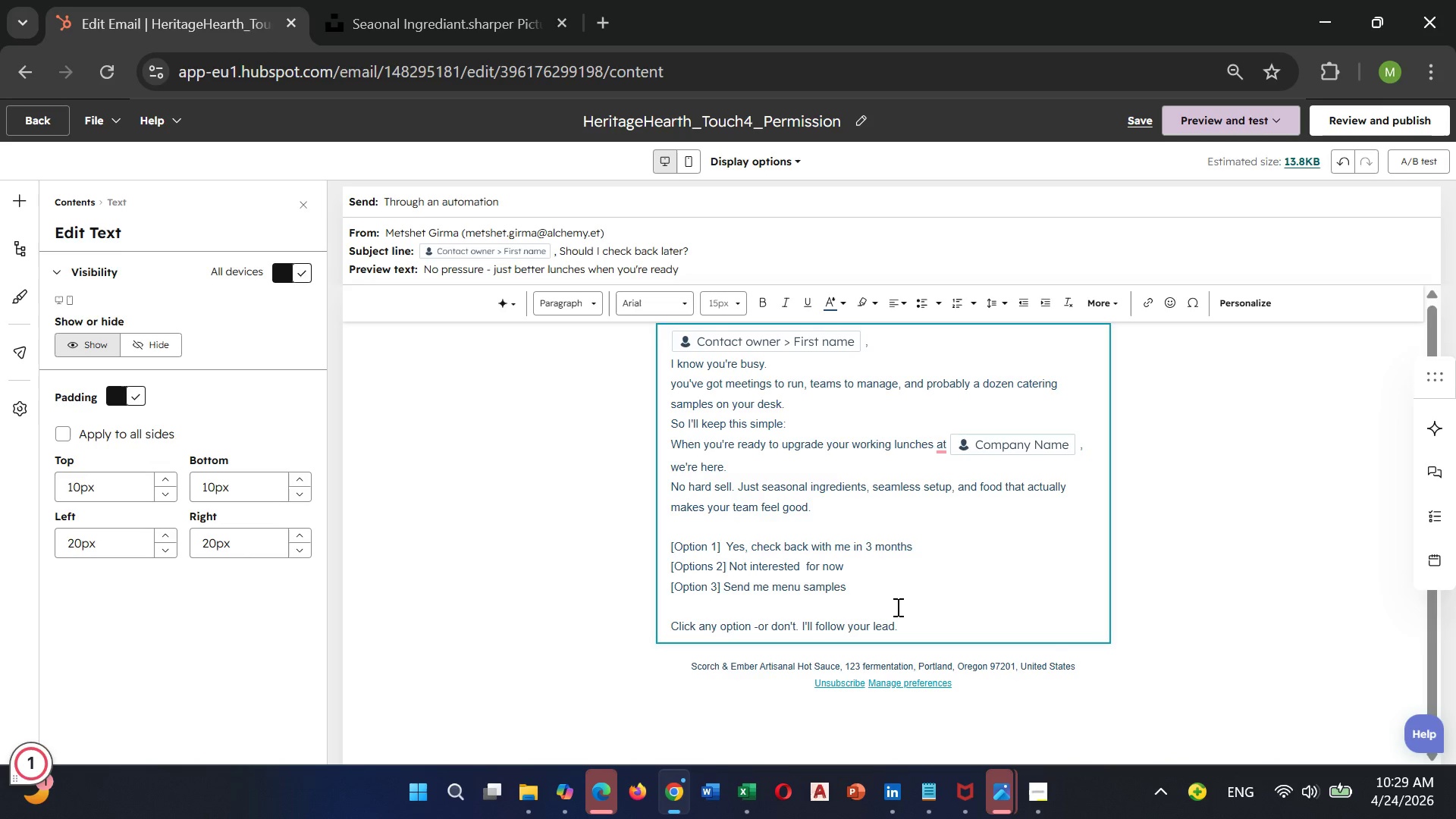 
key(Enter)
 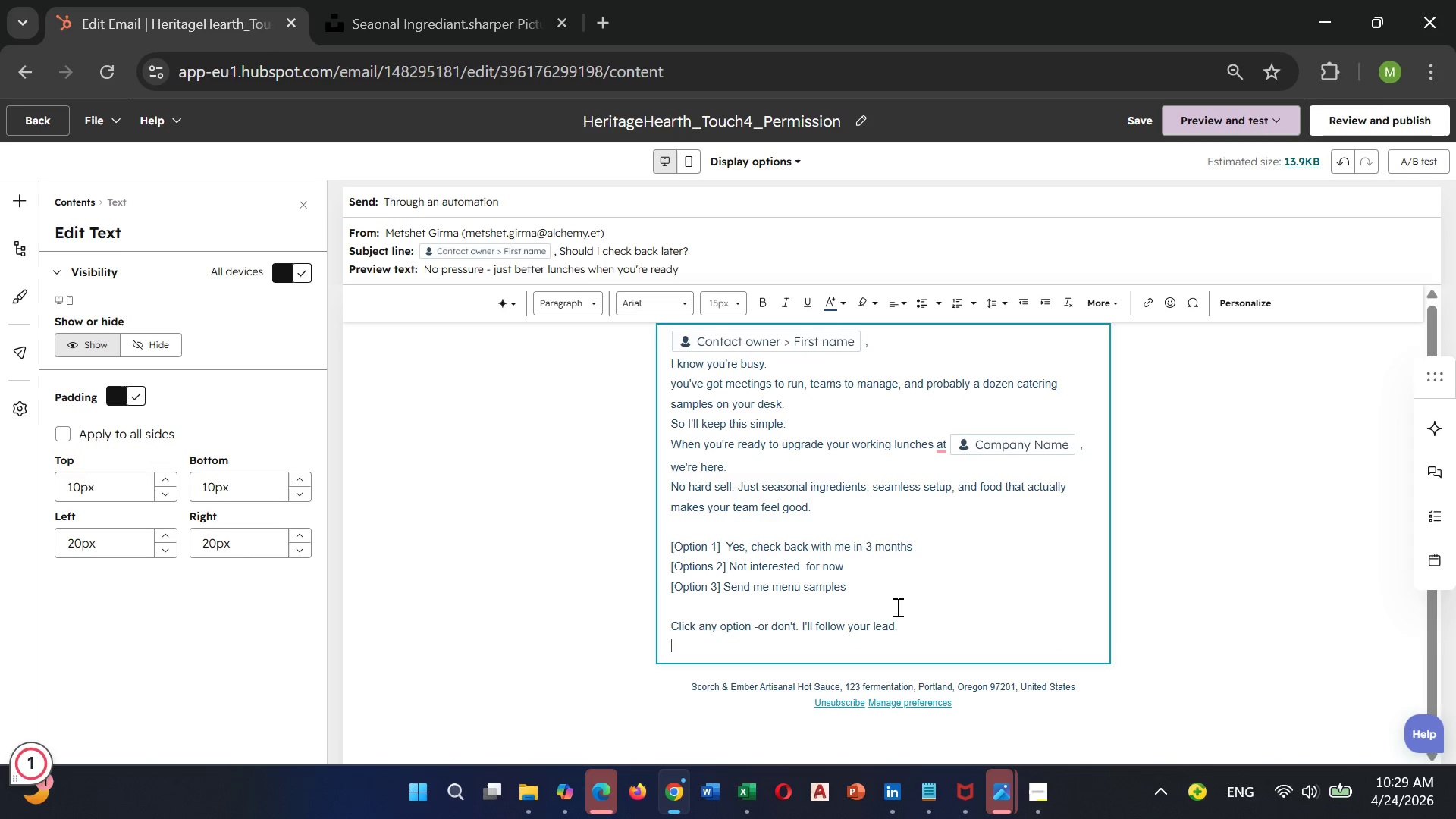 
key(Enter)
 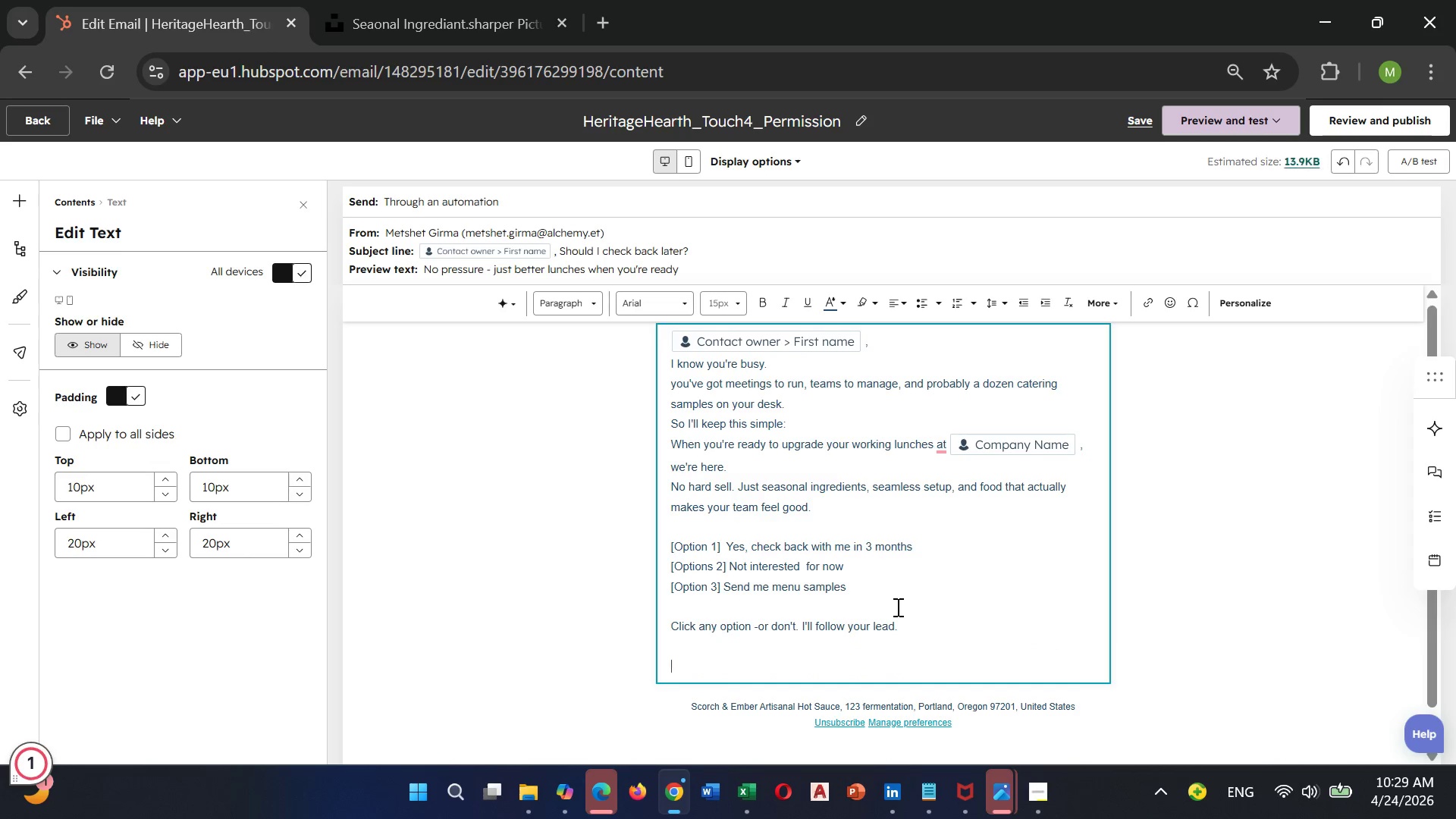 
type(Best)
 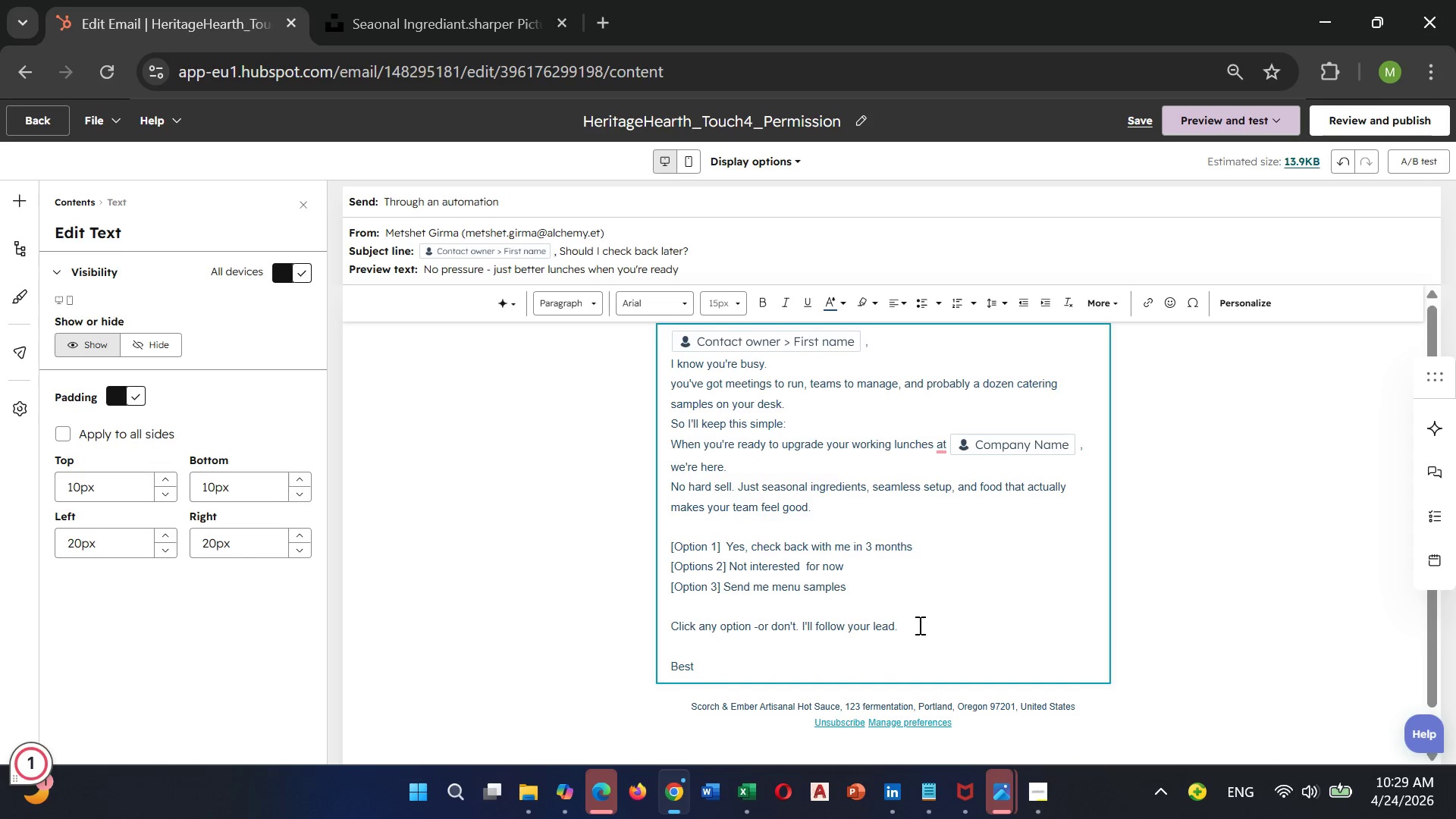 
key(Enter)
 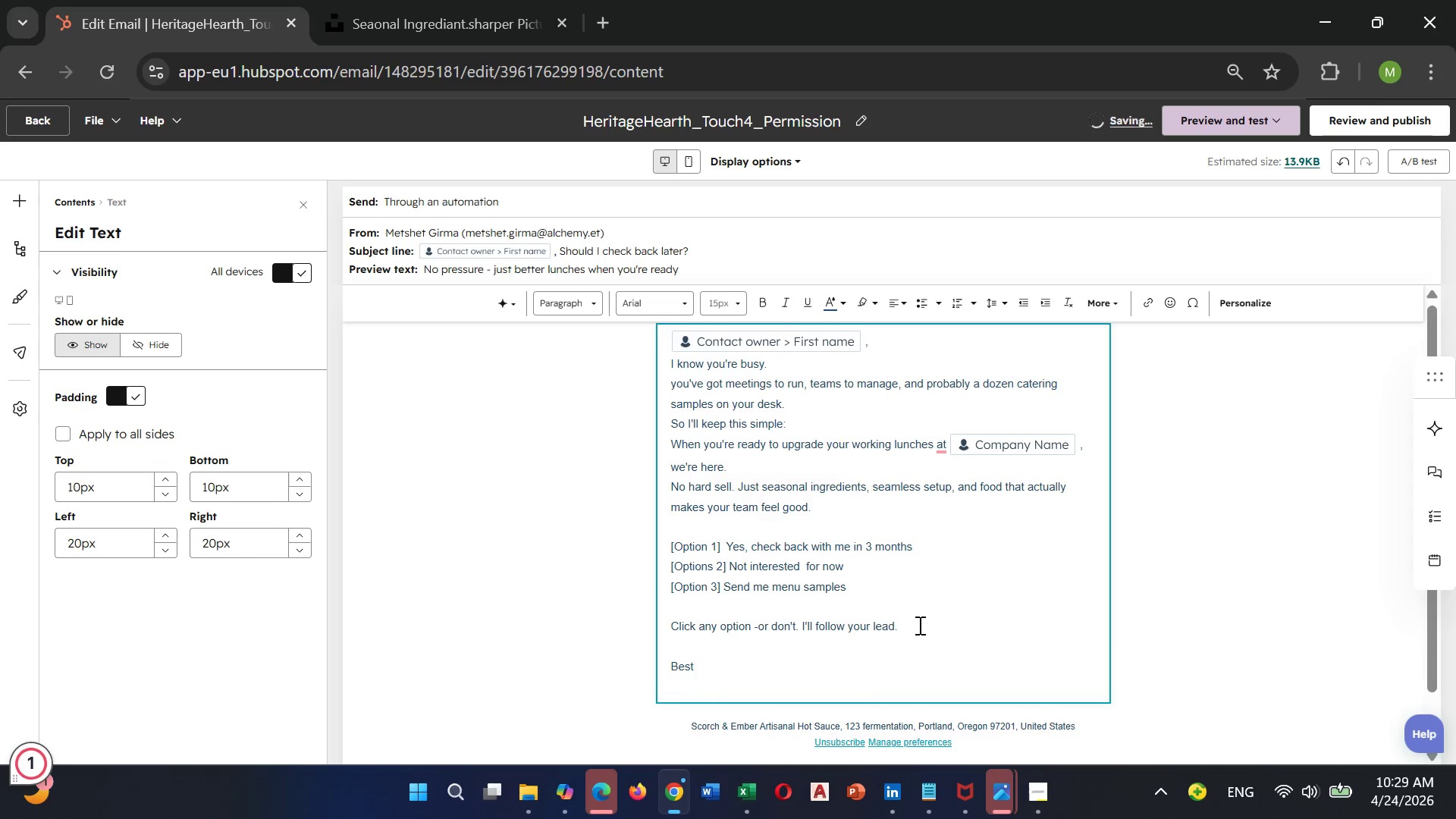 
type(Metshet girma)
 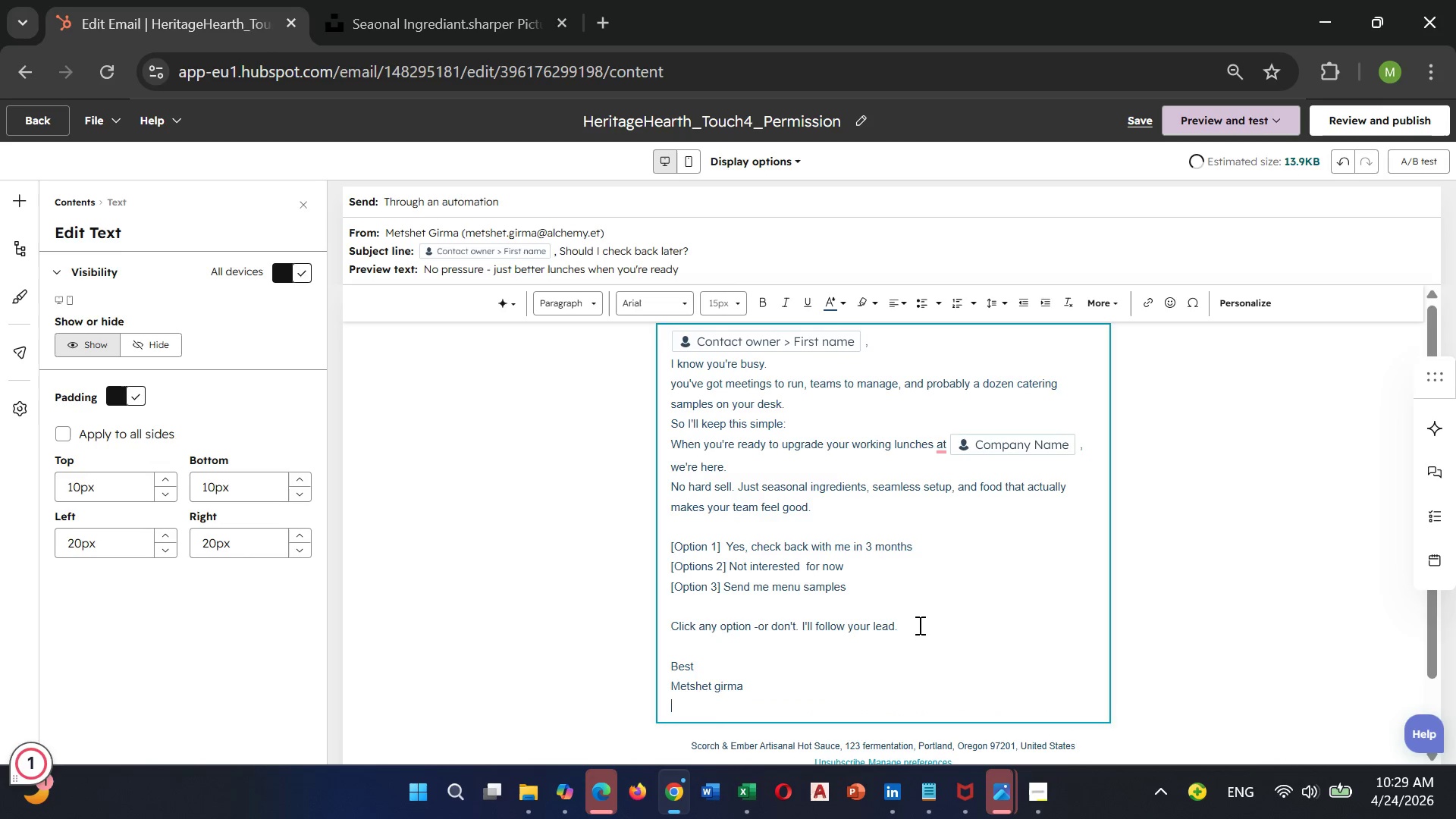 
key(Enter)
 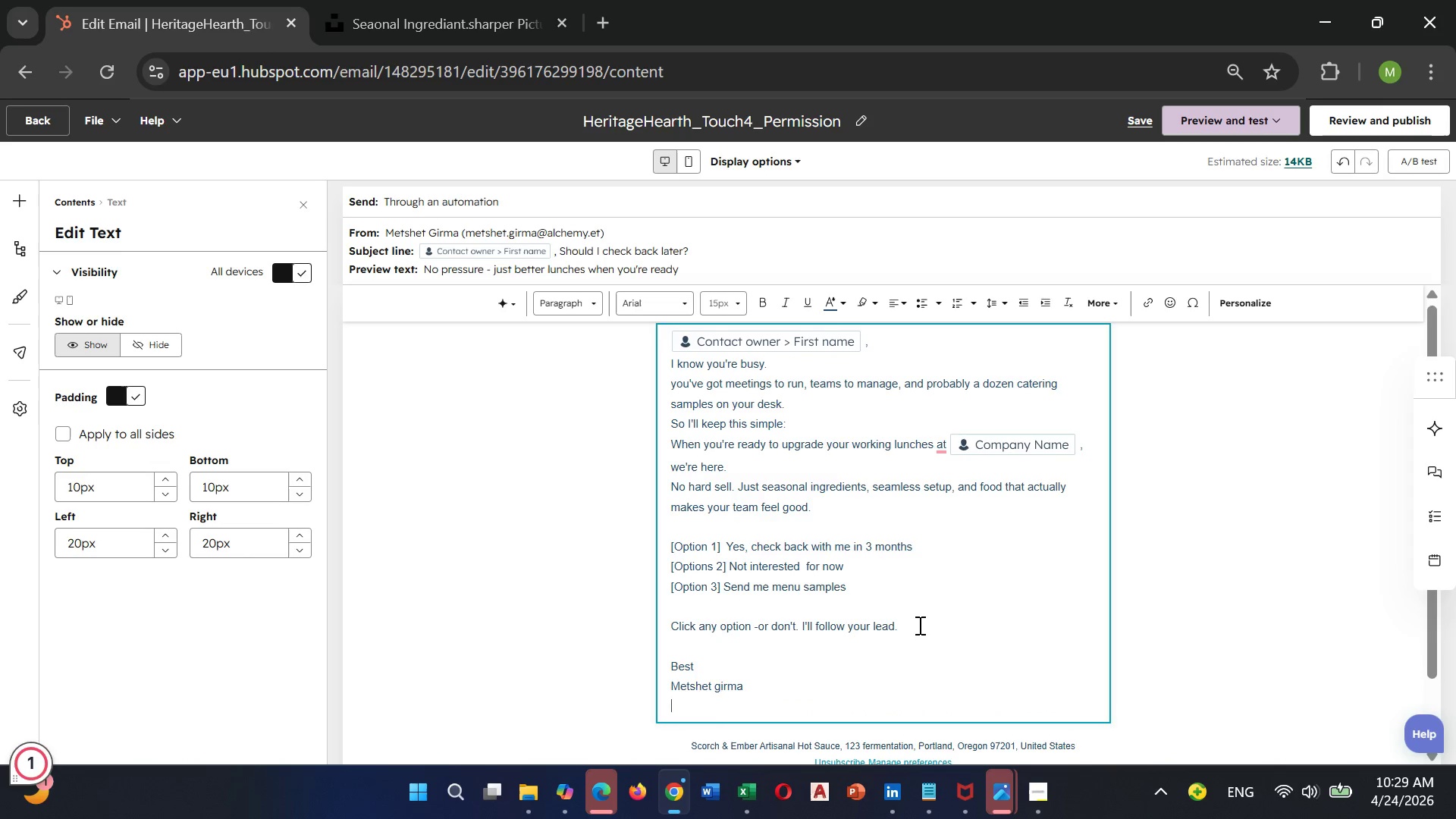 
type(her)
 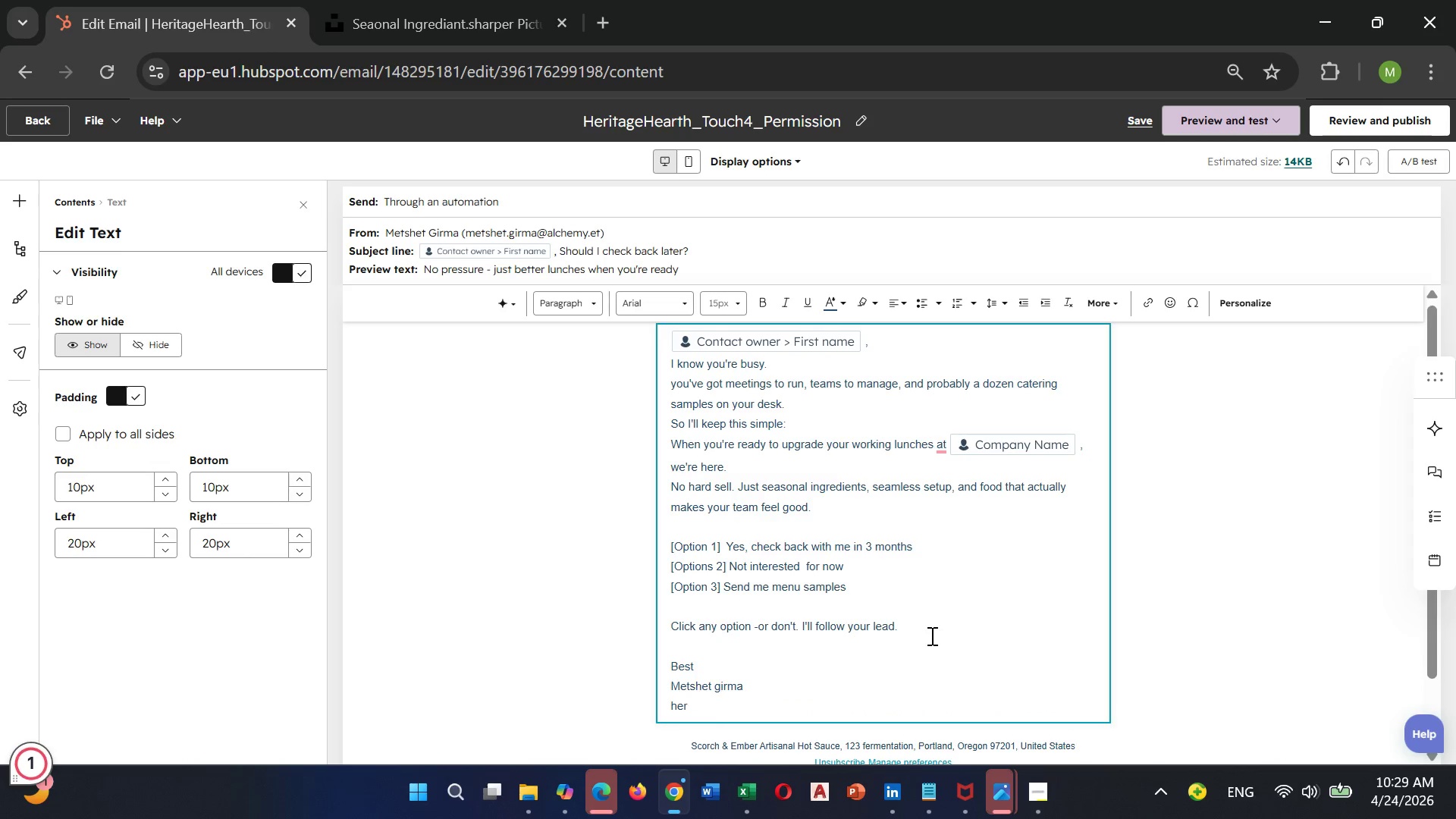 
type(itage)
 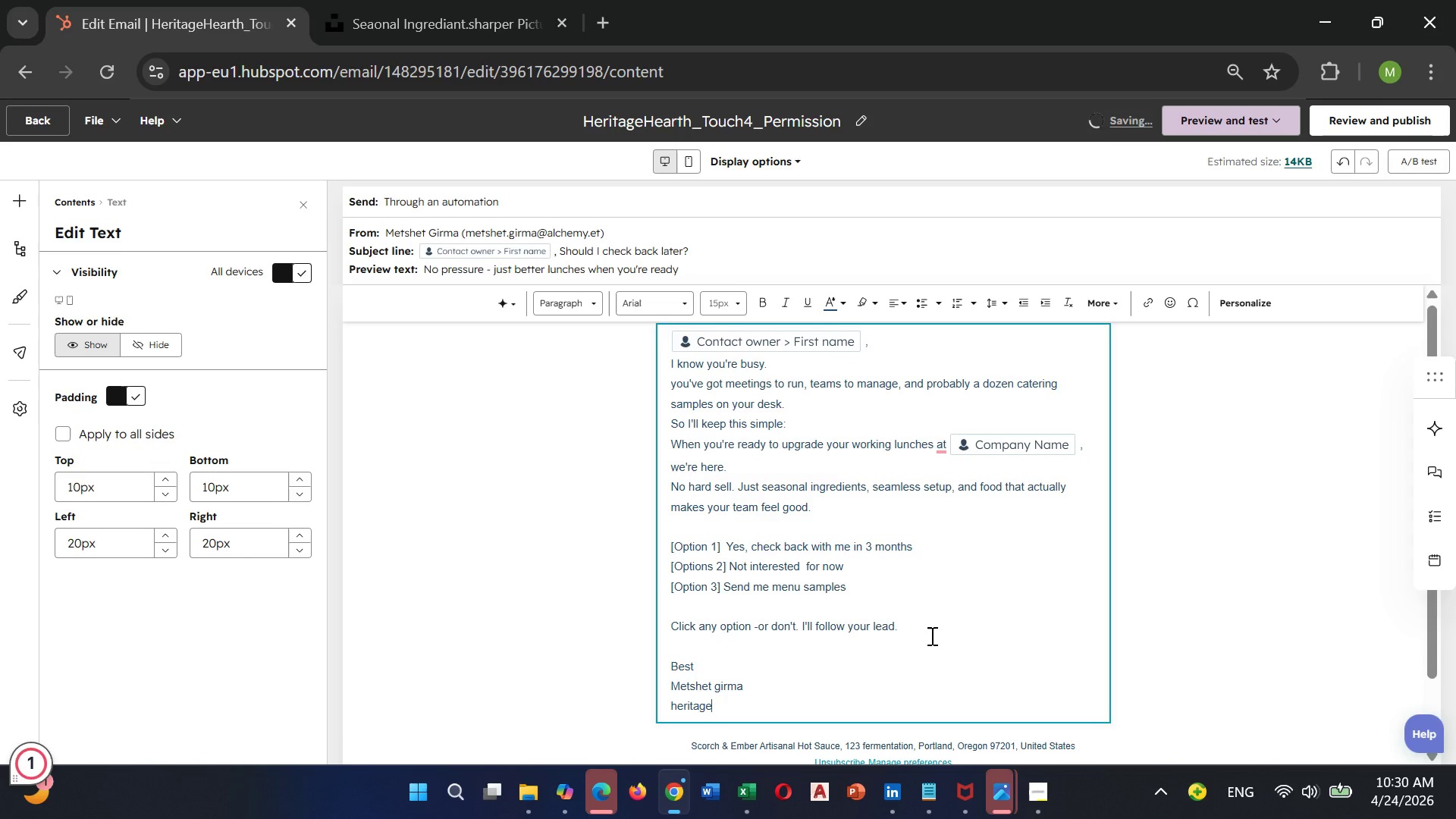 
type( hearth)
 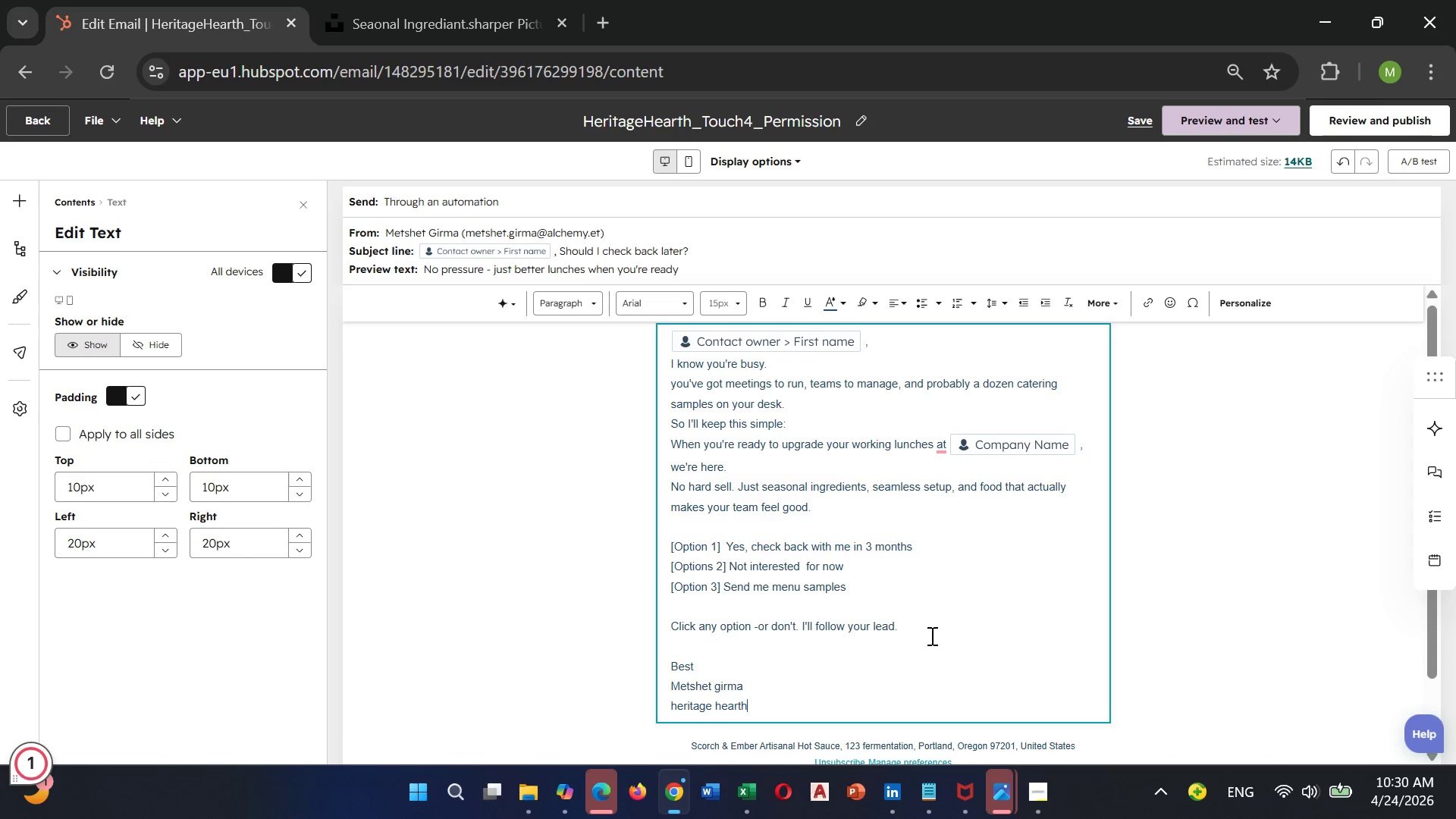 
key(ArrowLeft)
 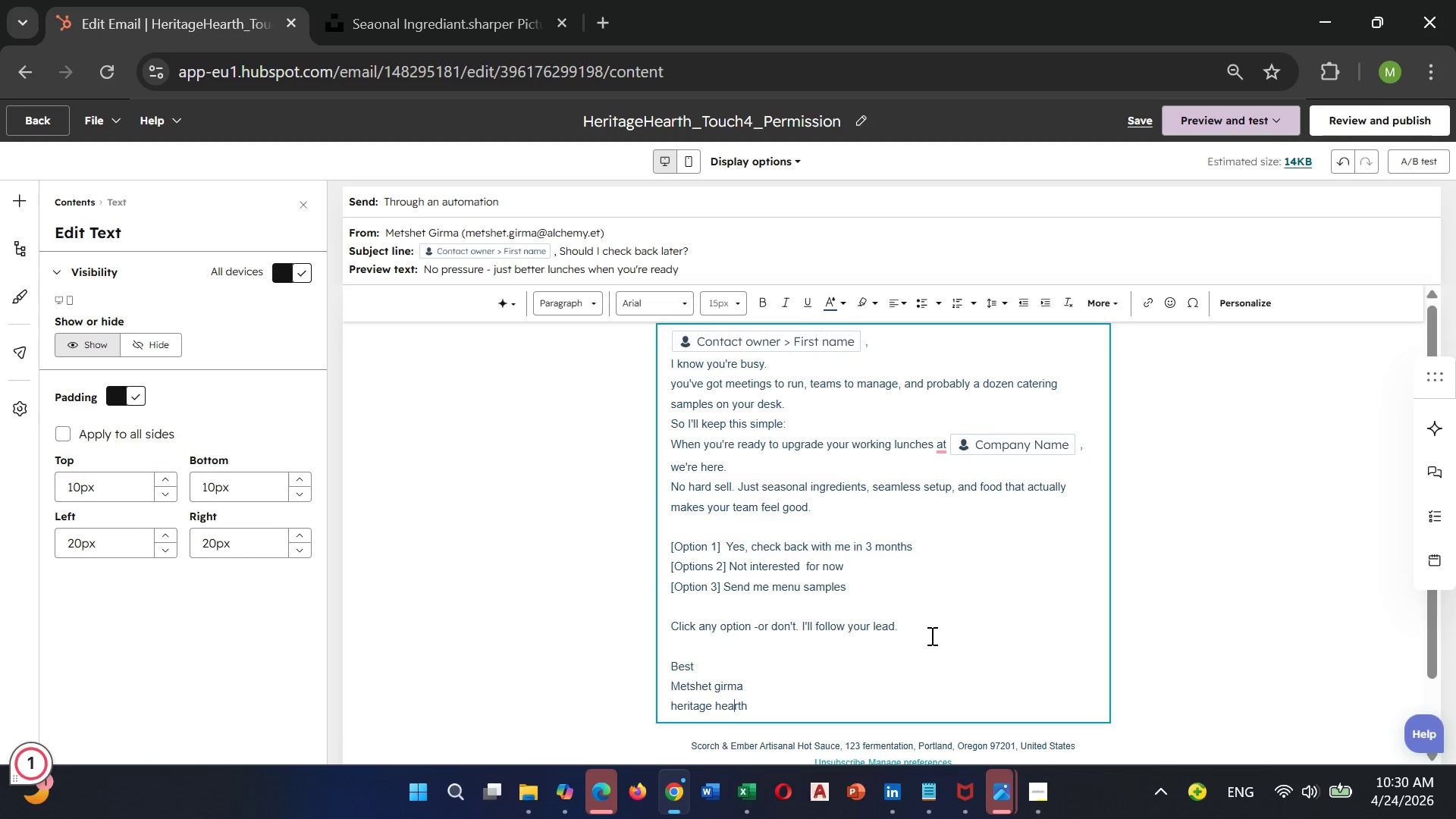 
key(ArrowLeft)
 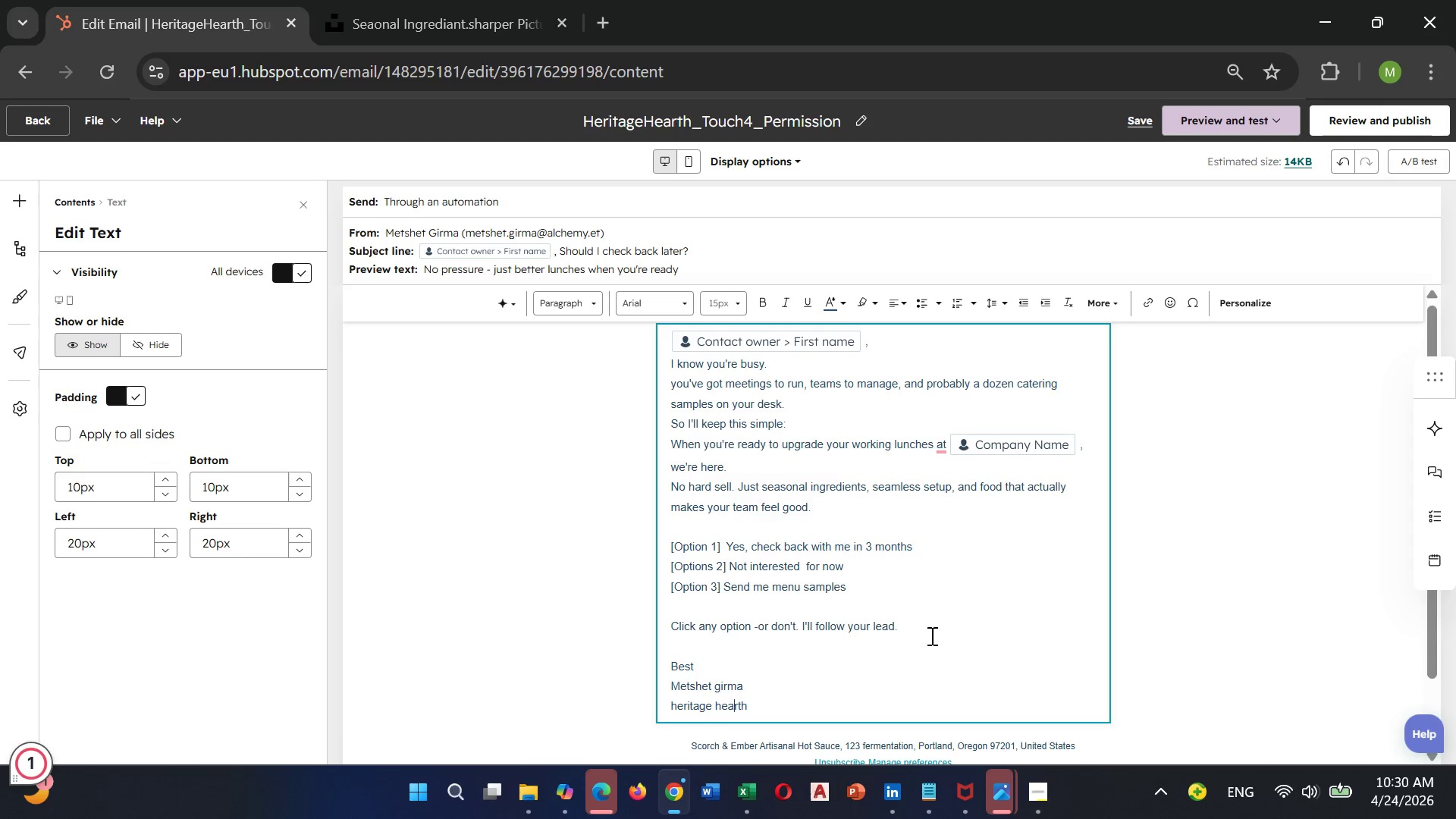 
key(ArrowLeft)
 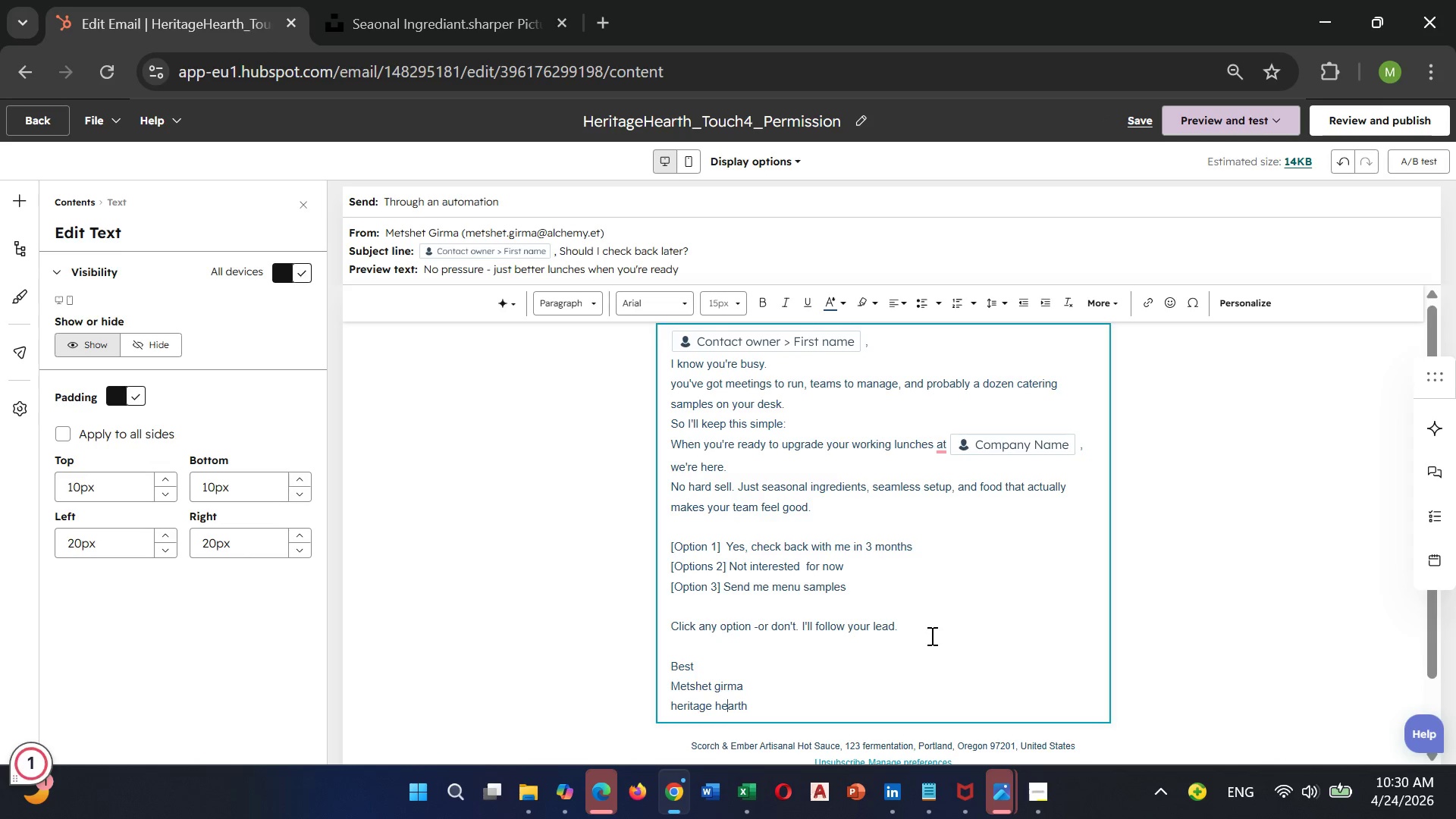 
key(ArrowLeft)
 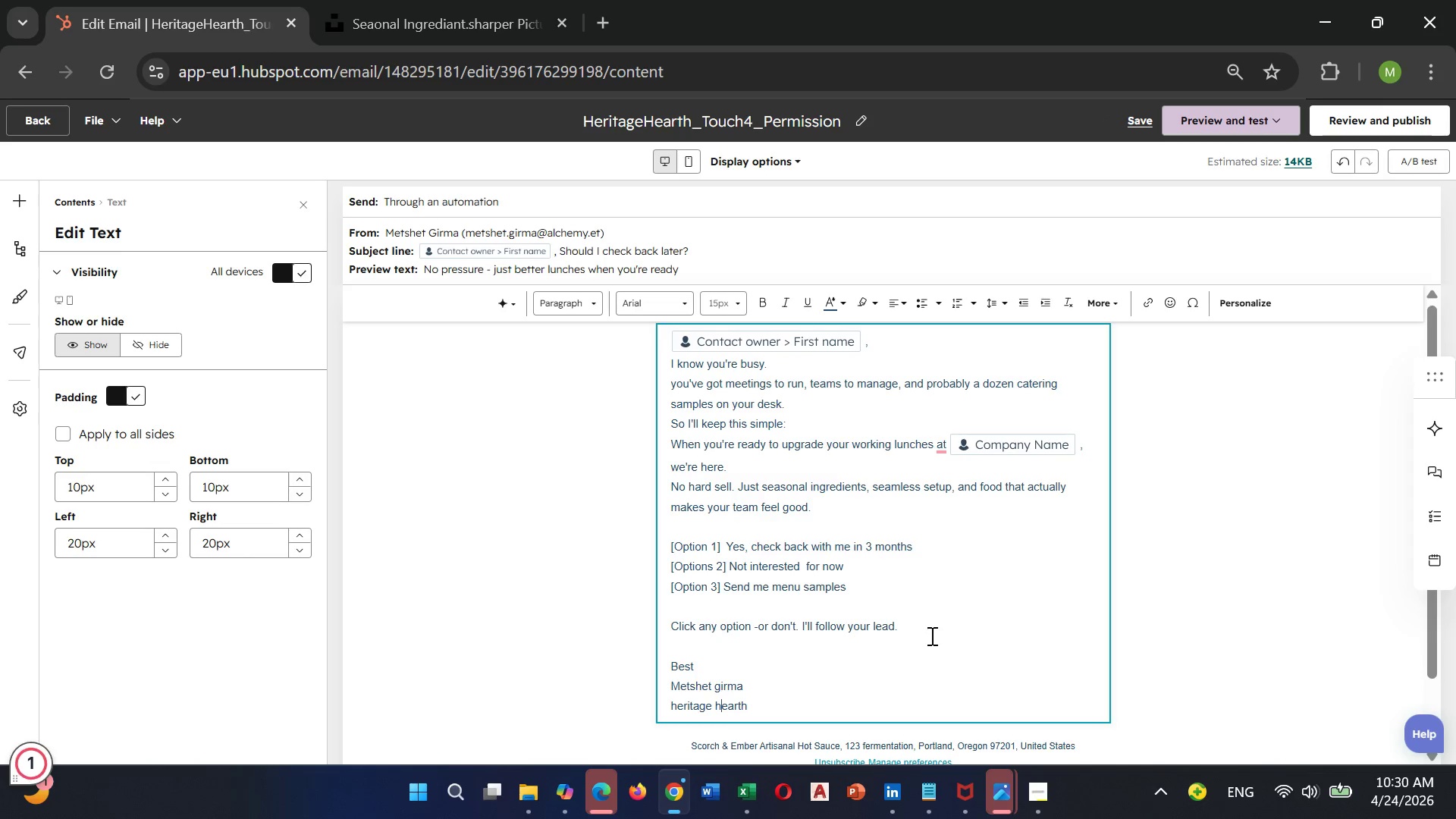 
key(ArrowLeft)
 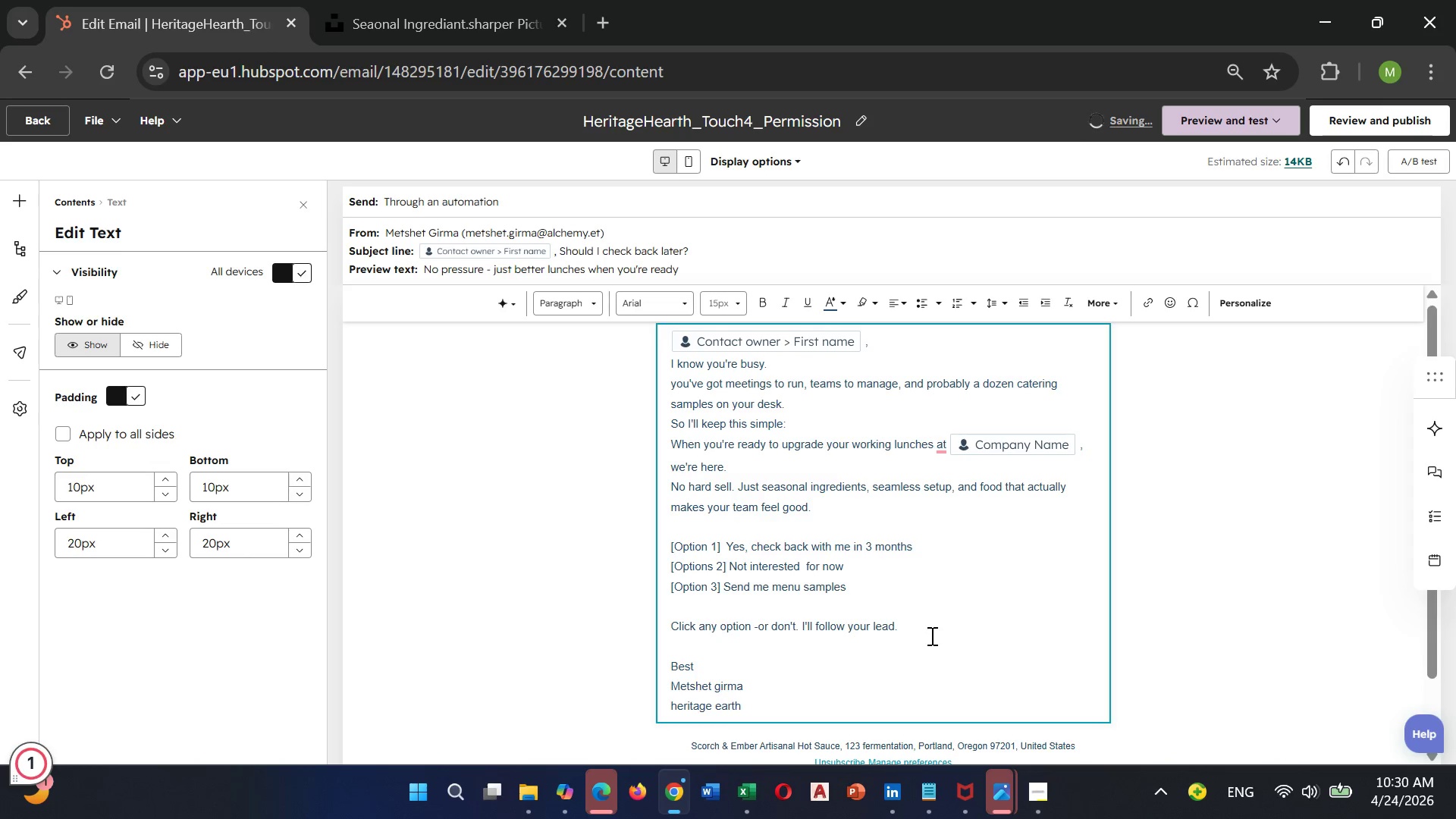 
key(Backspace)
 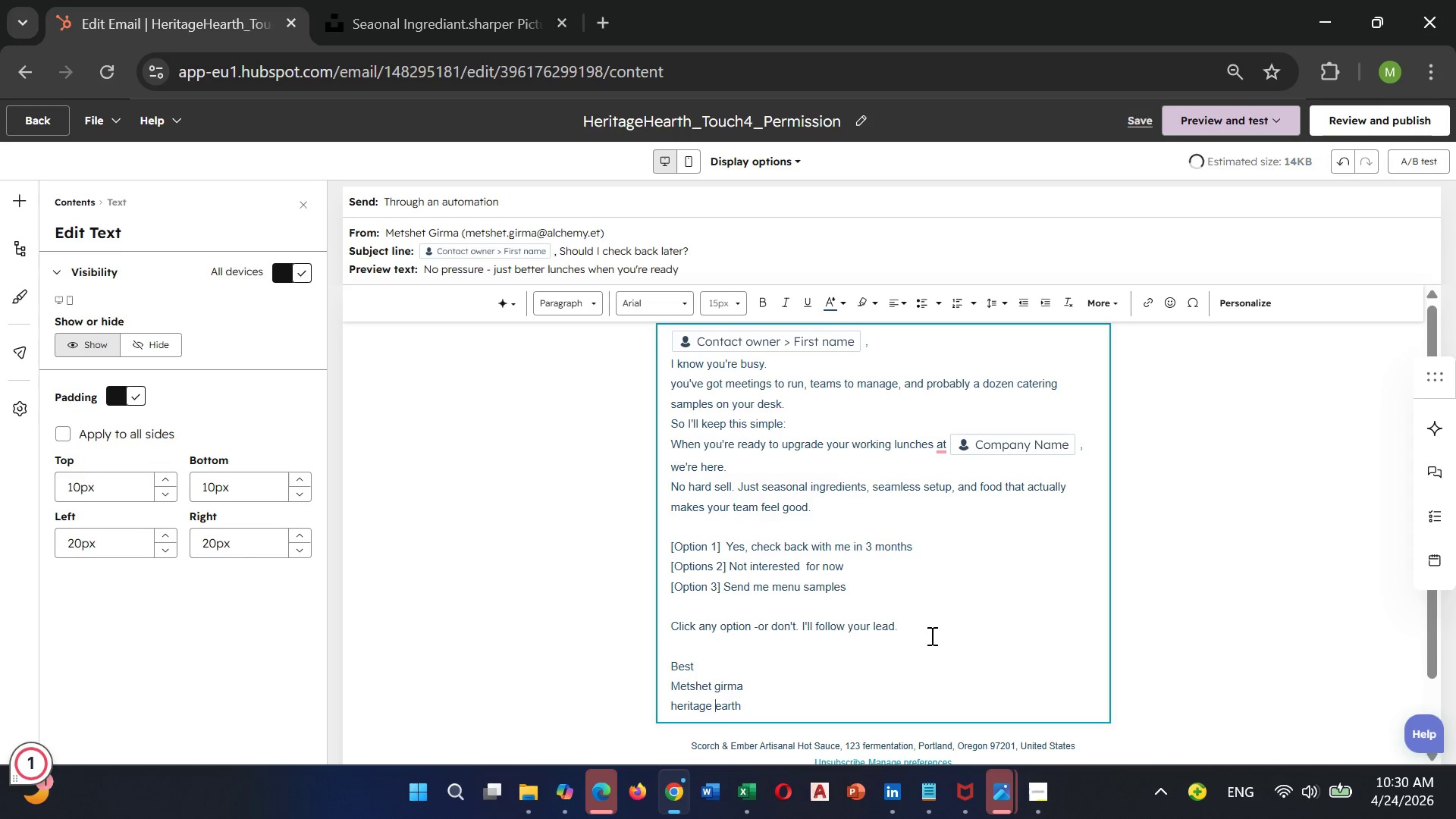 
key(Shift+H)
 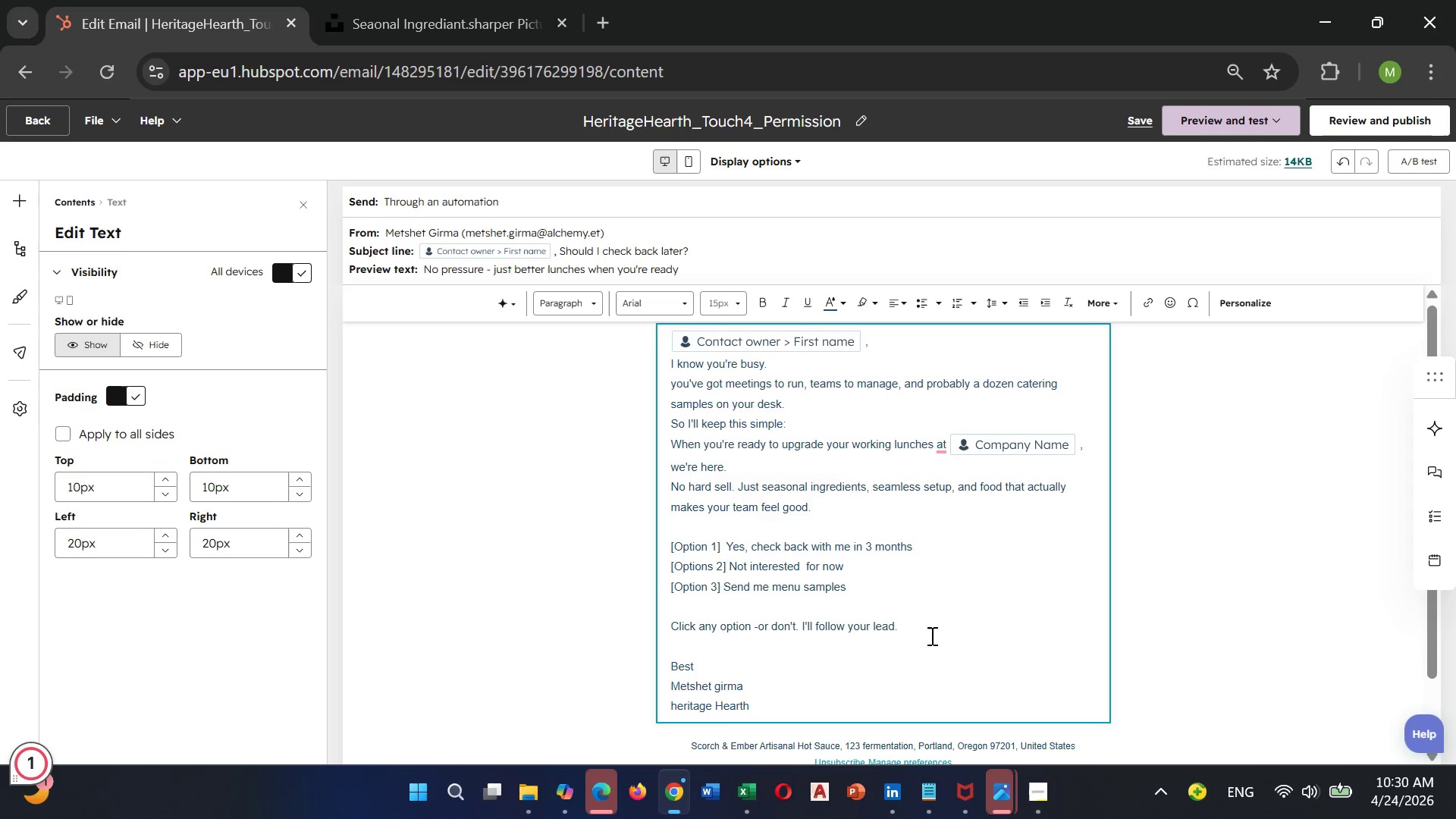 
key(ArrowRight)
 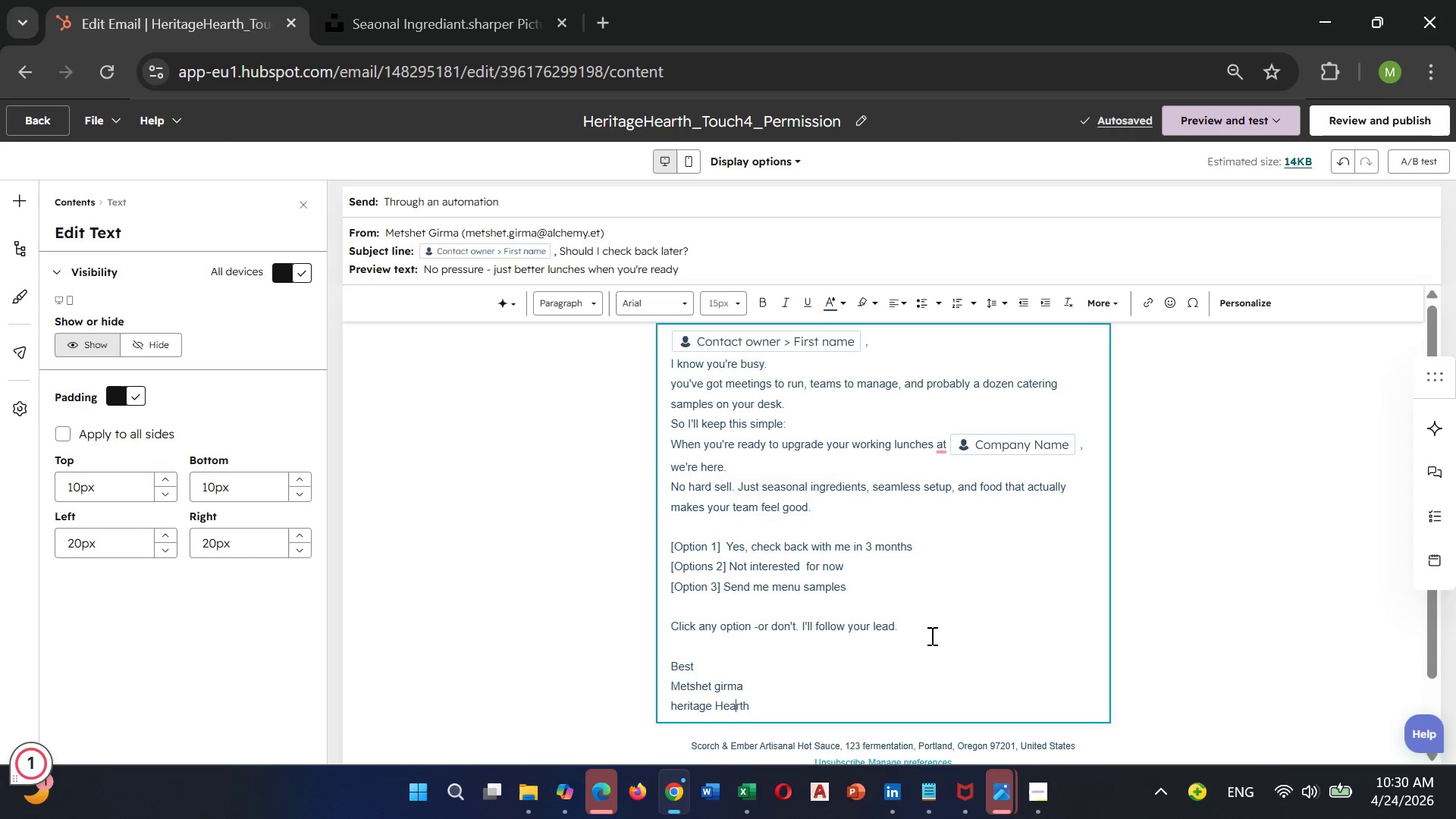 
key(ArrowRight)
 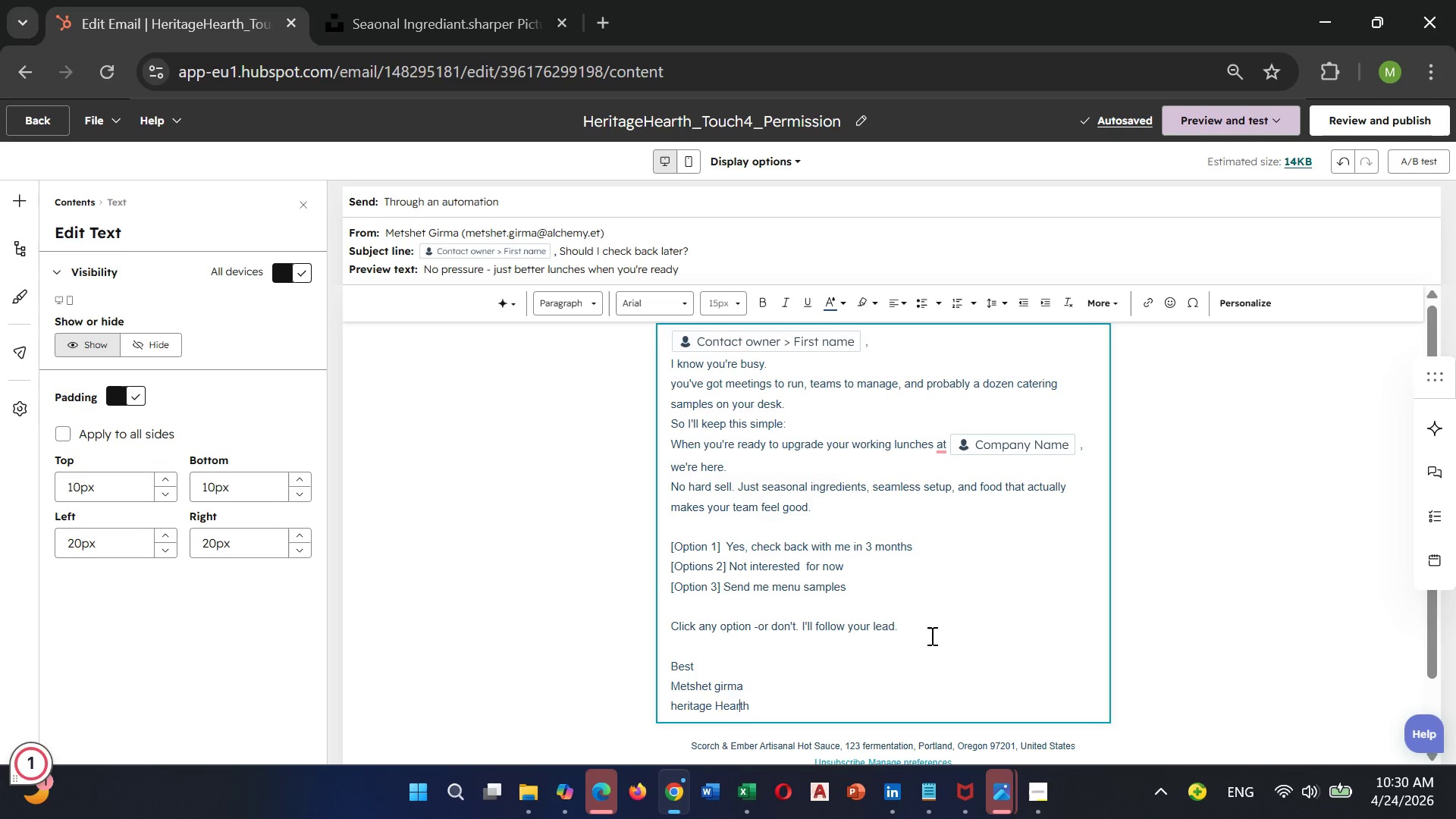 
key(ArrowRight)
 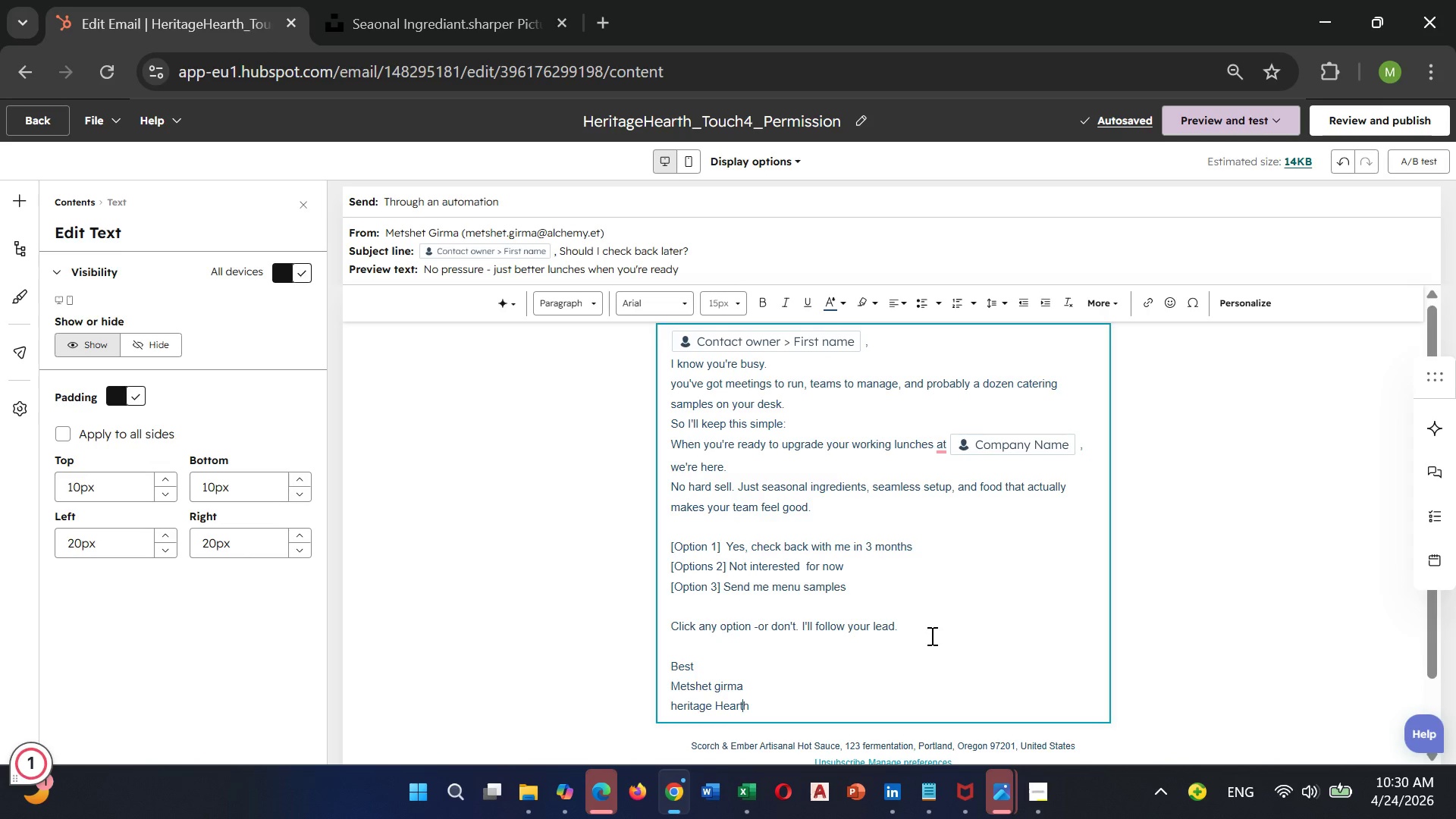 
key(ArrowRight)
 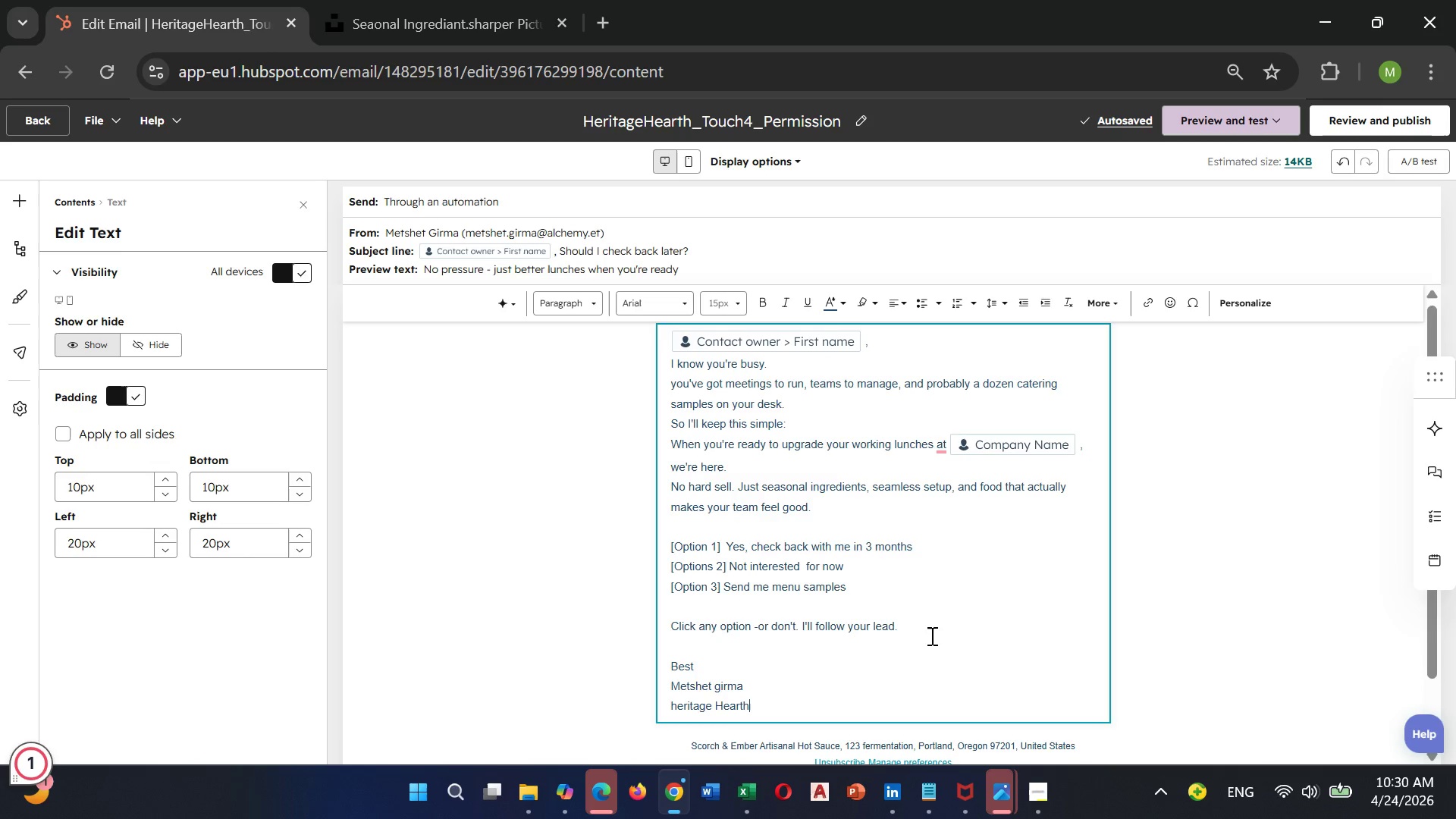 
key(ArrowRight)
 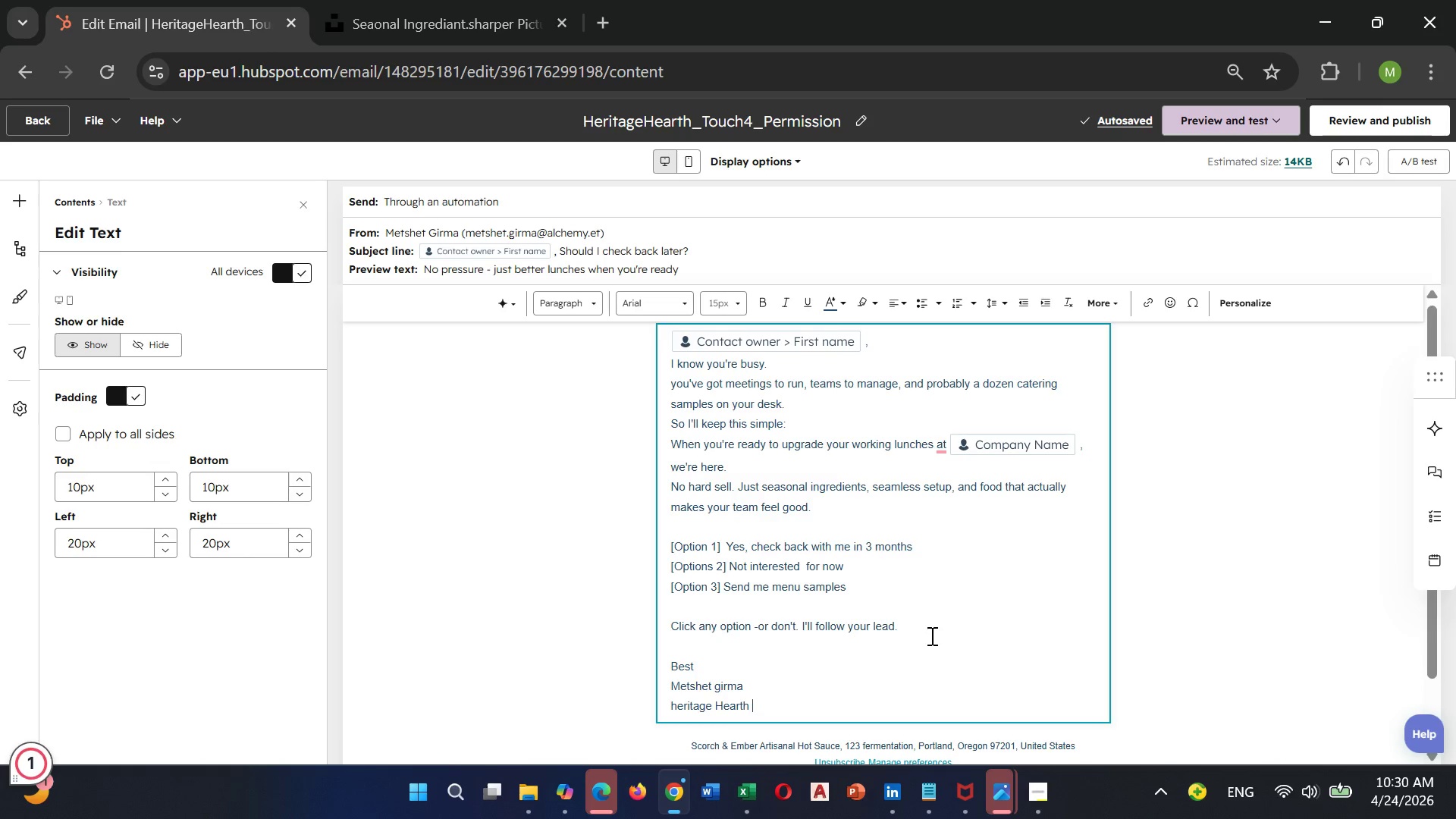 
type( Bistro)
 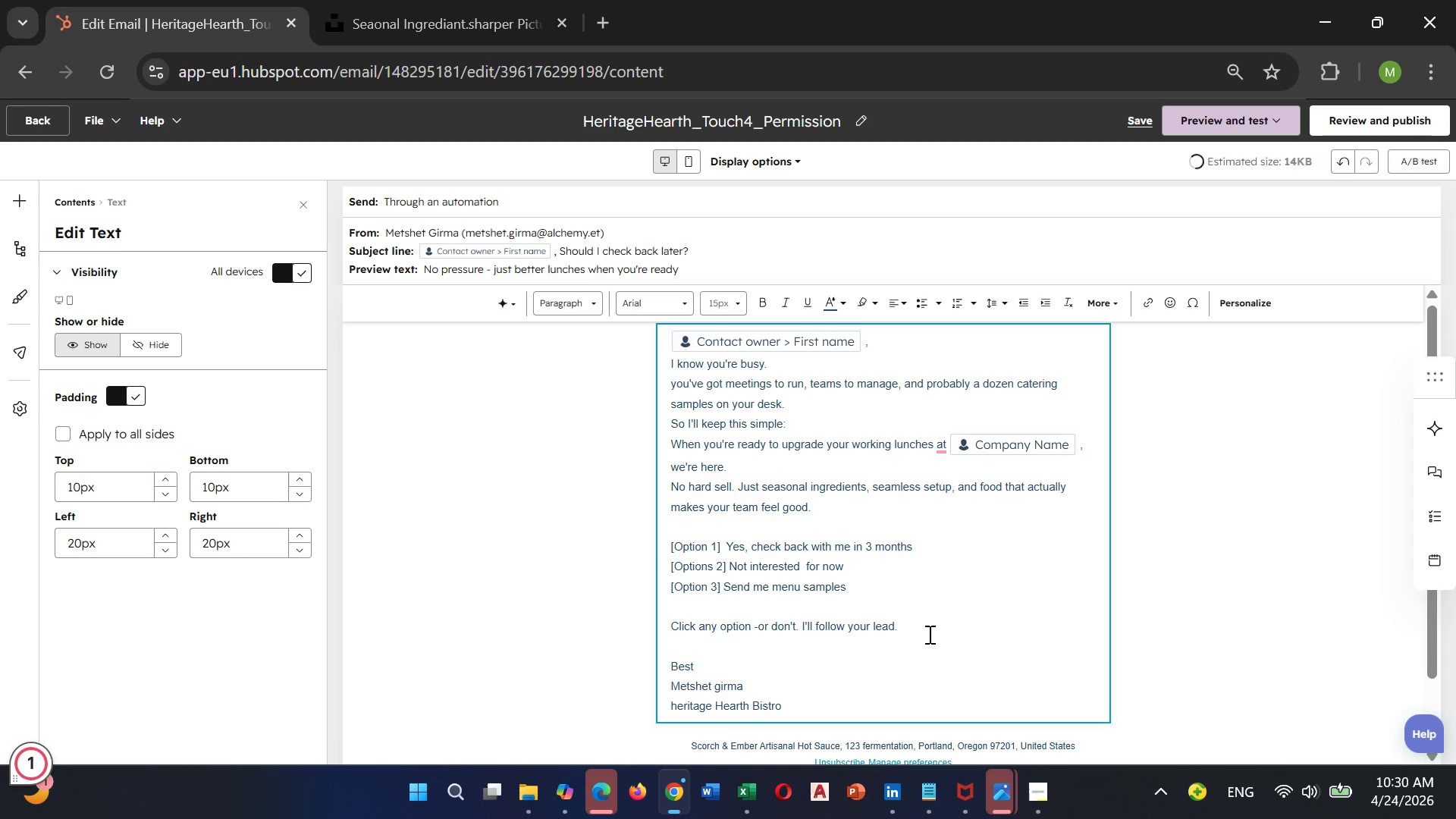 
wait(18.76)
 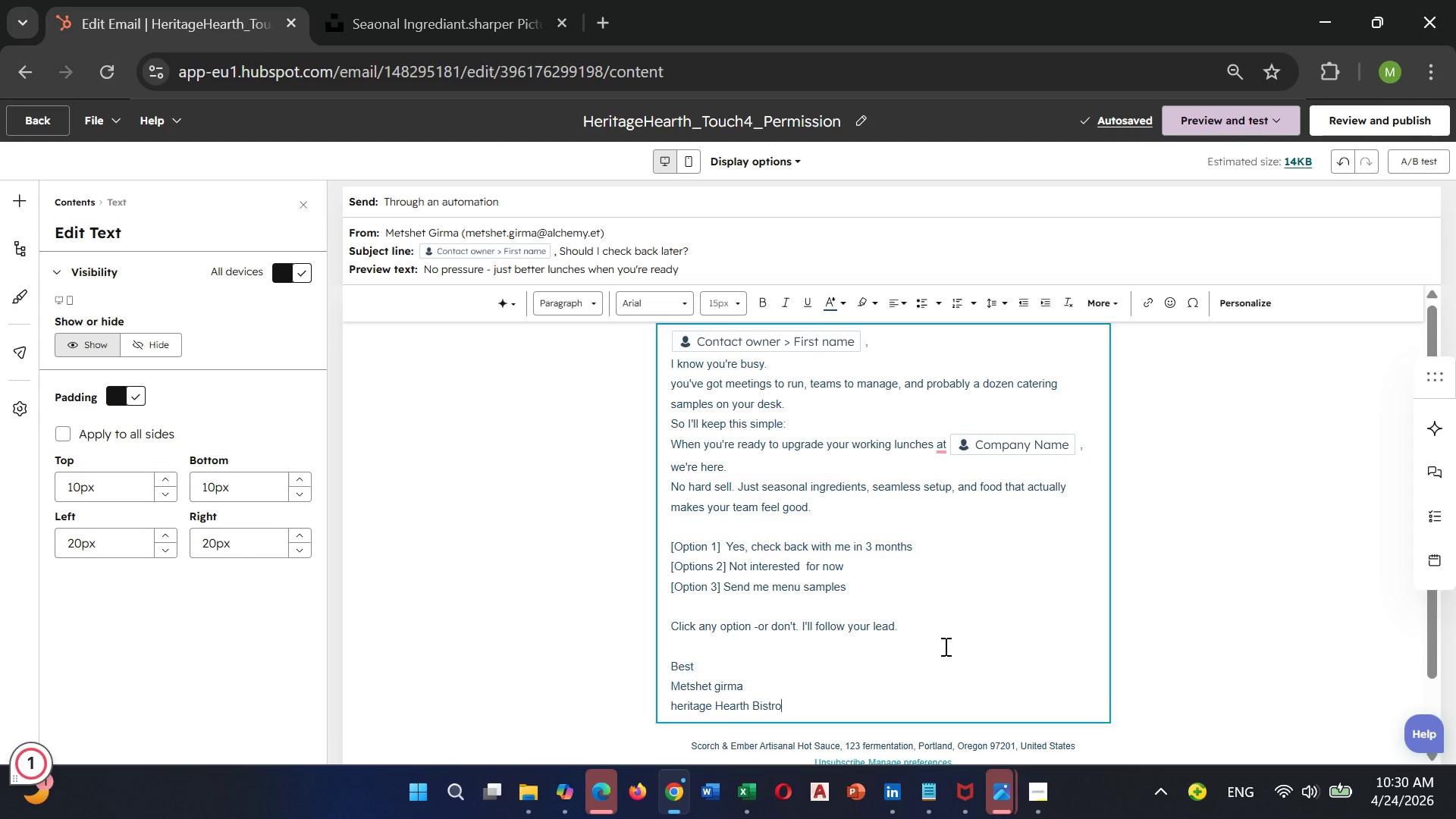 
scroll: coordinate [854, 595], scroll_direction: up, amount: 5.0
 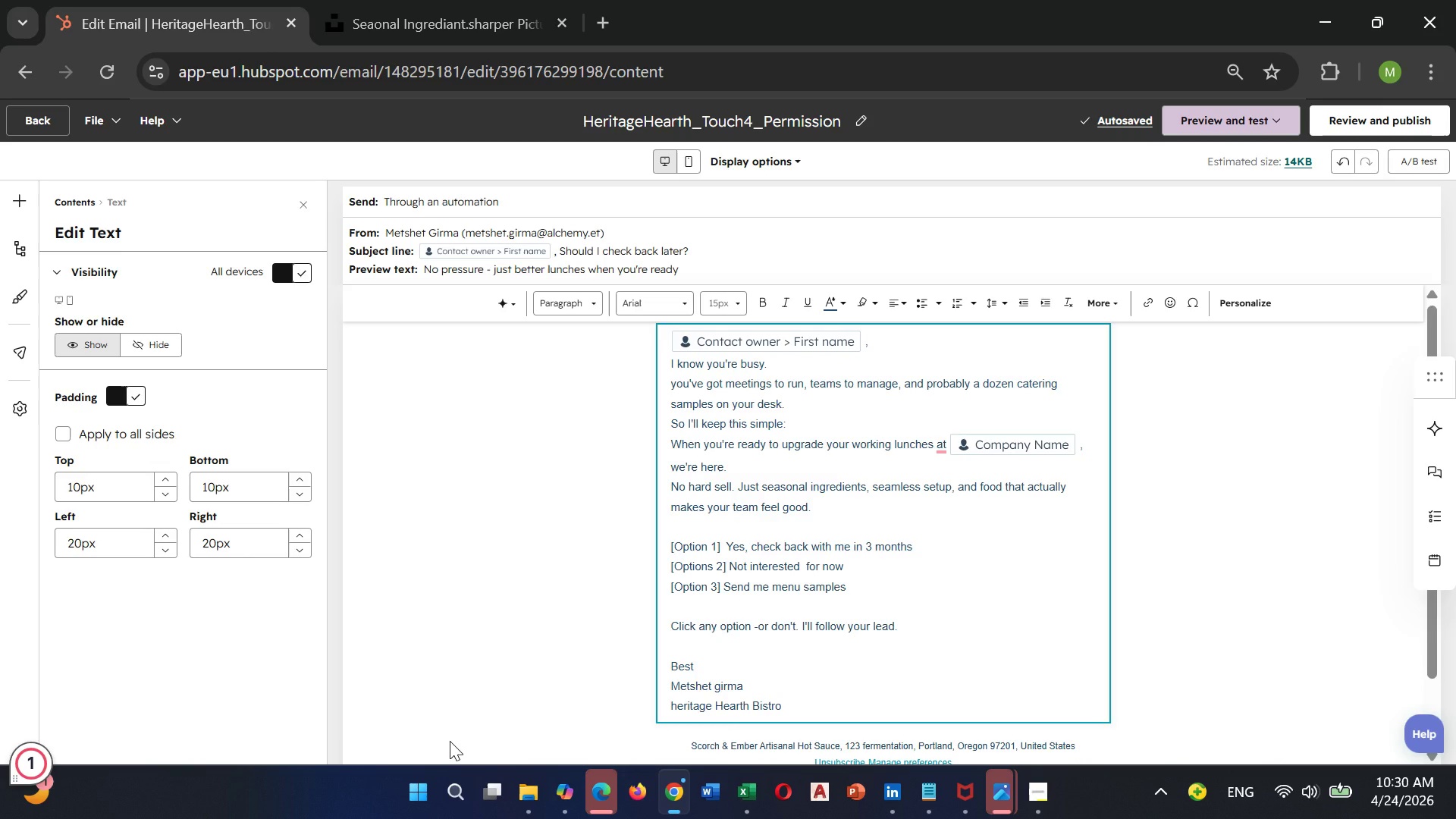 
wait(20.91)
 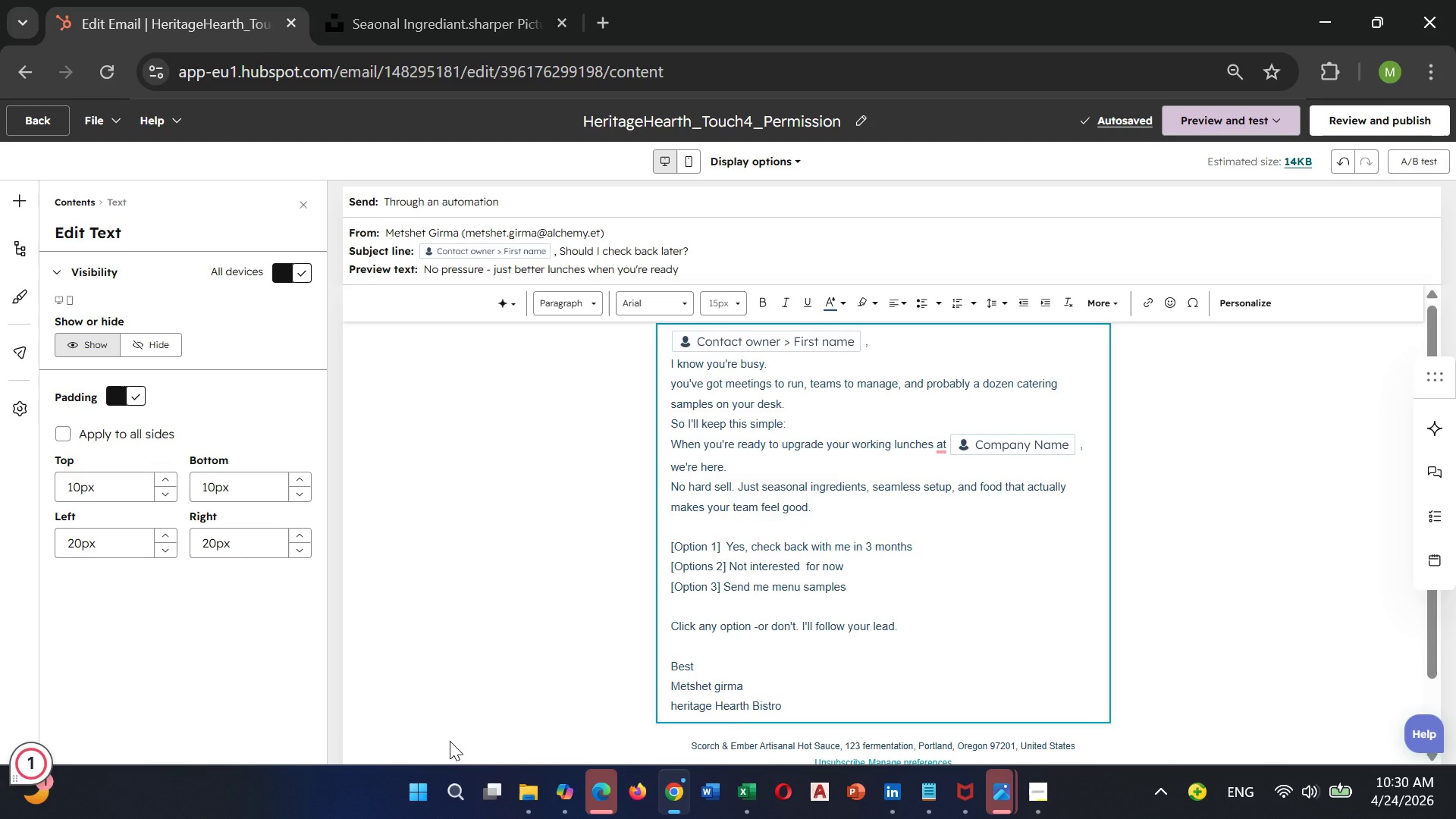 
scroll: coordinate [846, 525], scroll_direction: down, amount: 2.0
 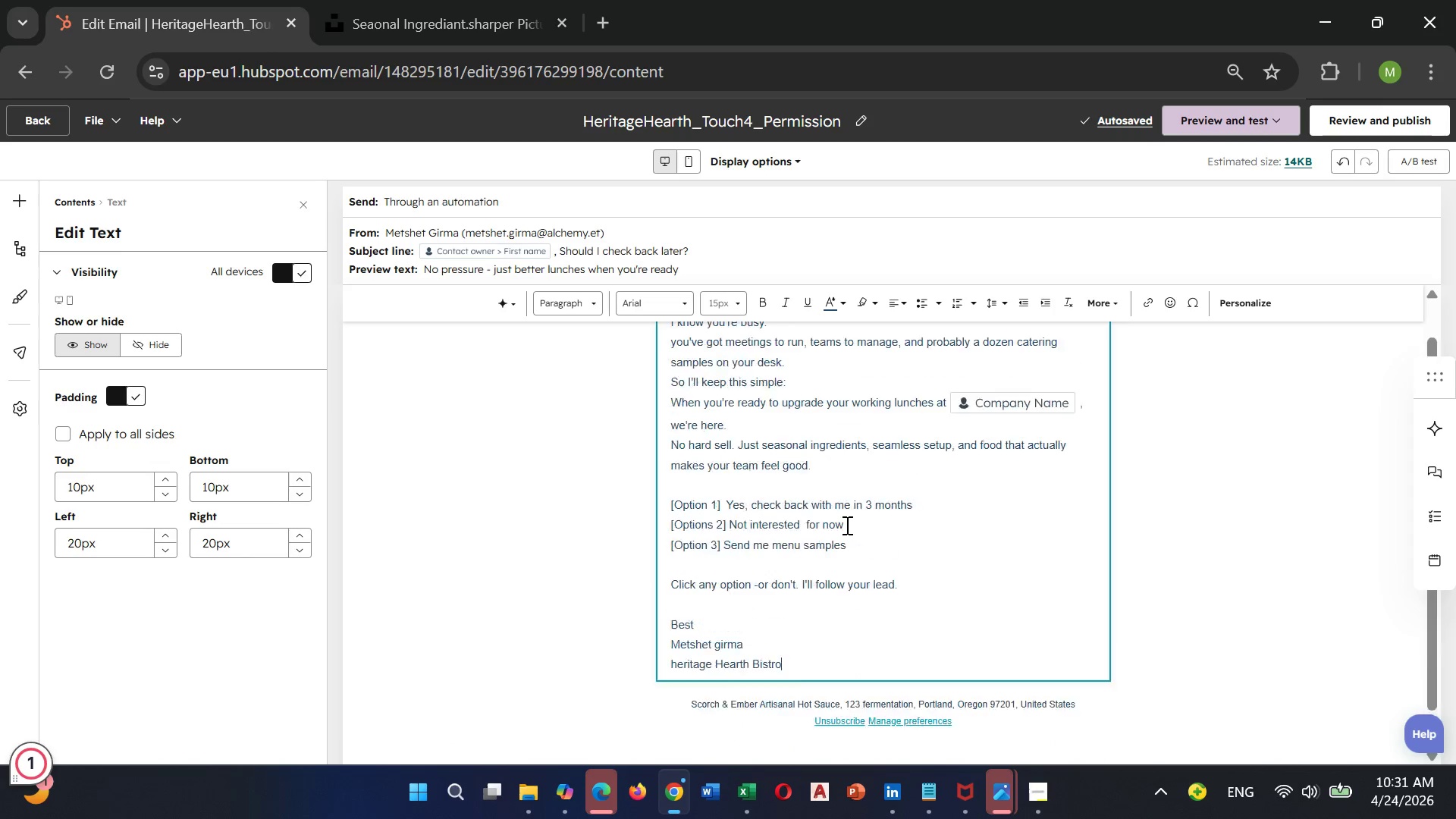 
scroll: coordinate [846, 525], scroll_direction: up, amount: 9.0
 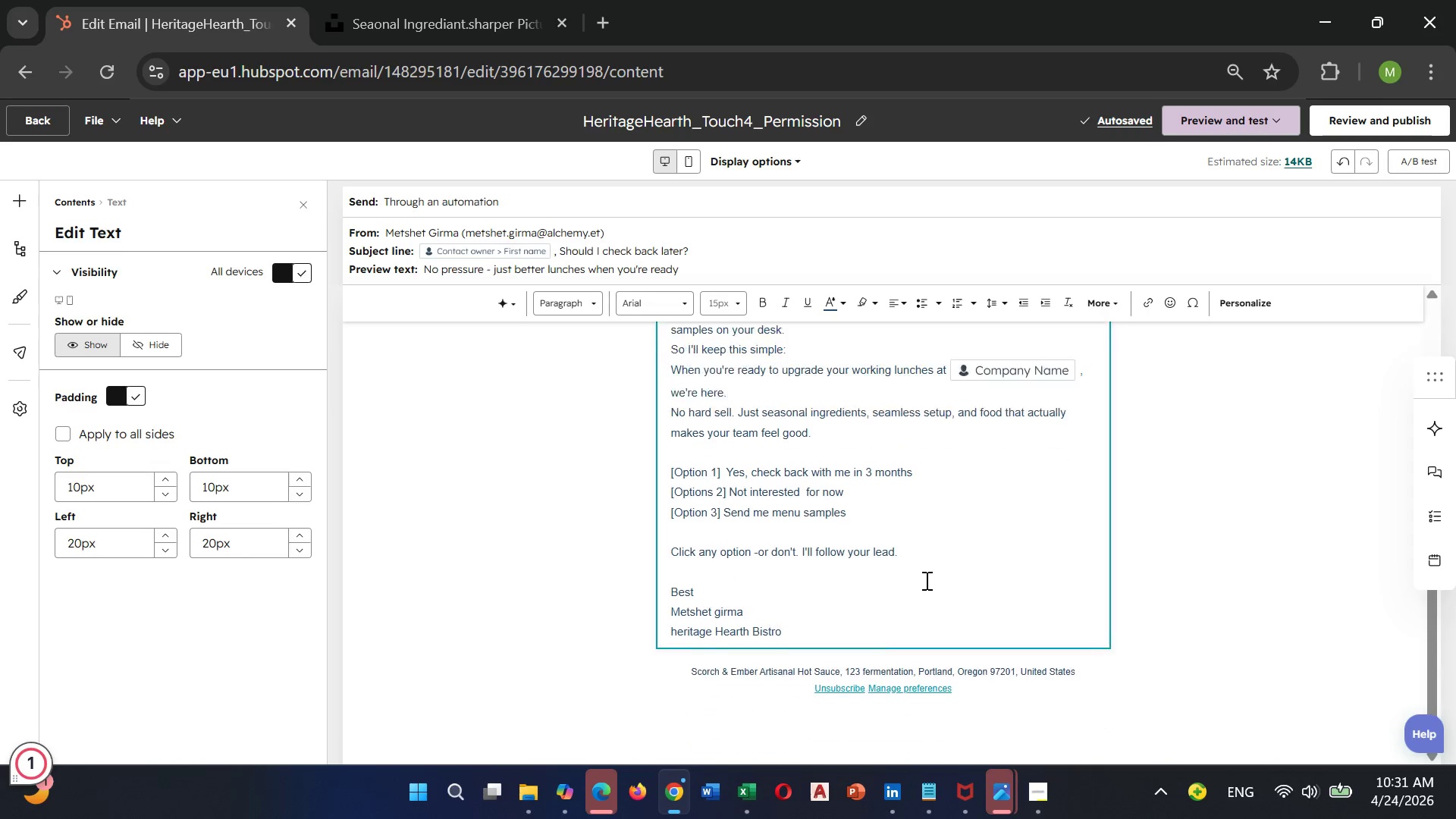 
scroll: coordinate [925, 580], scroll_direction: down, amount: 2.0
 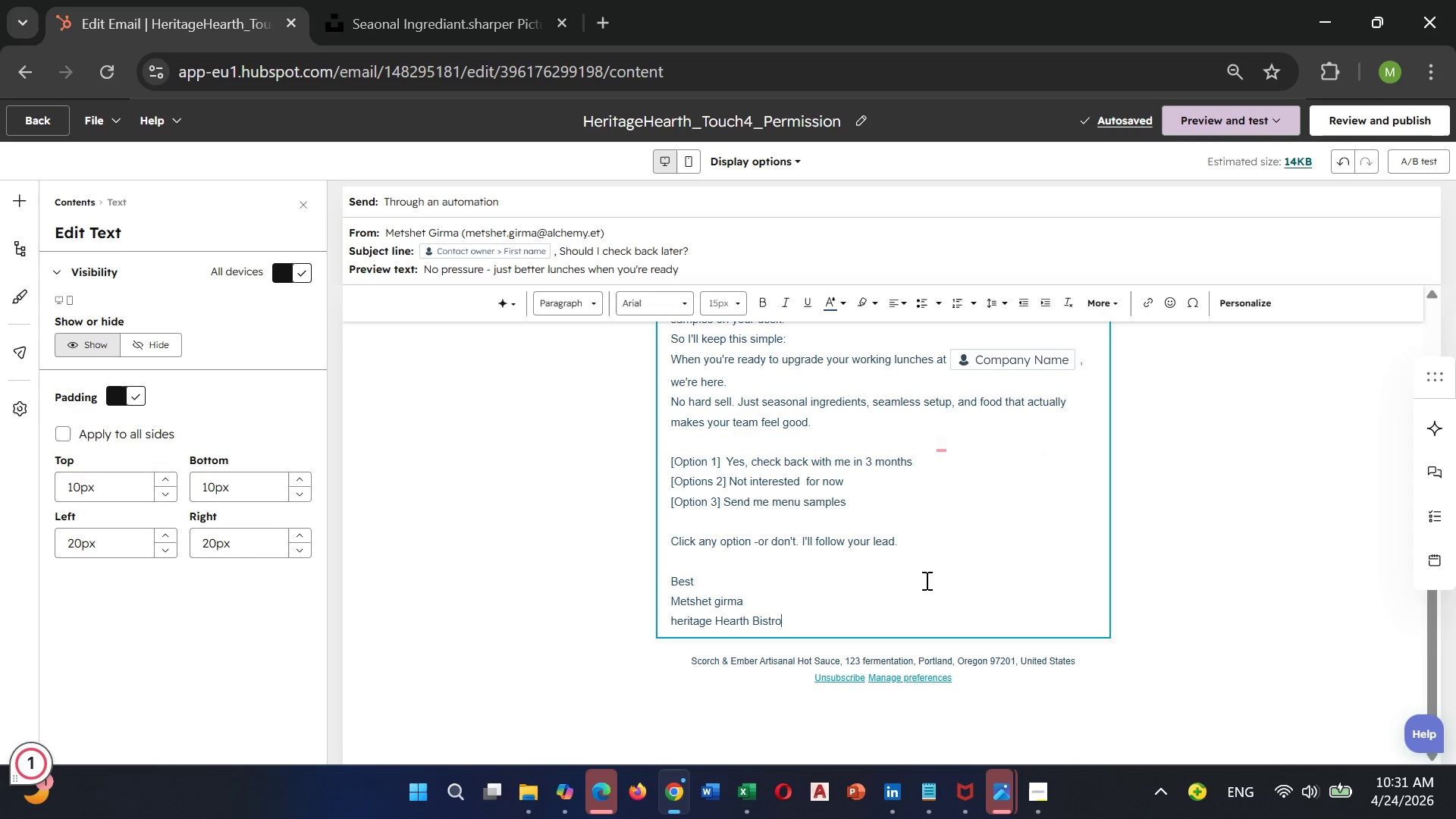 
scroll: coordinate [907, 675], scroll_direction: up, amount: 4.0
 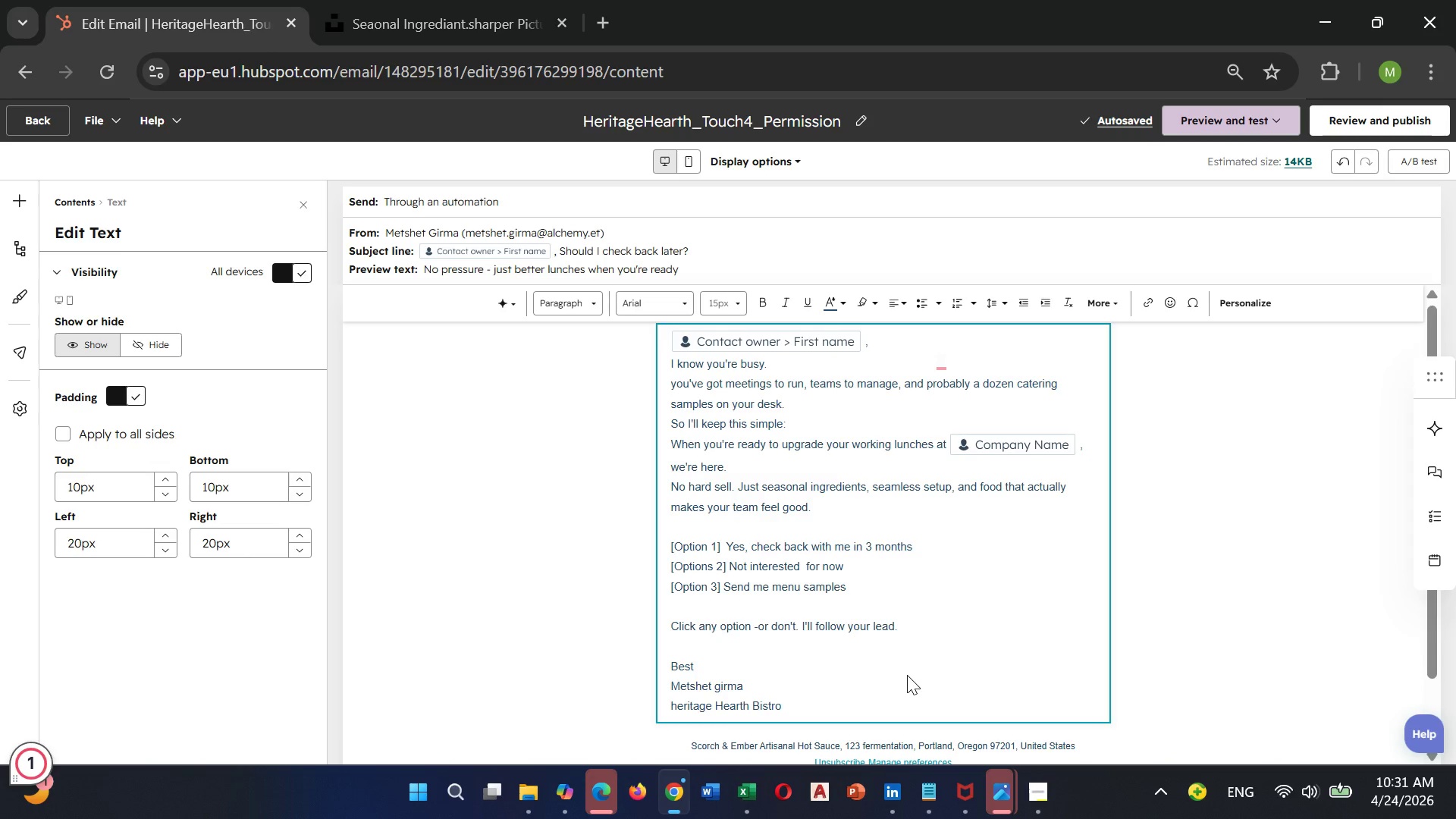 
wait(22.18)
 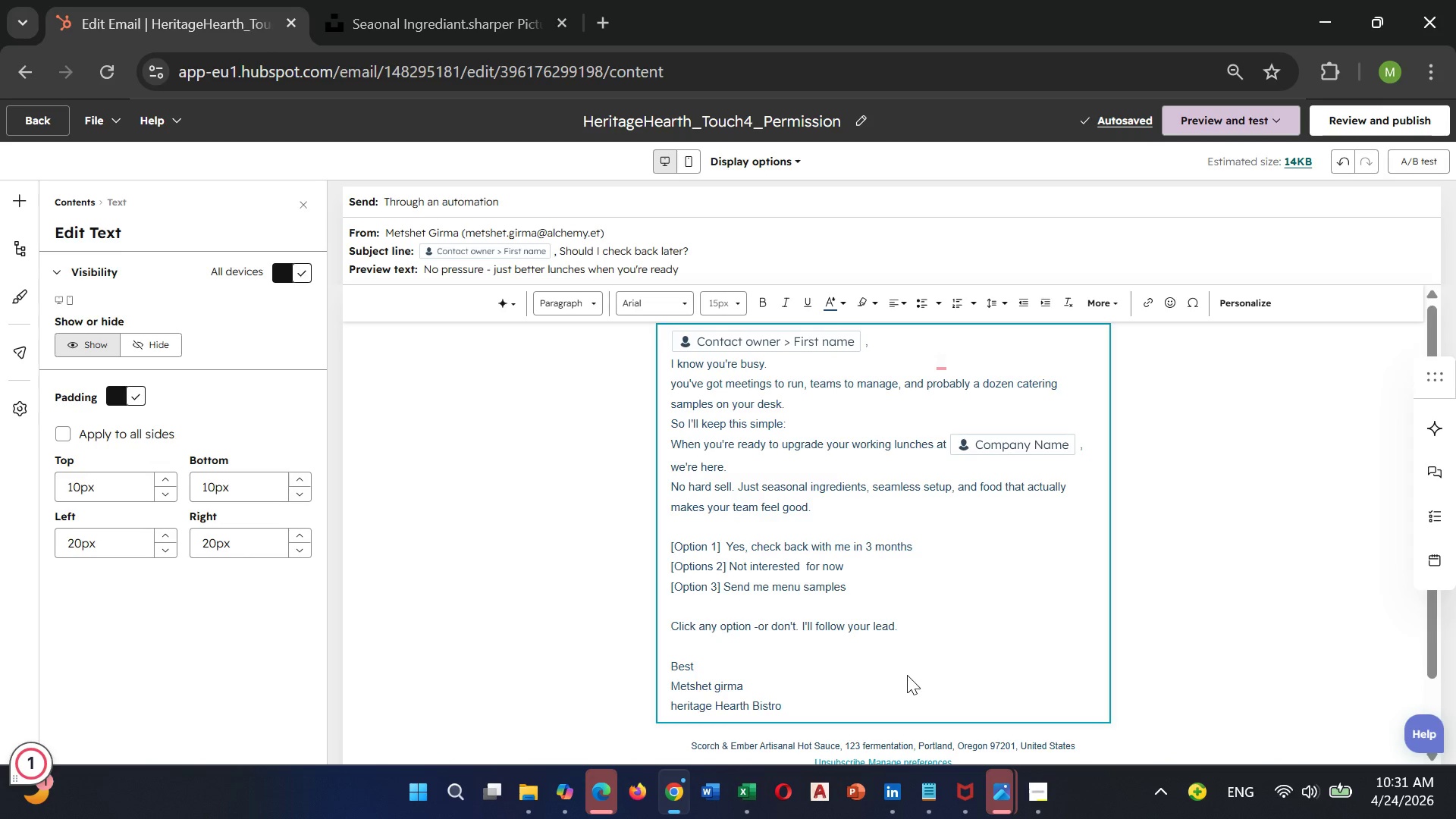 
scroll: coordinate [946, 479], scroll_direction: down, amount: 1.0
 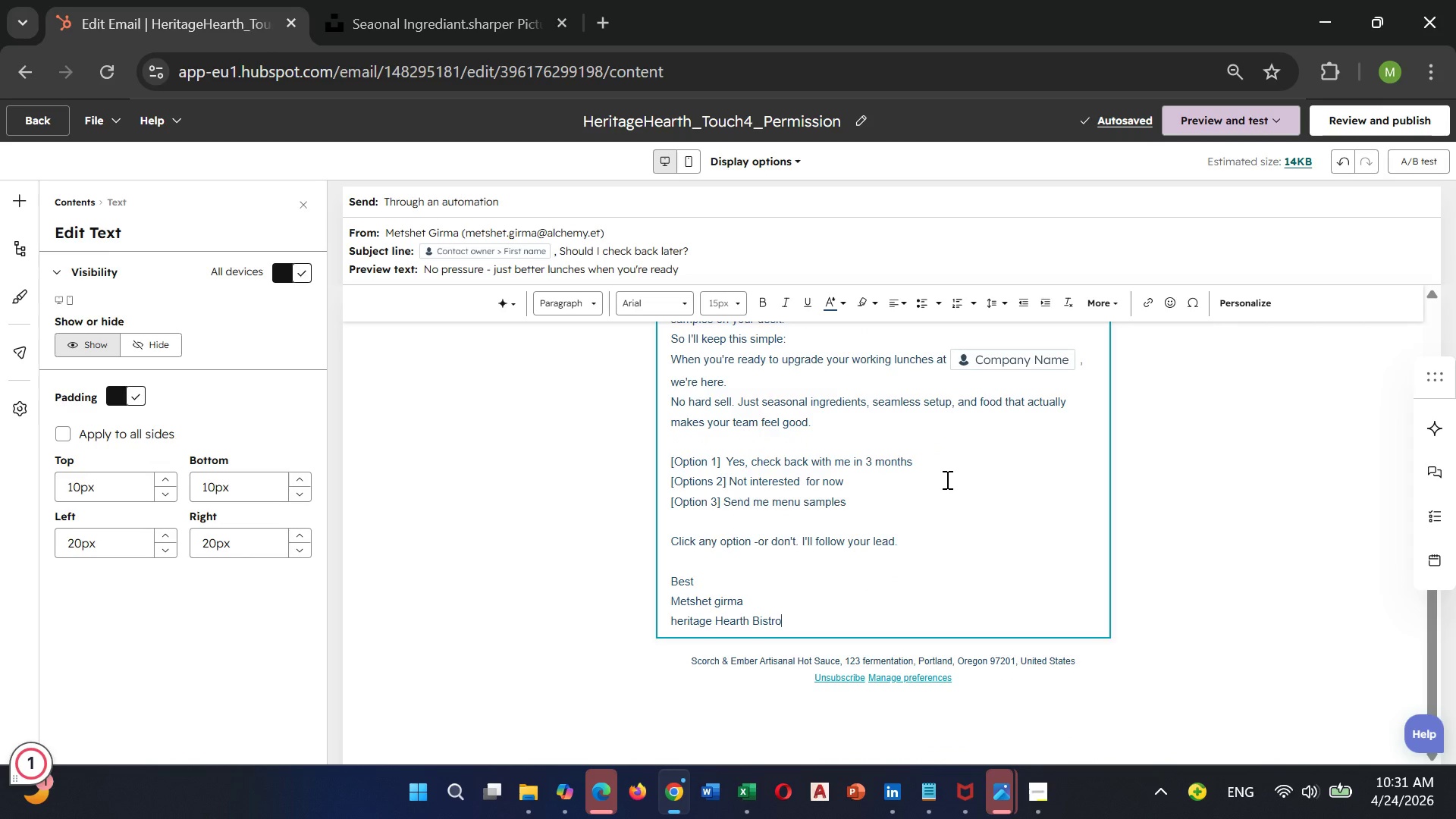 
scroll: coordinate [945, 475], scroll_direction: up, amount: 6.0
 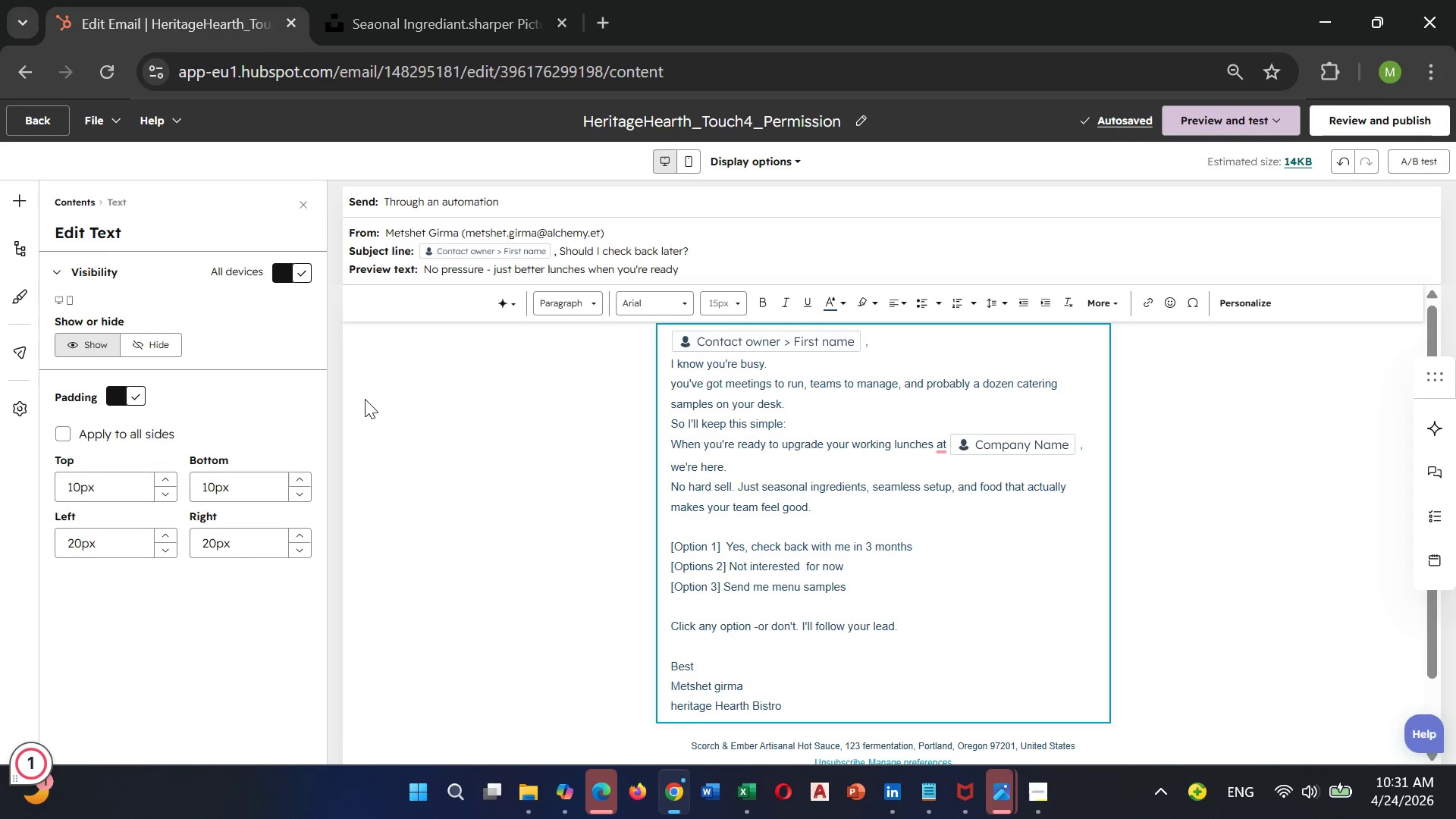 
mouse_move([521, 297])
 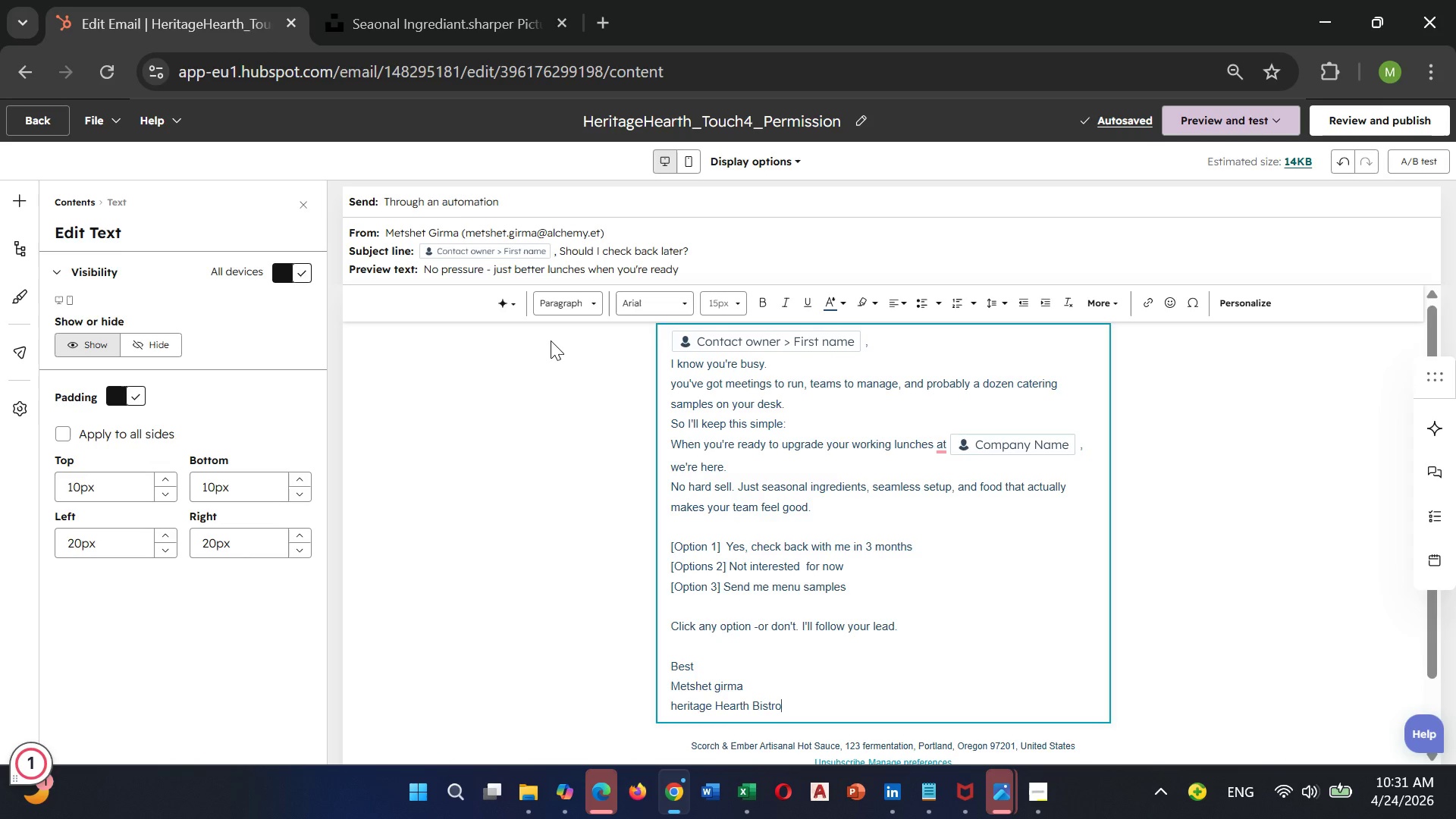 
wait(9.63)
 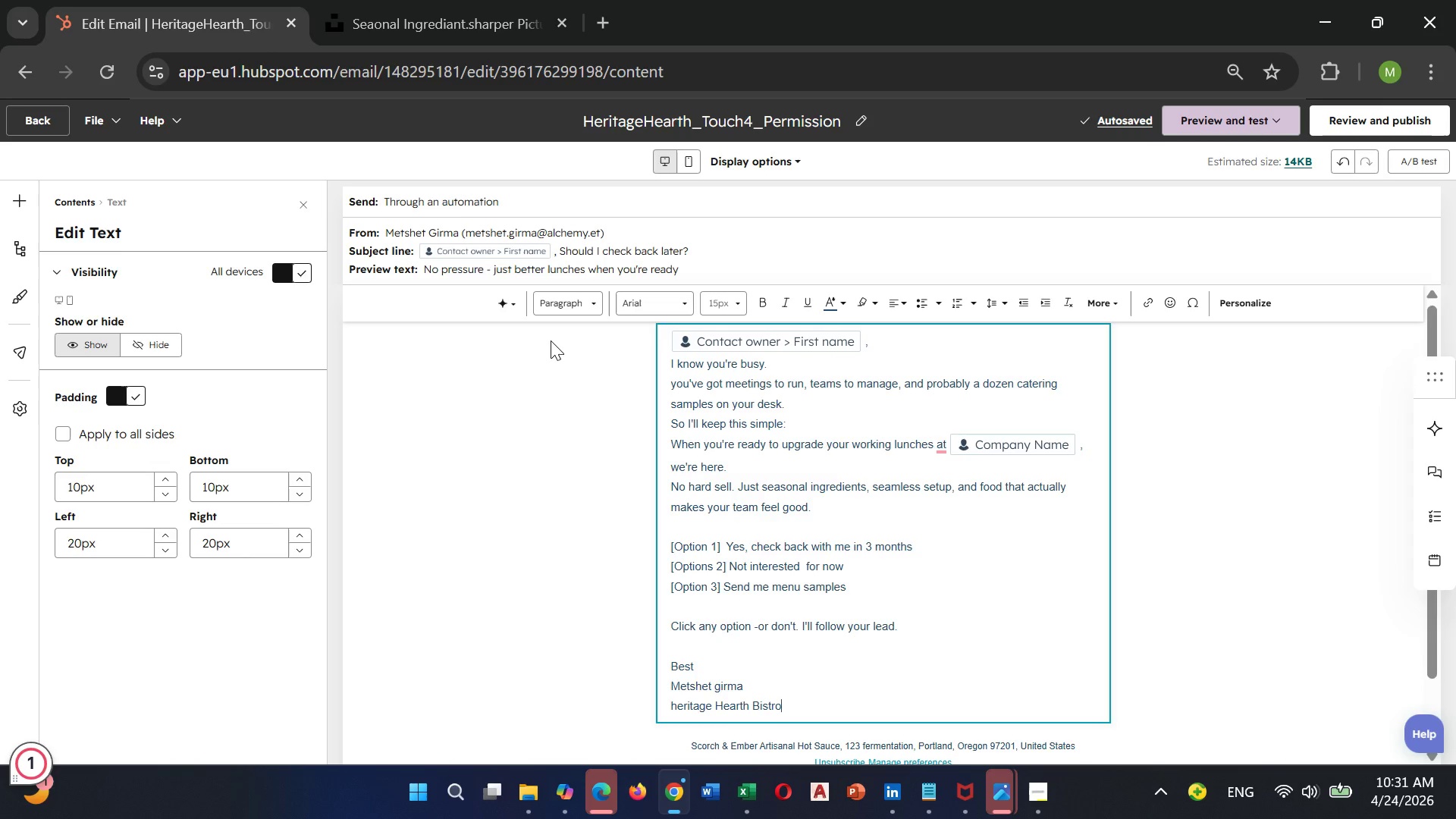 
scroll: coordinate [867, 471], scroll_direction: up, amount: 3.0
 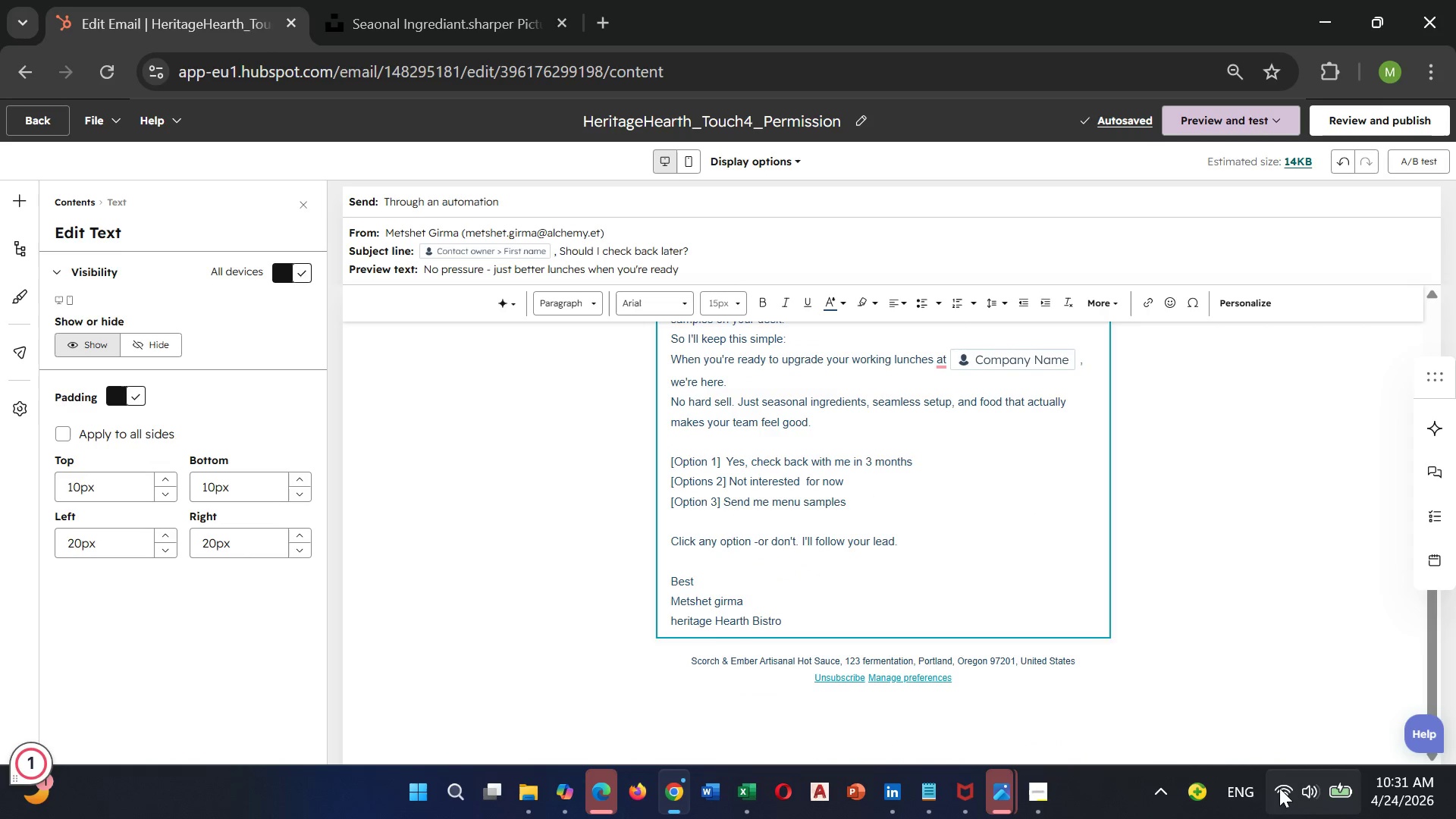 
left_click([1279, 787])
 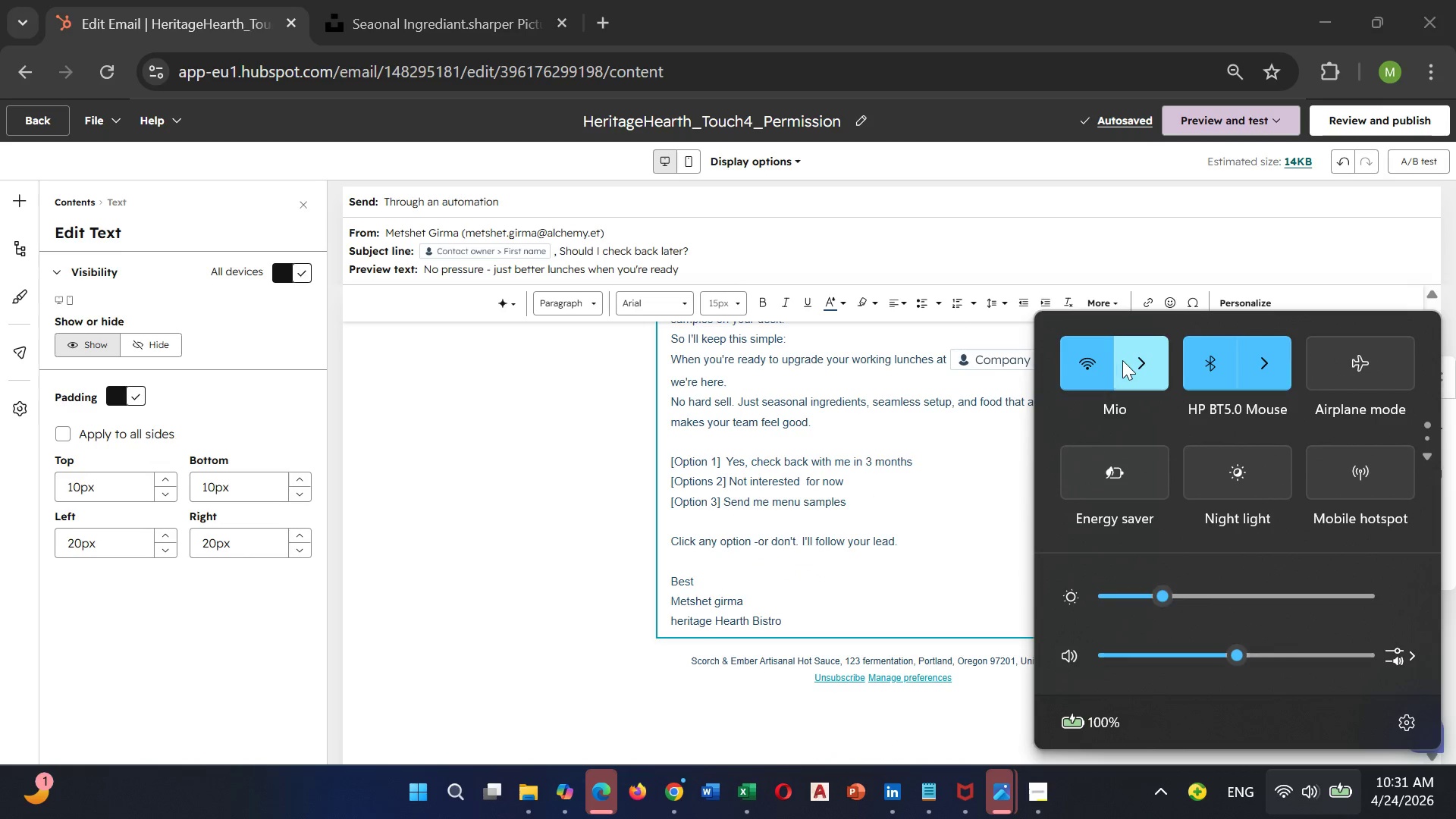 
left_click([1124, 360])
 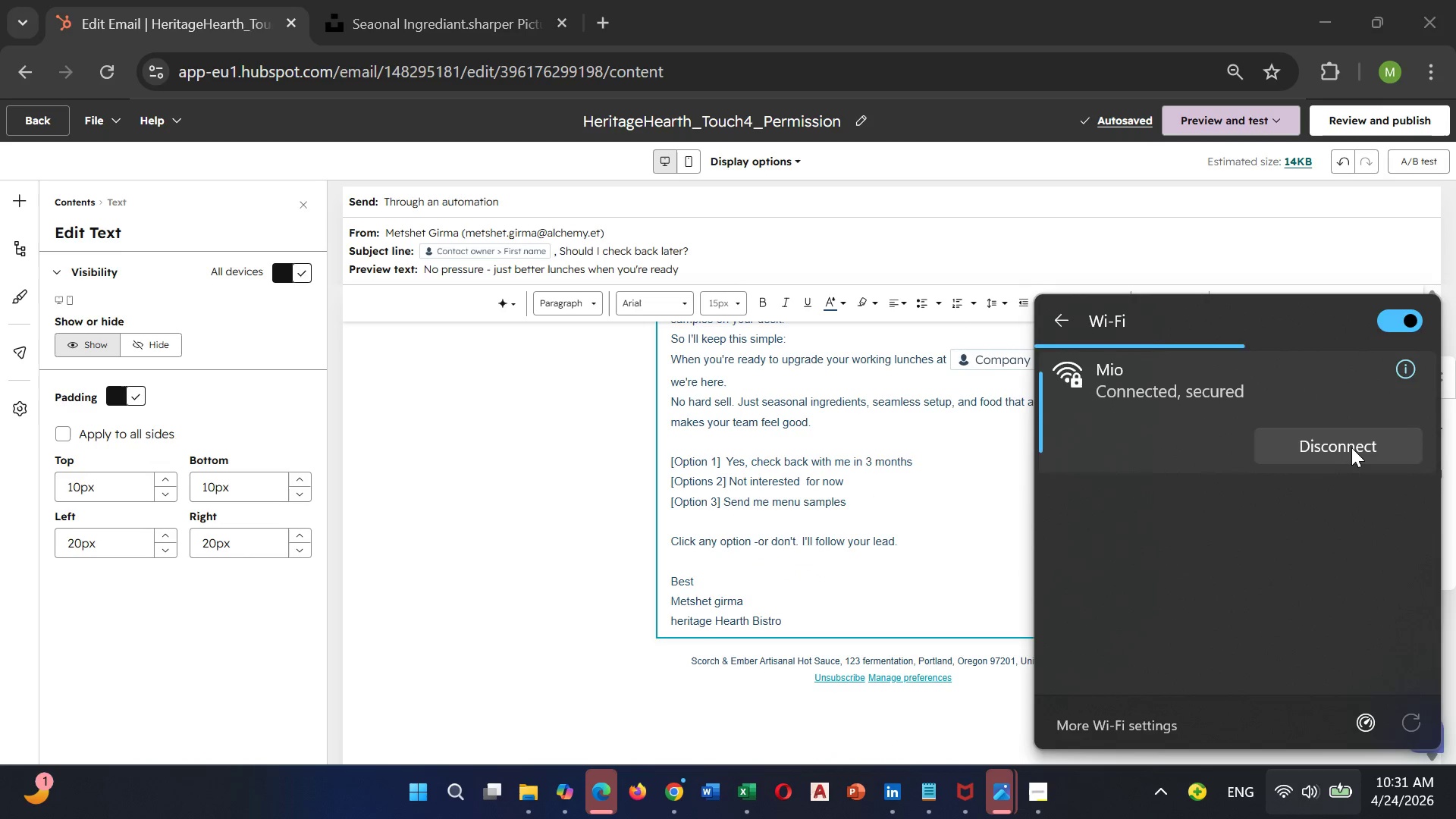 
left_click([1351, 447])
 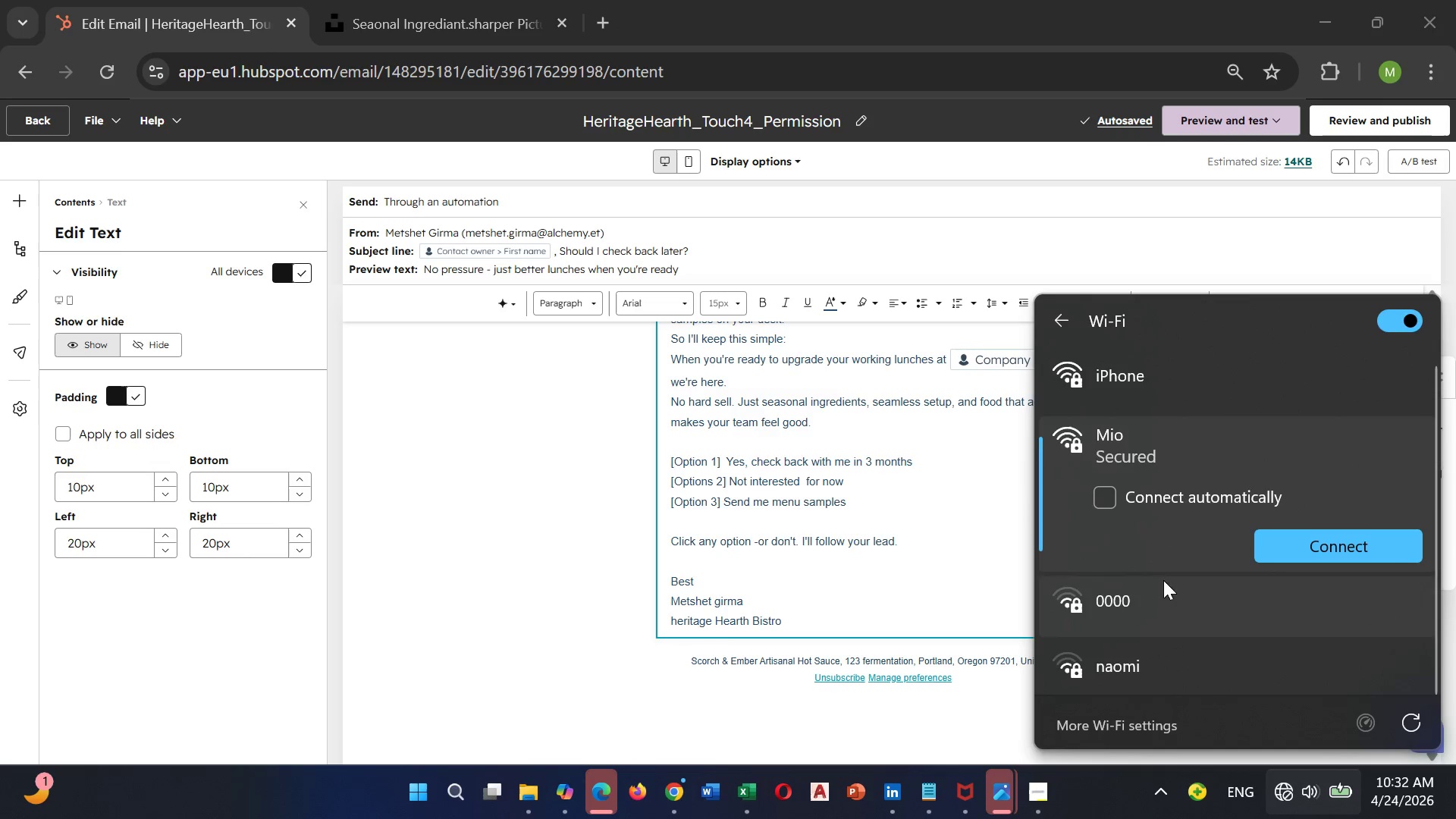 
scroll: coordinate [1153, 560], scroll_direction: down, amount: 2.0
 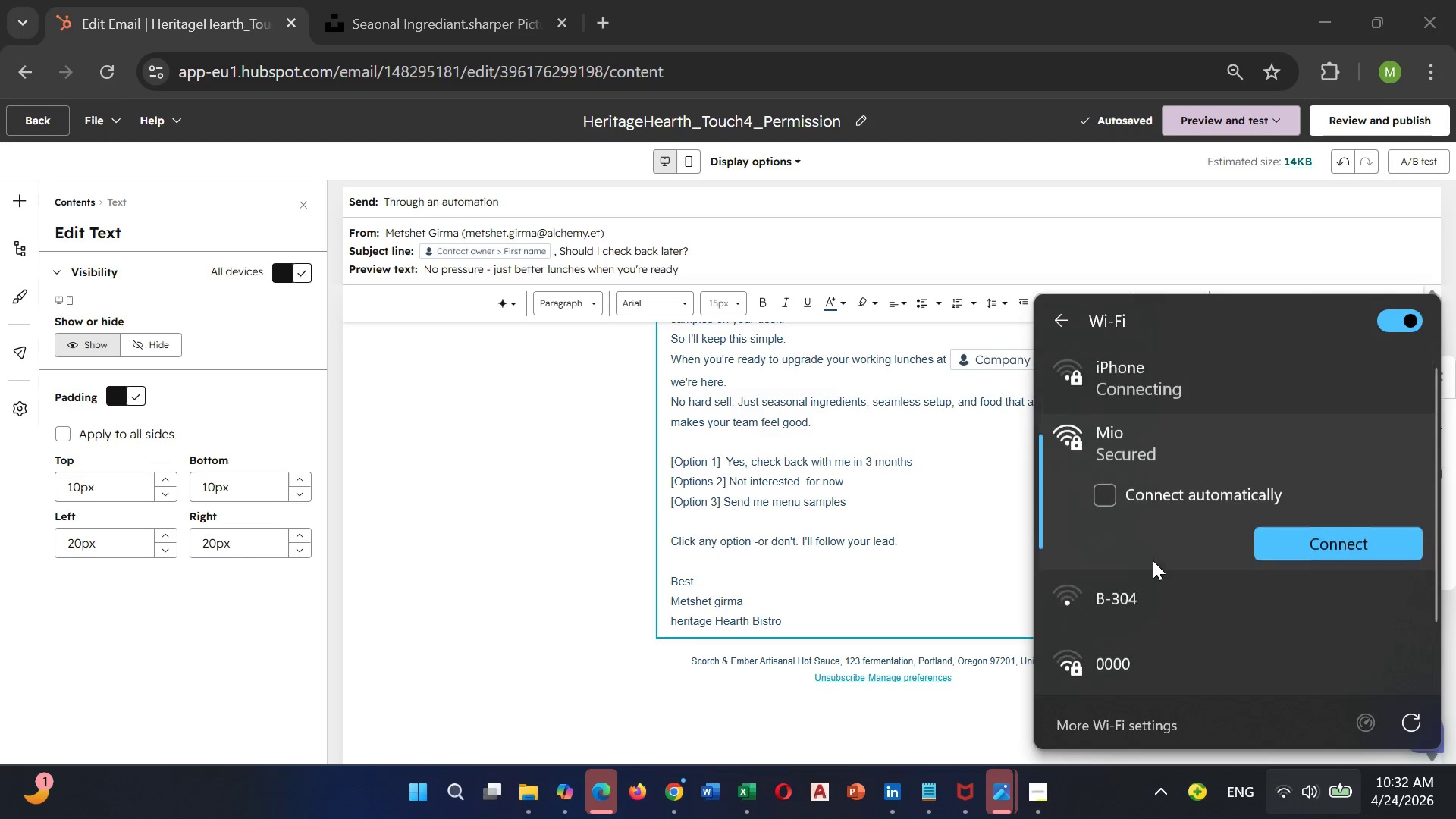 
scroll: coordinate [1153, 559], scroll_direction: none, amount: 0.0
 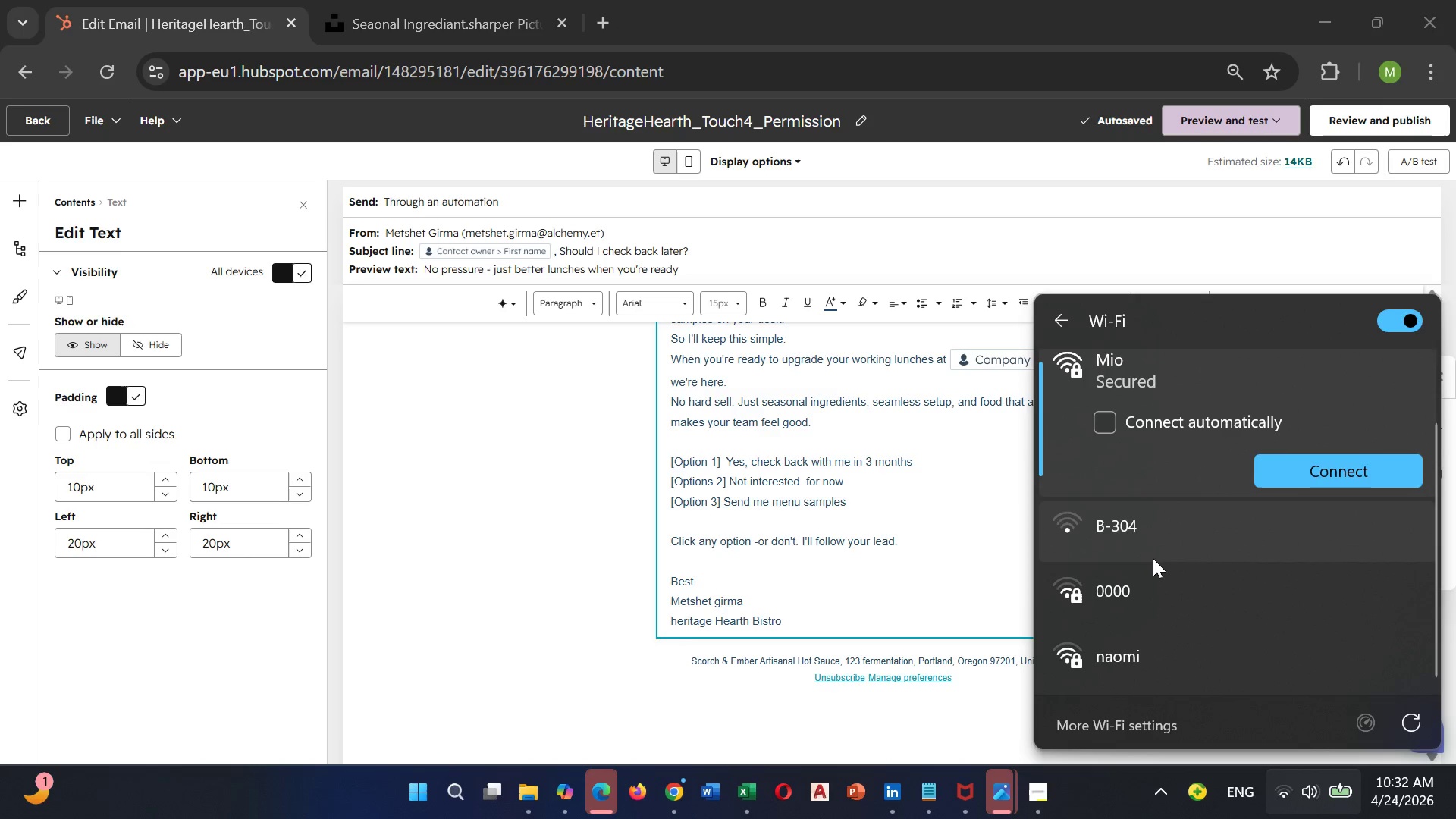 
scroll: coordinate [1156, 542], scroll_direction: down, amount: 11.0
 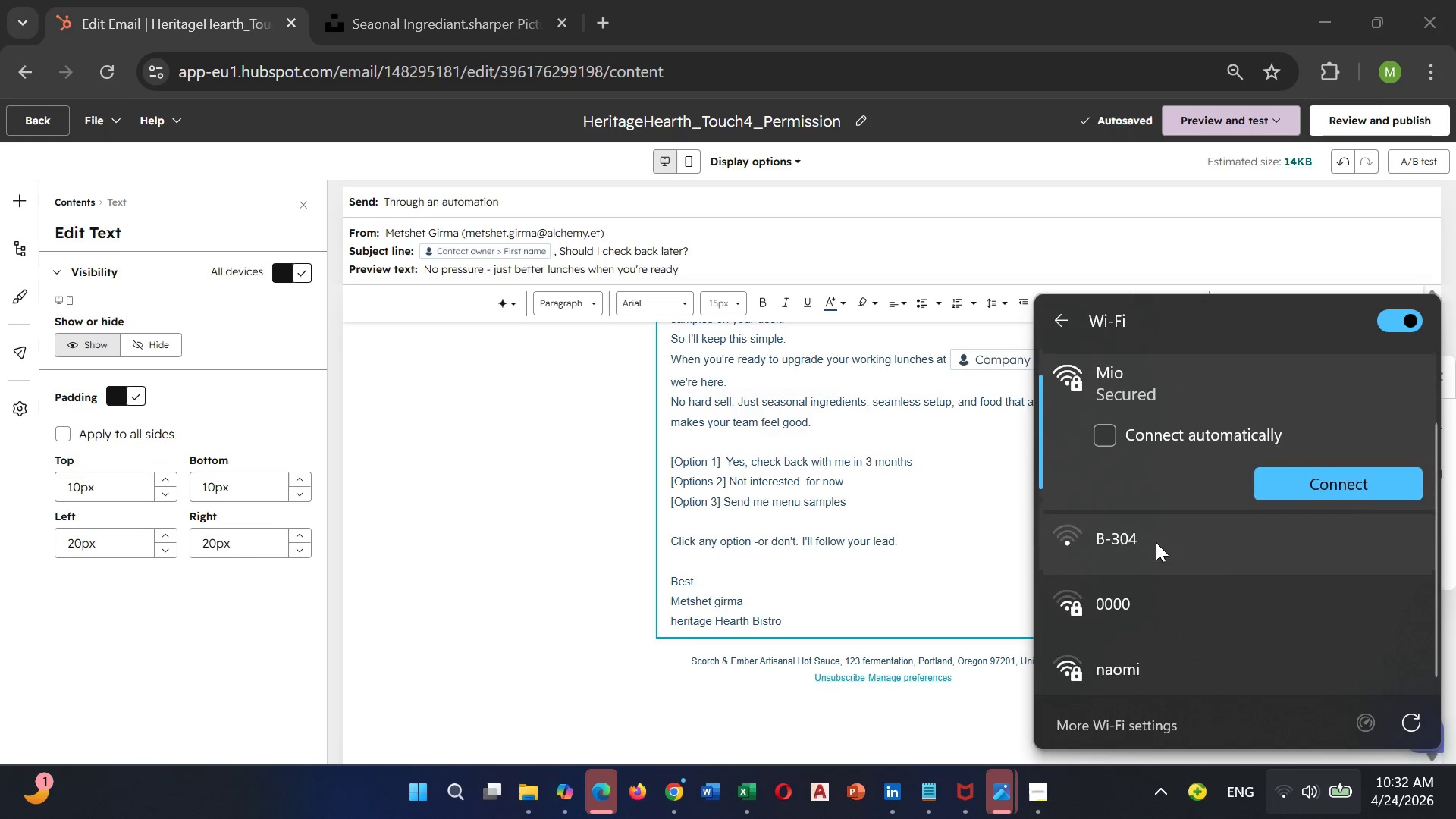 
scroll: coordinate [1156, 542], scroll_direction: up, amount: 3.0
 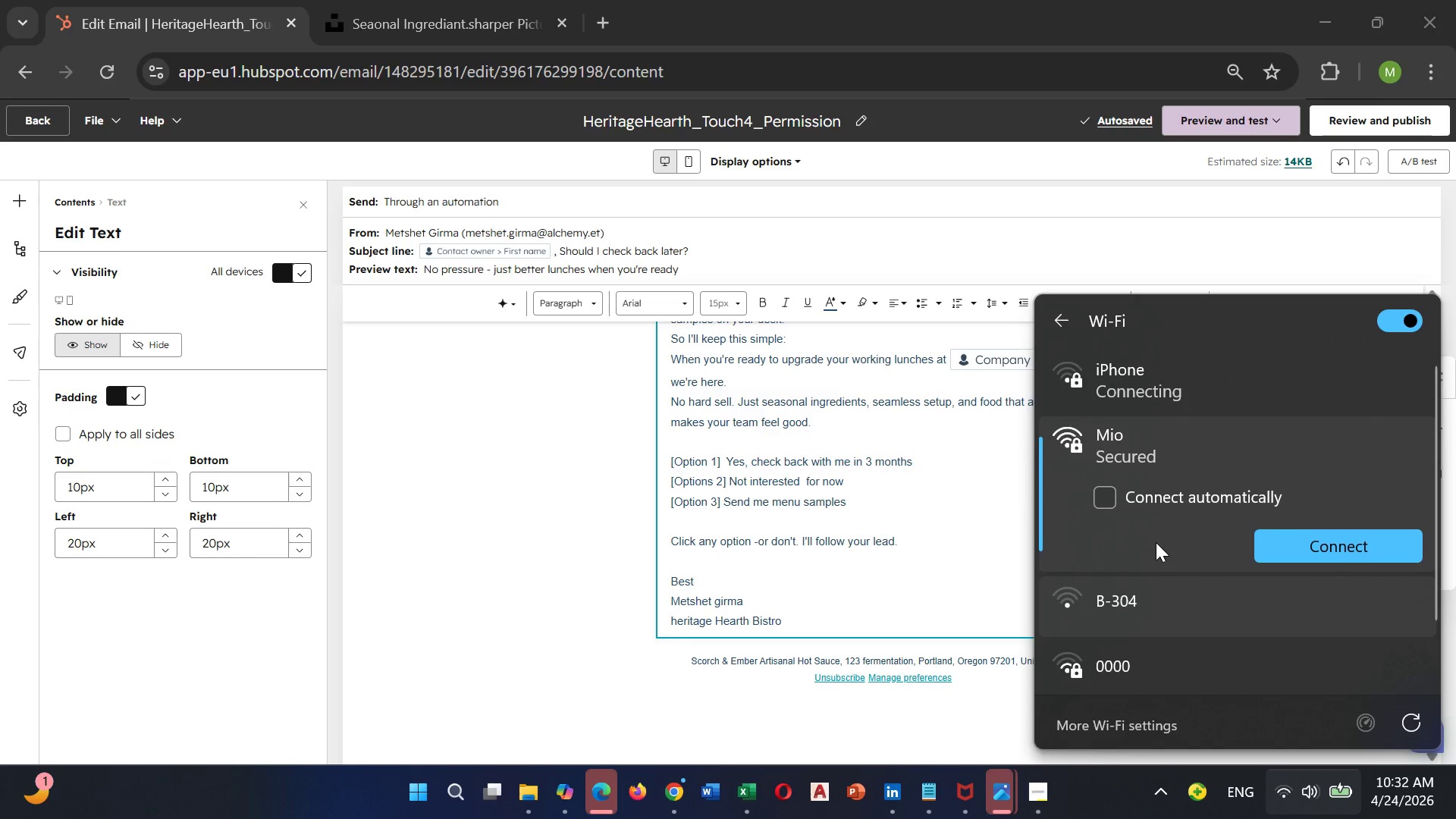 
scroll: coordinate [1219, 535], scroll_direction: down, amount: 13.0
 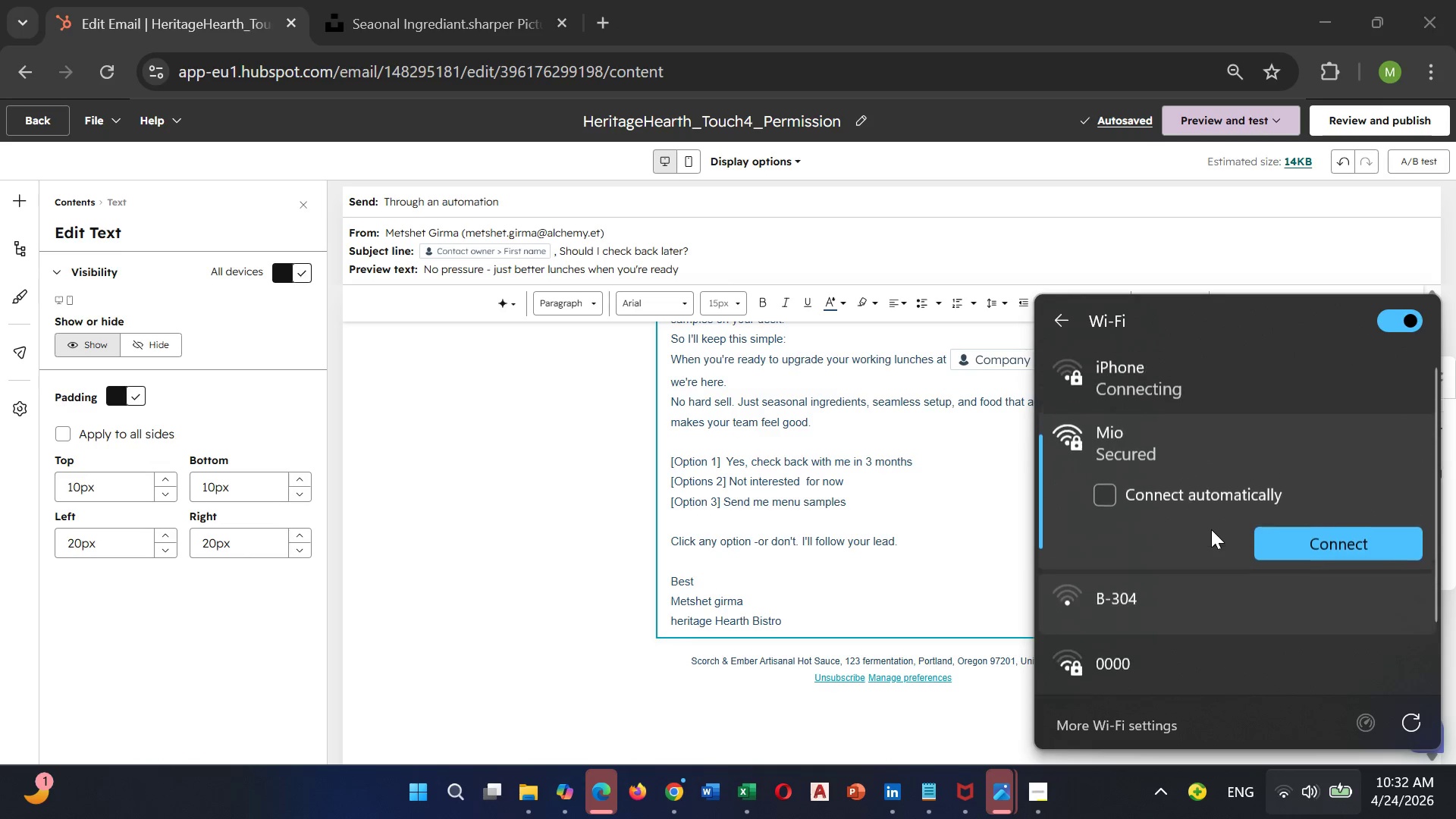 
scroll: coordinate [1211, 529], scroll_direction: up, amount: 3.0
 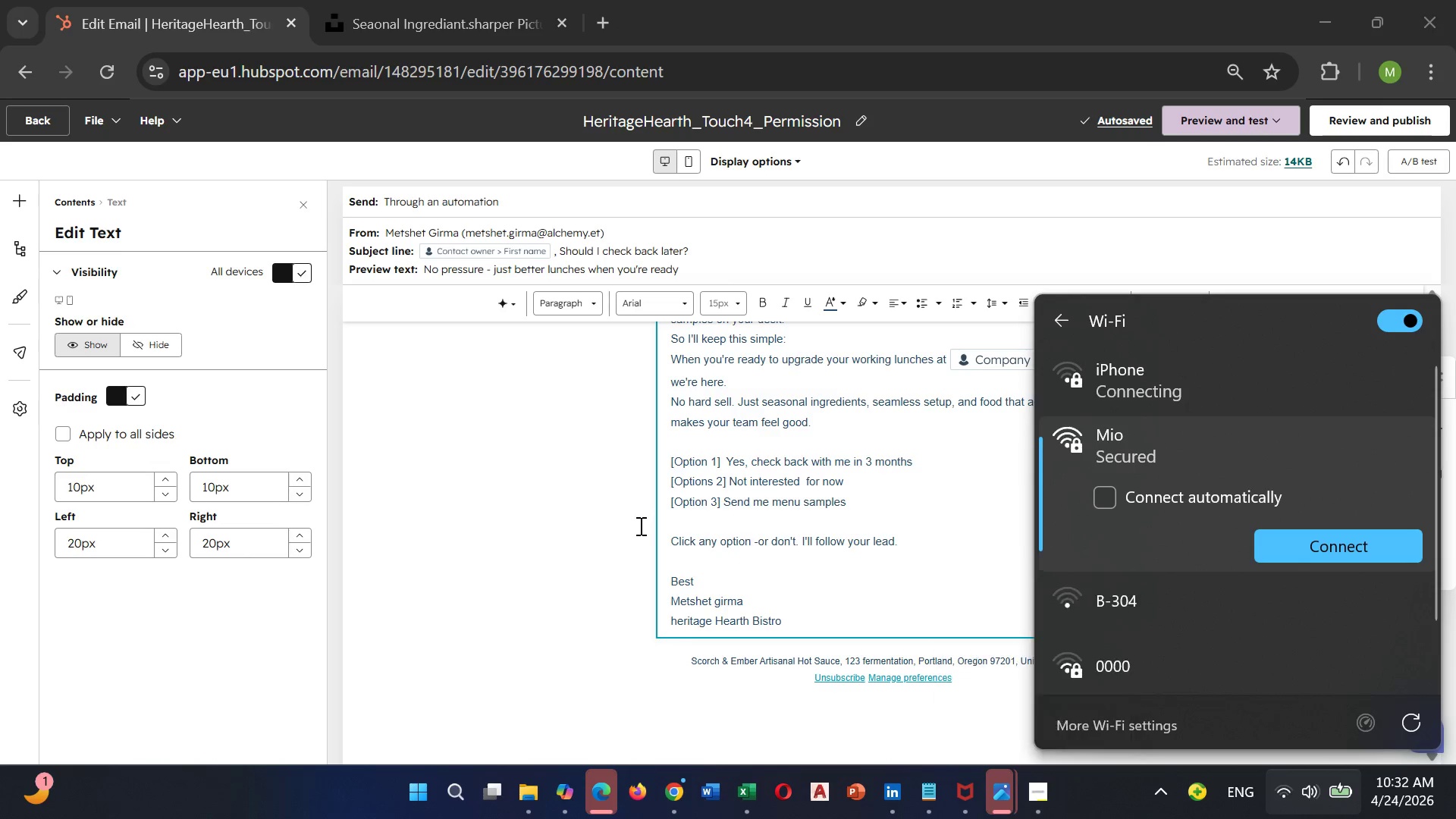 
left_click([601, 527])
 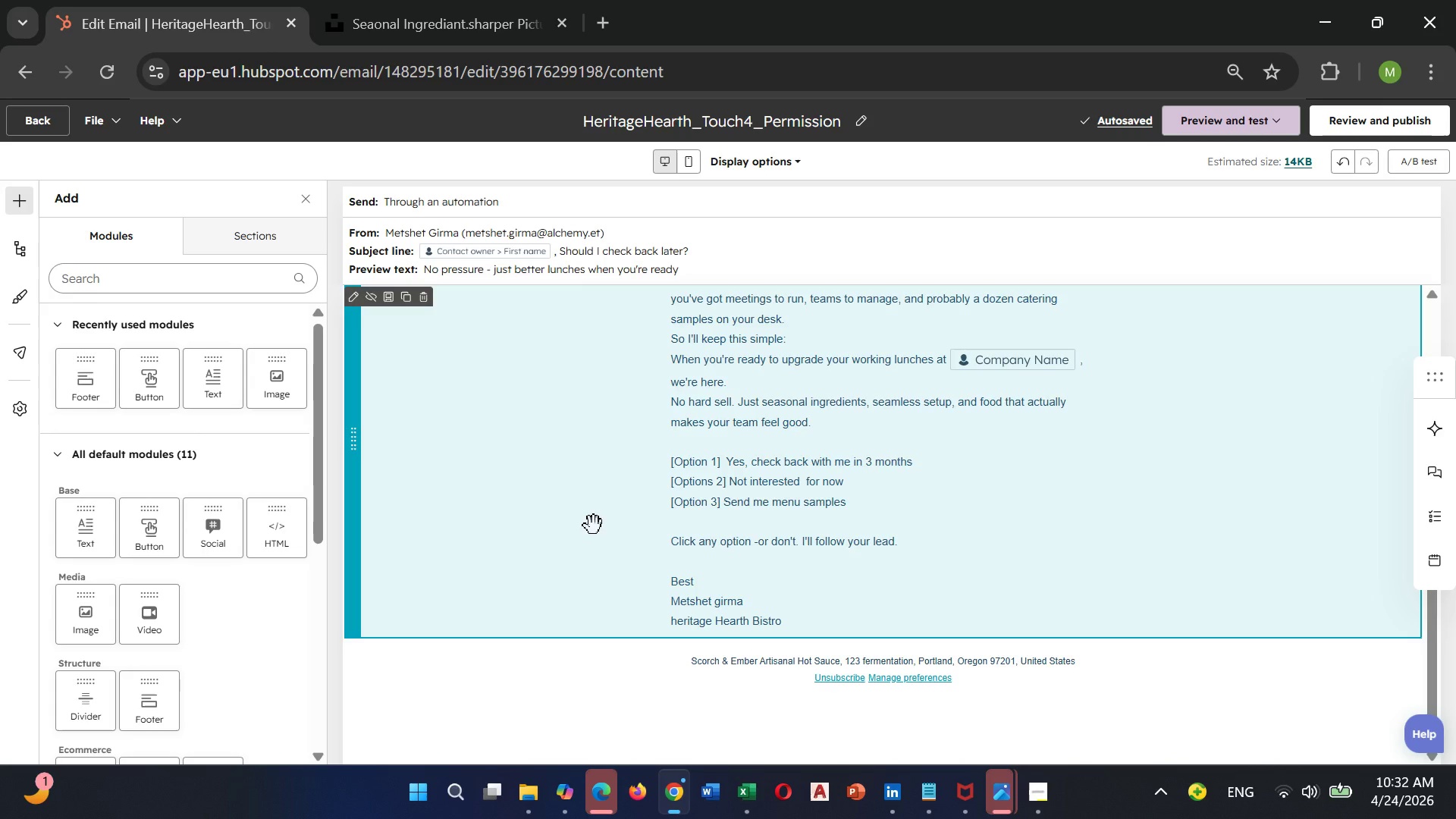 
wait(9.34)
 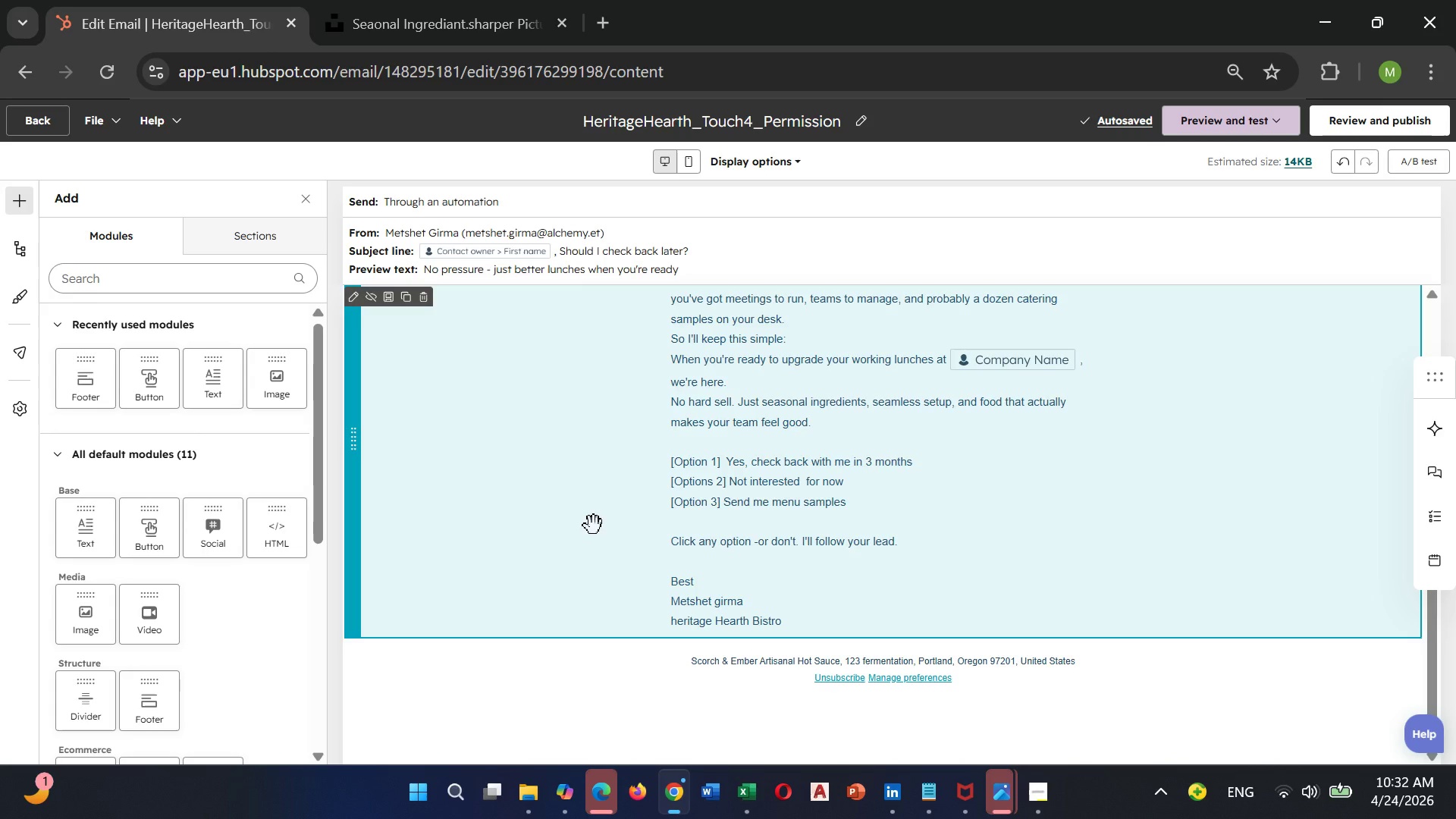 
left_click_drag(start_coordinate=[223, 390], to_coordinate=[823, 657])
 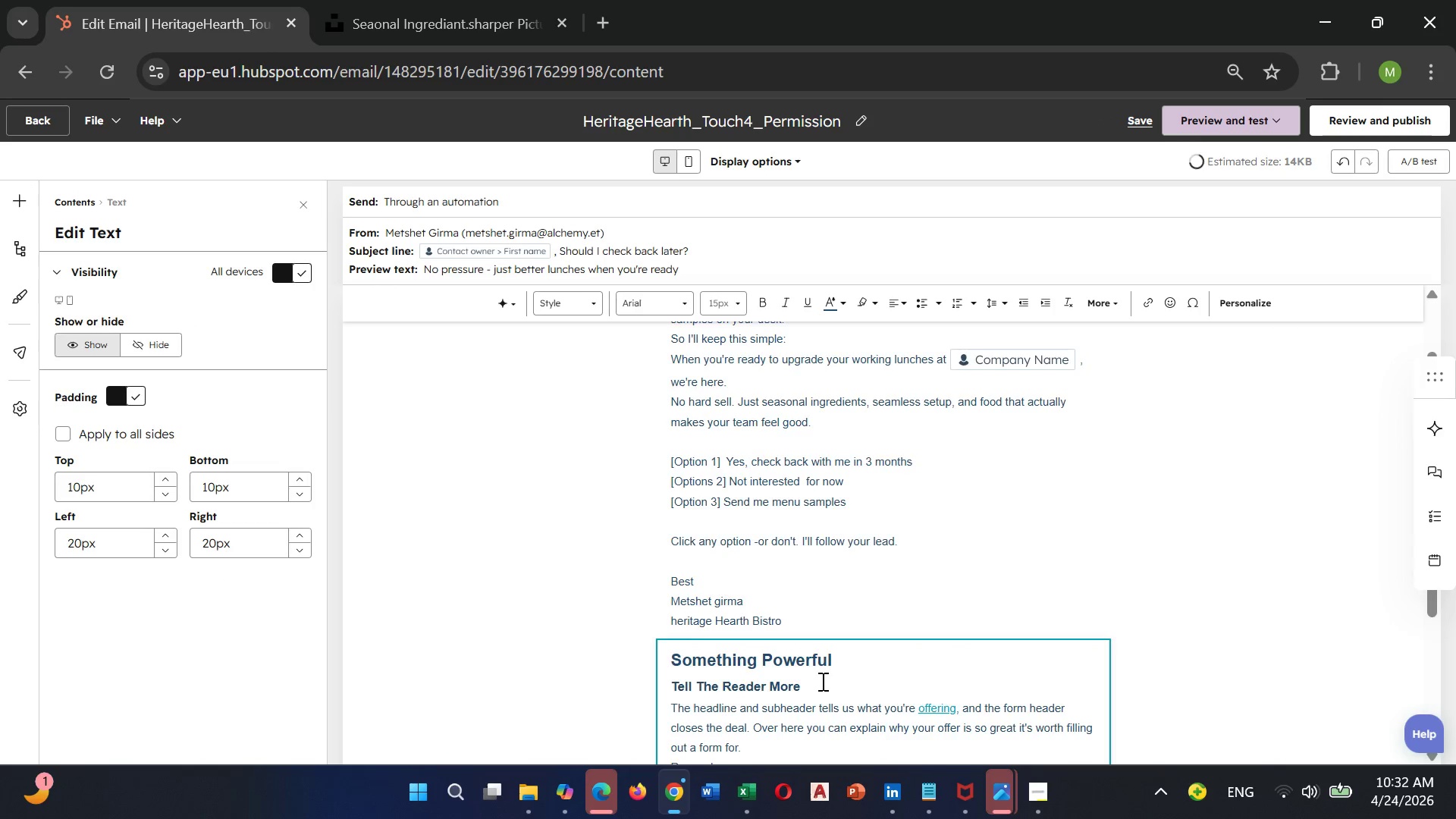 
left_click([1278, 796])
 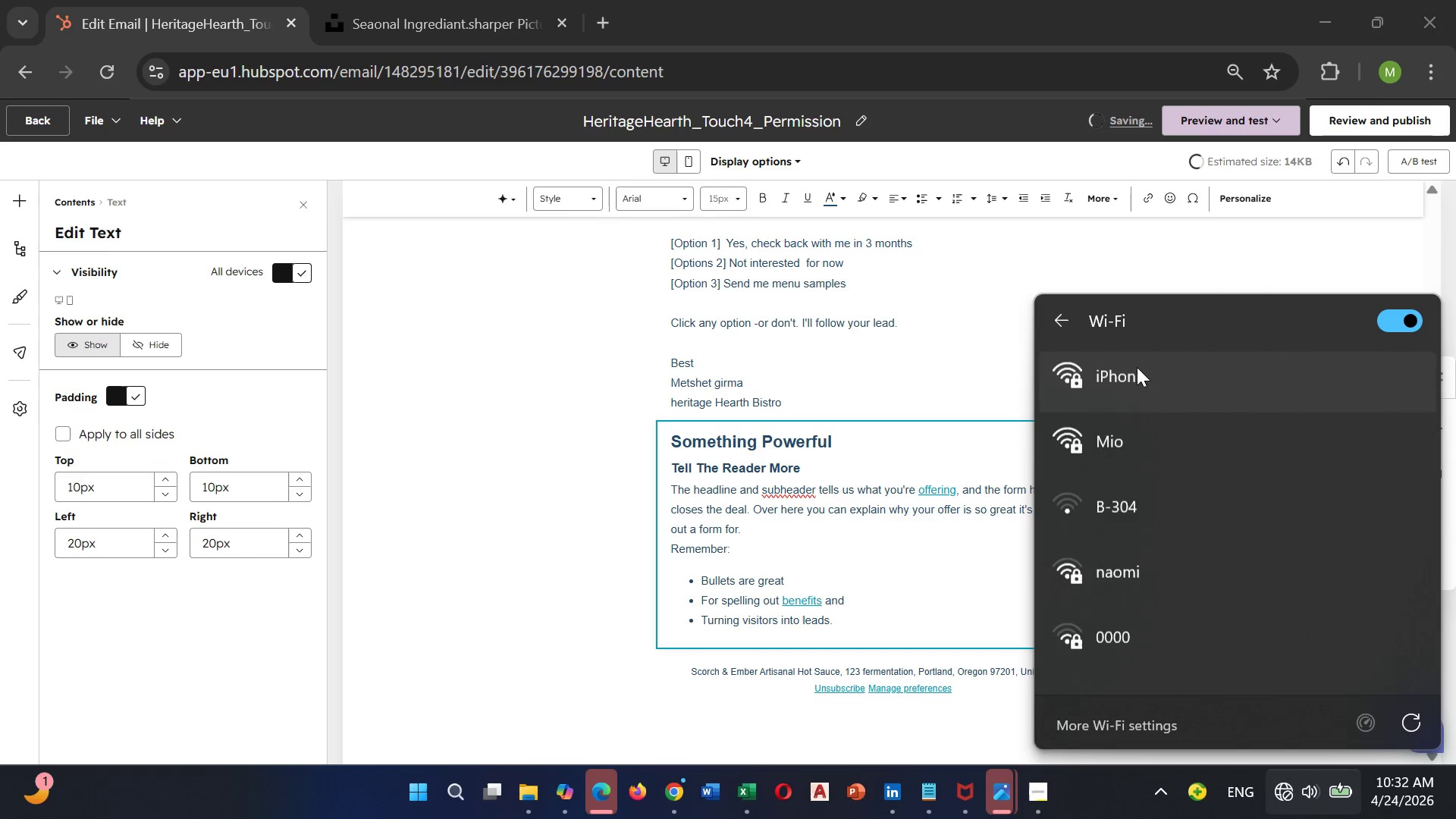 
scroll: coordinate [821, 681], scroll_direction: down, amount: 1.0
 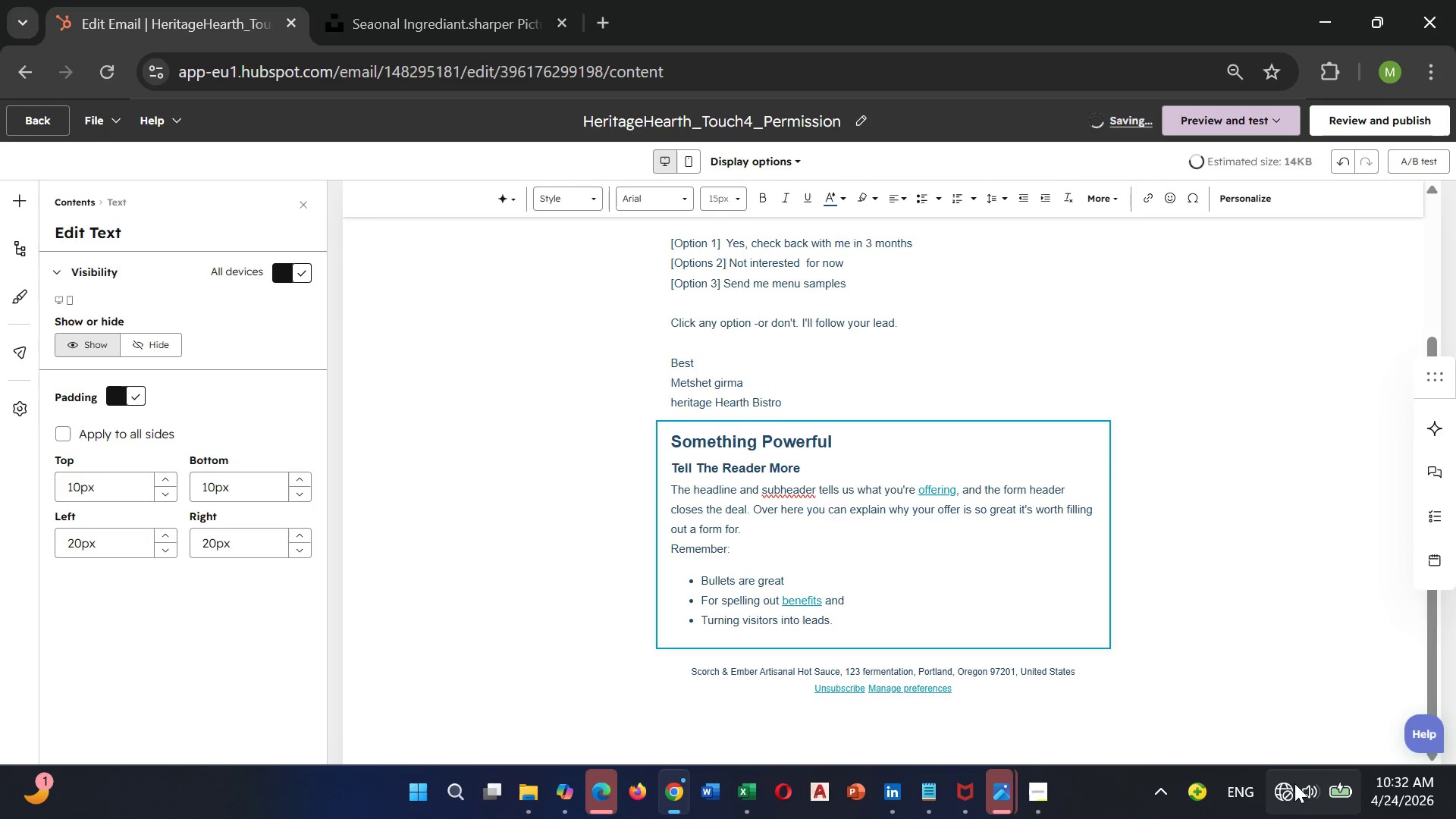 
left_click([1134, 380])
 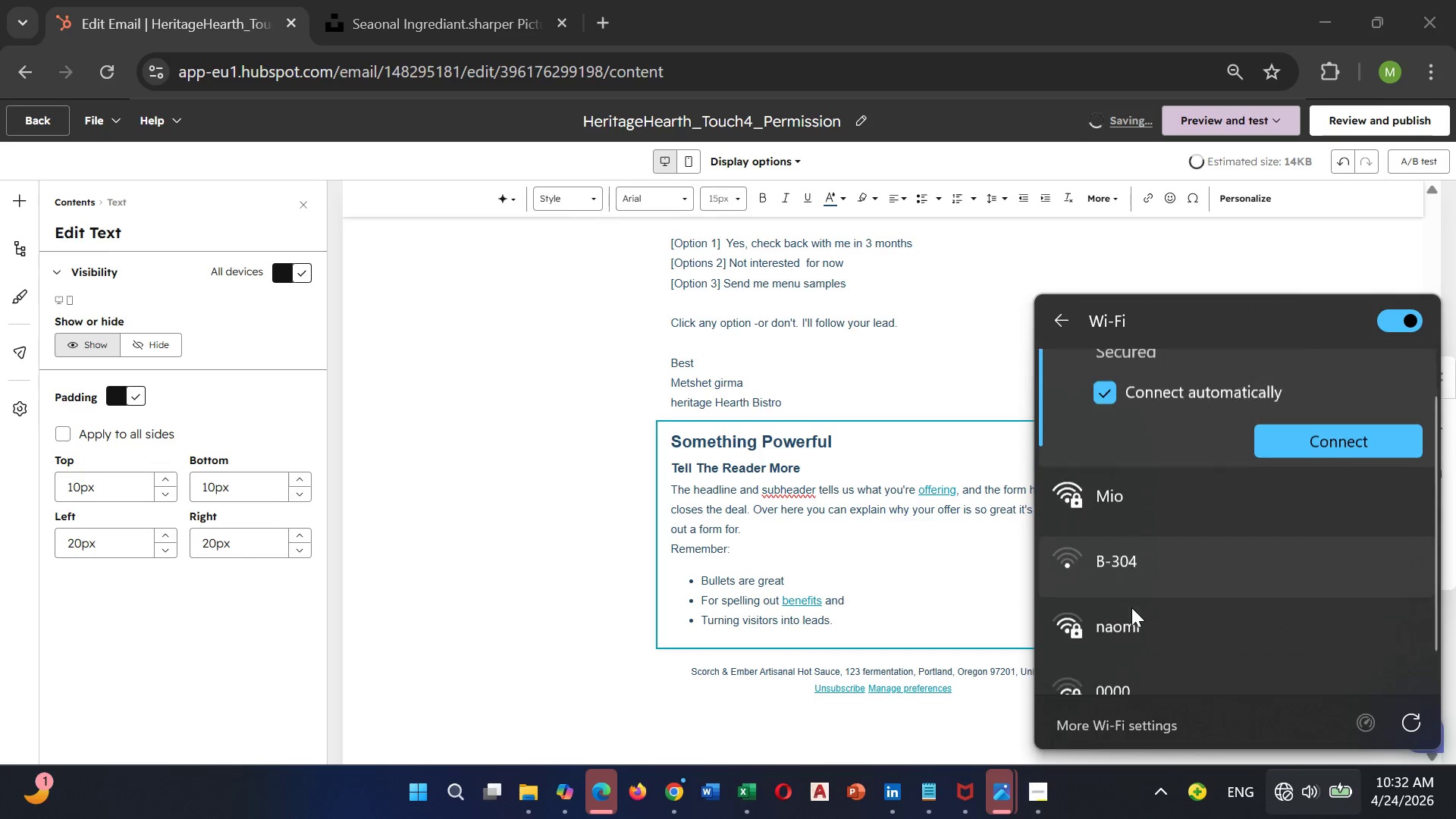 
scroll: coordinate [1132, 607], scroll_direction: down, amount: 11.0
 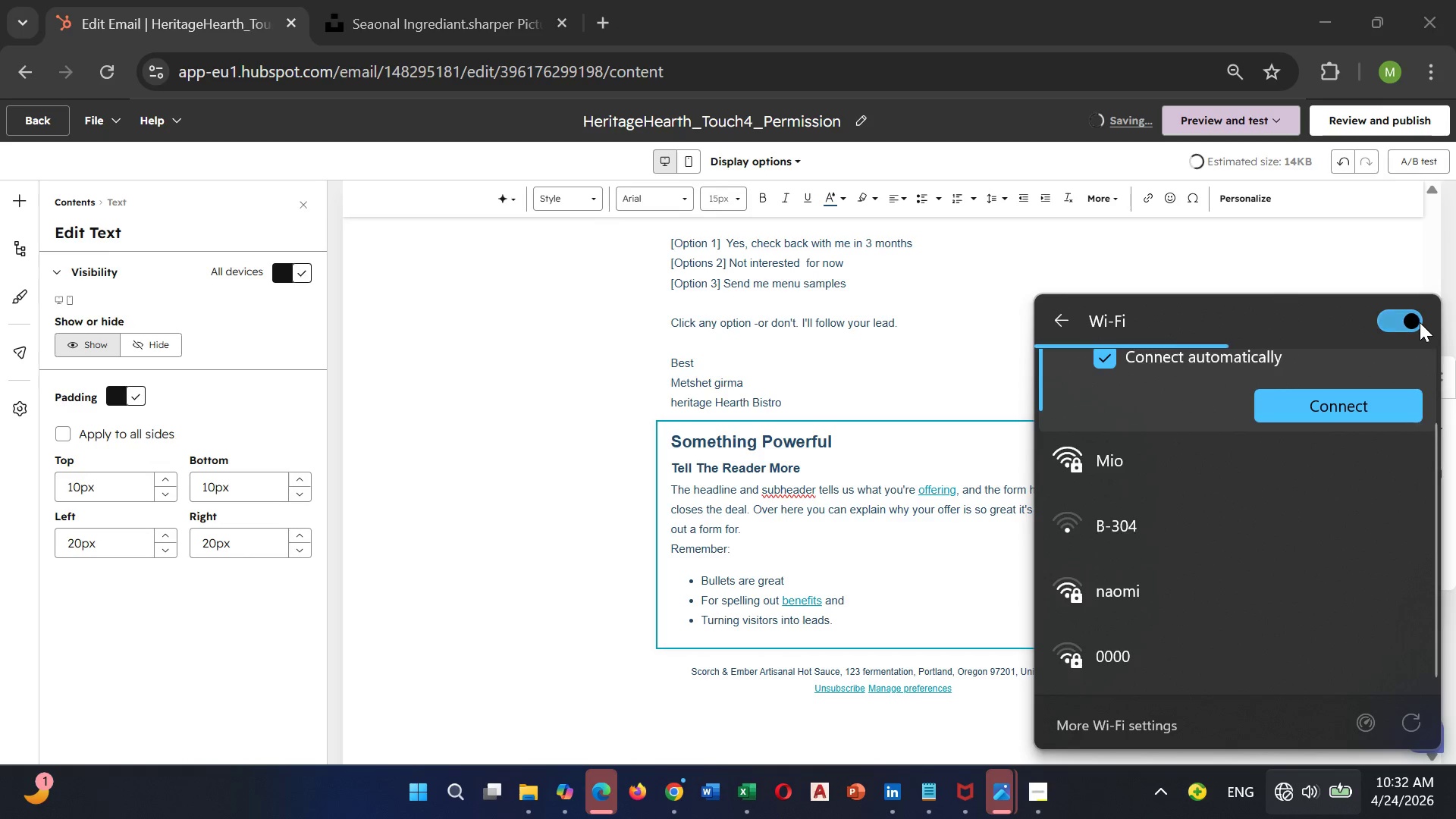 
left_click([1420, 322])
 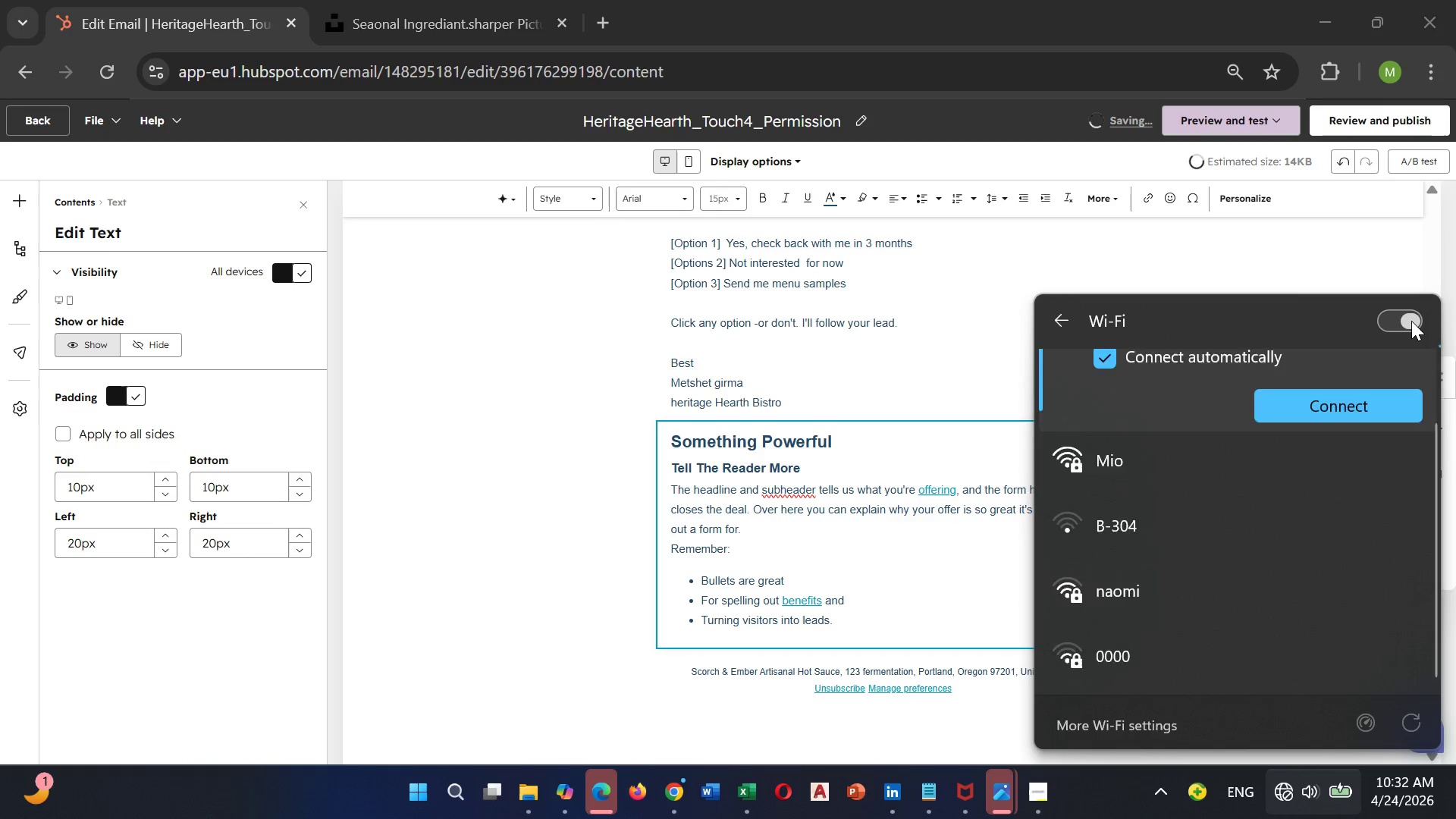 
left_click([1411, 322])
 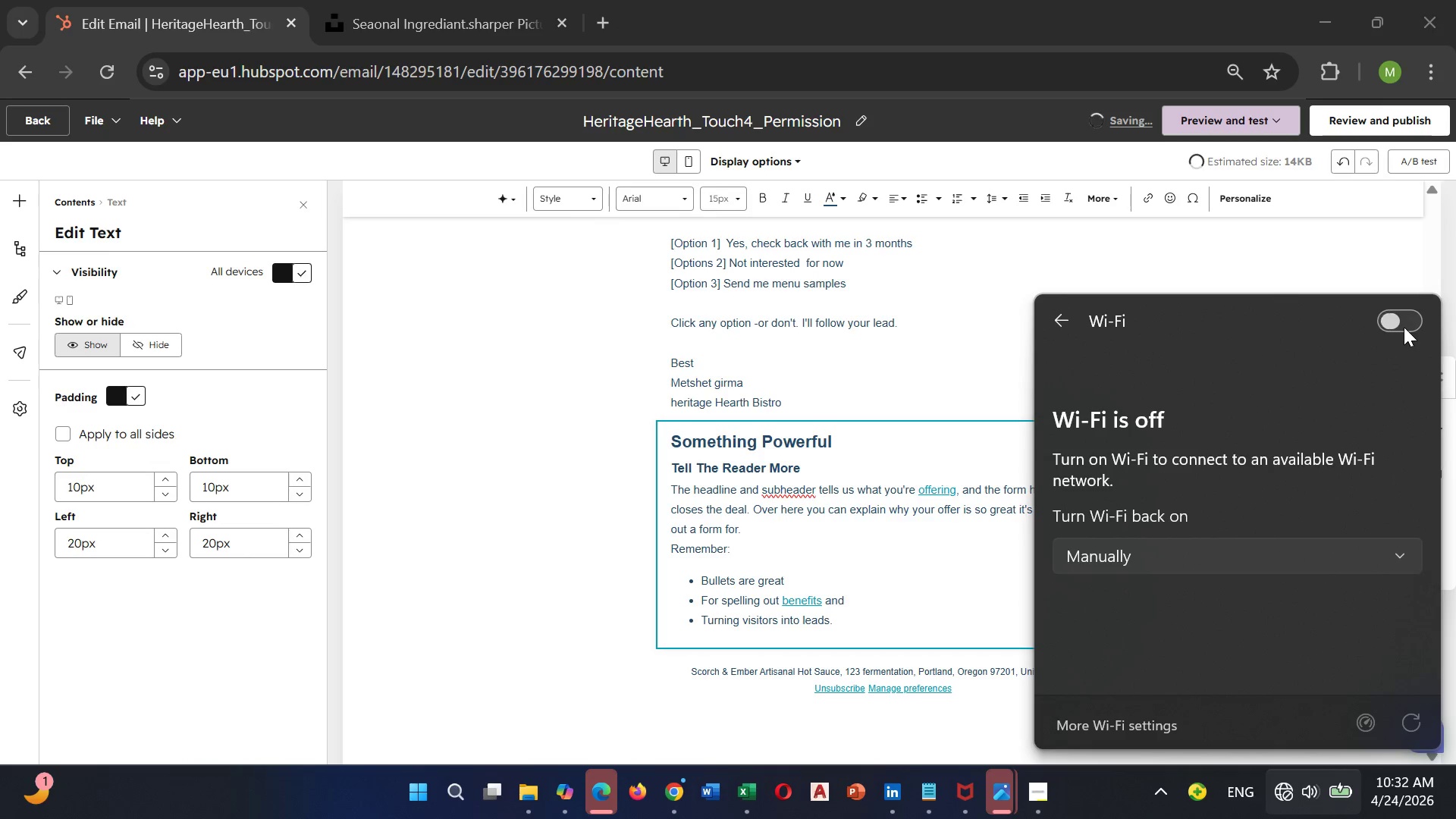 
left_click([1404, 327])
 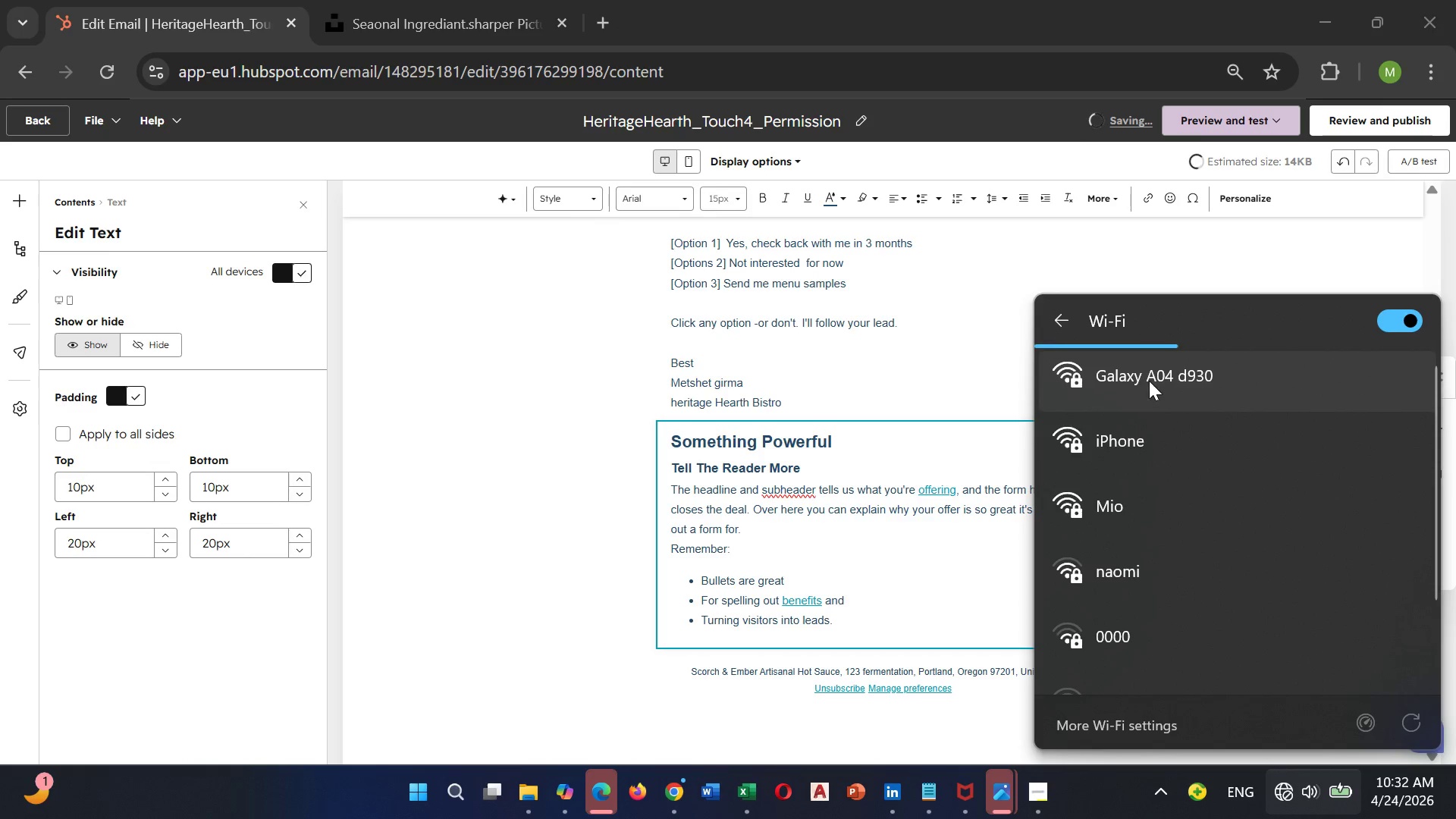 
left_click([1149, 381])
 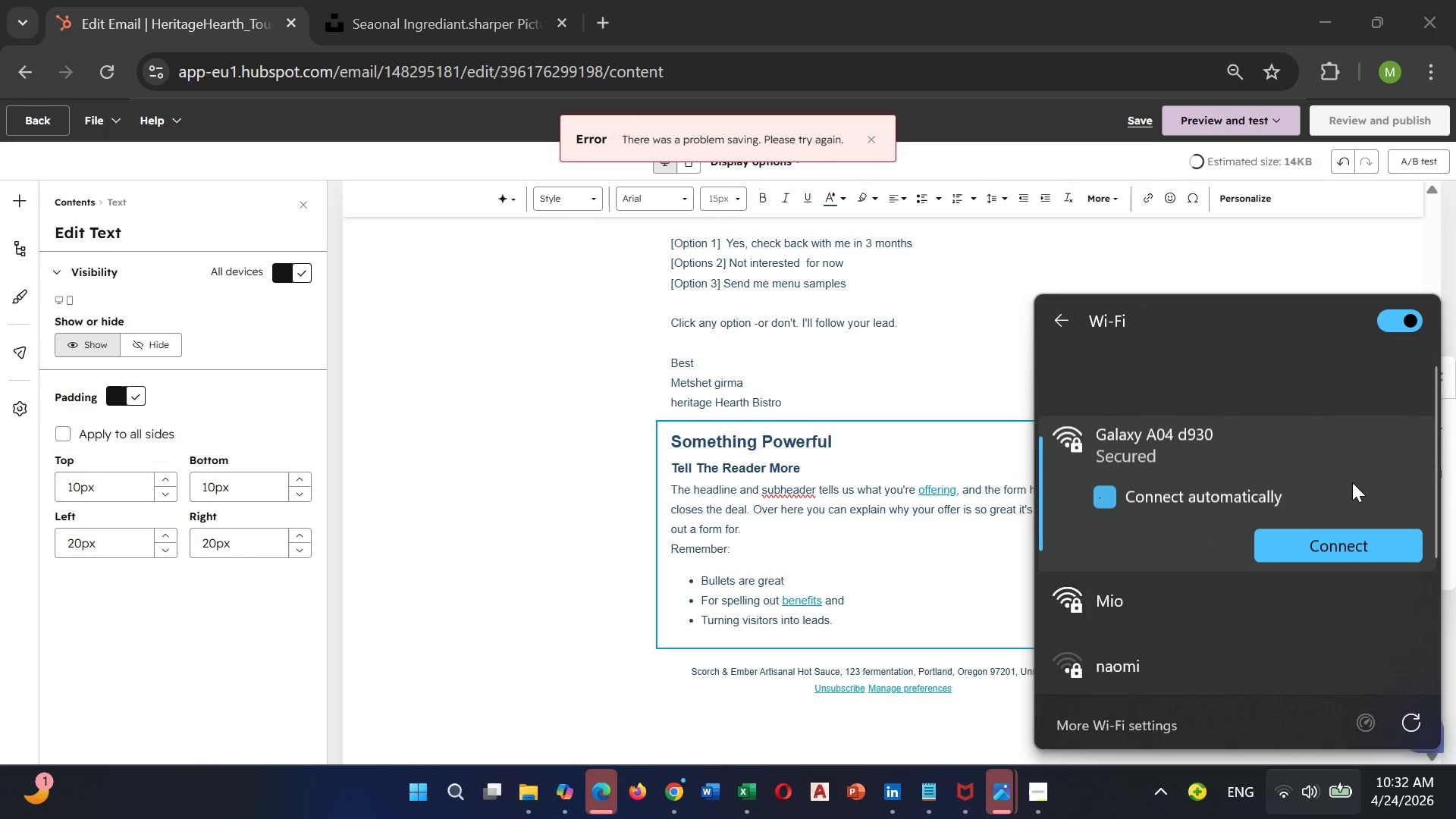 
left_click([1352, 482])
 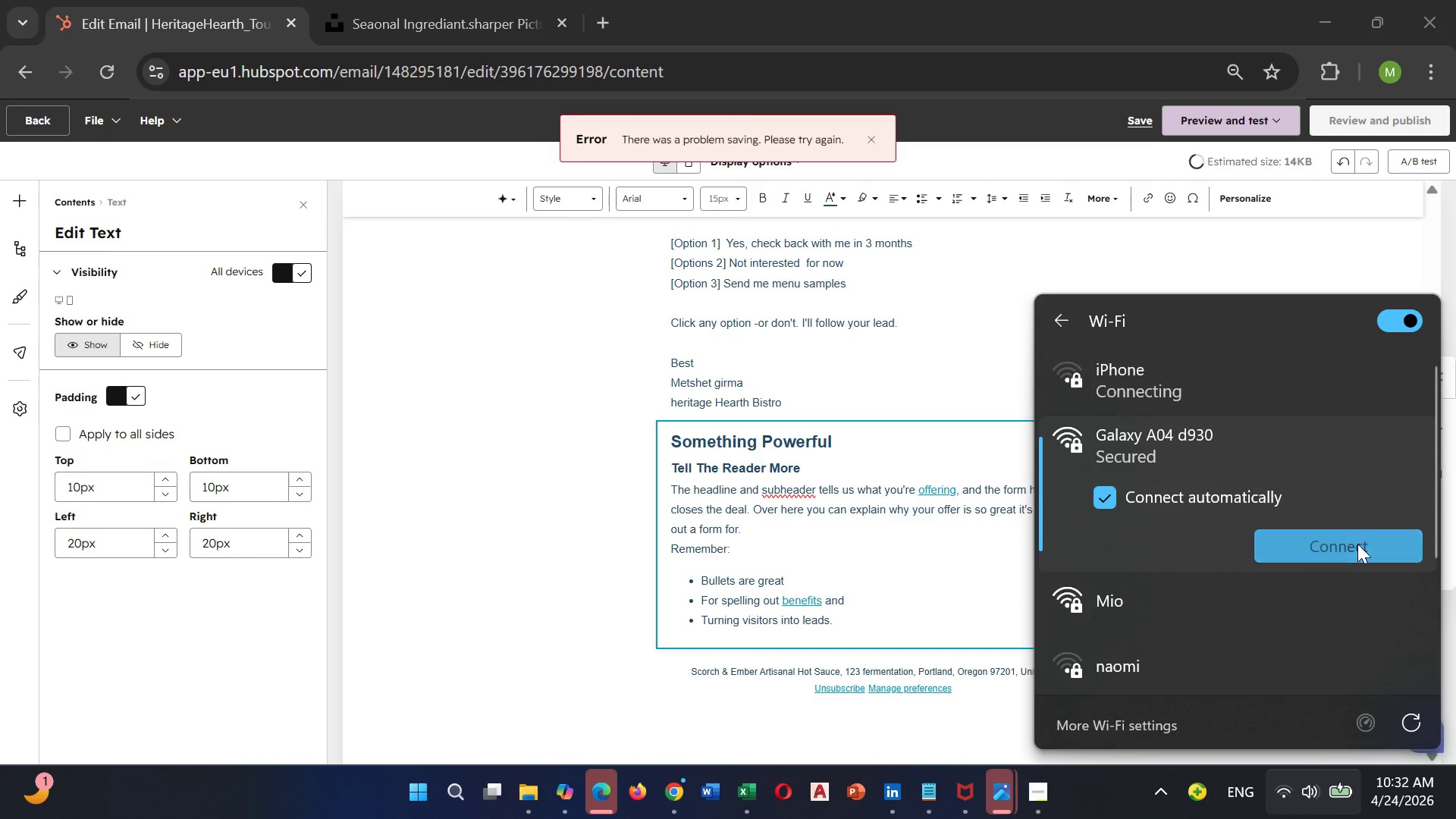 
left_click([1357, 544])
 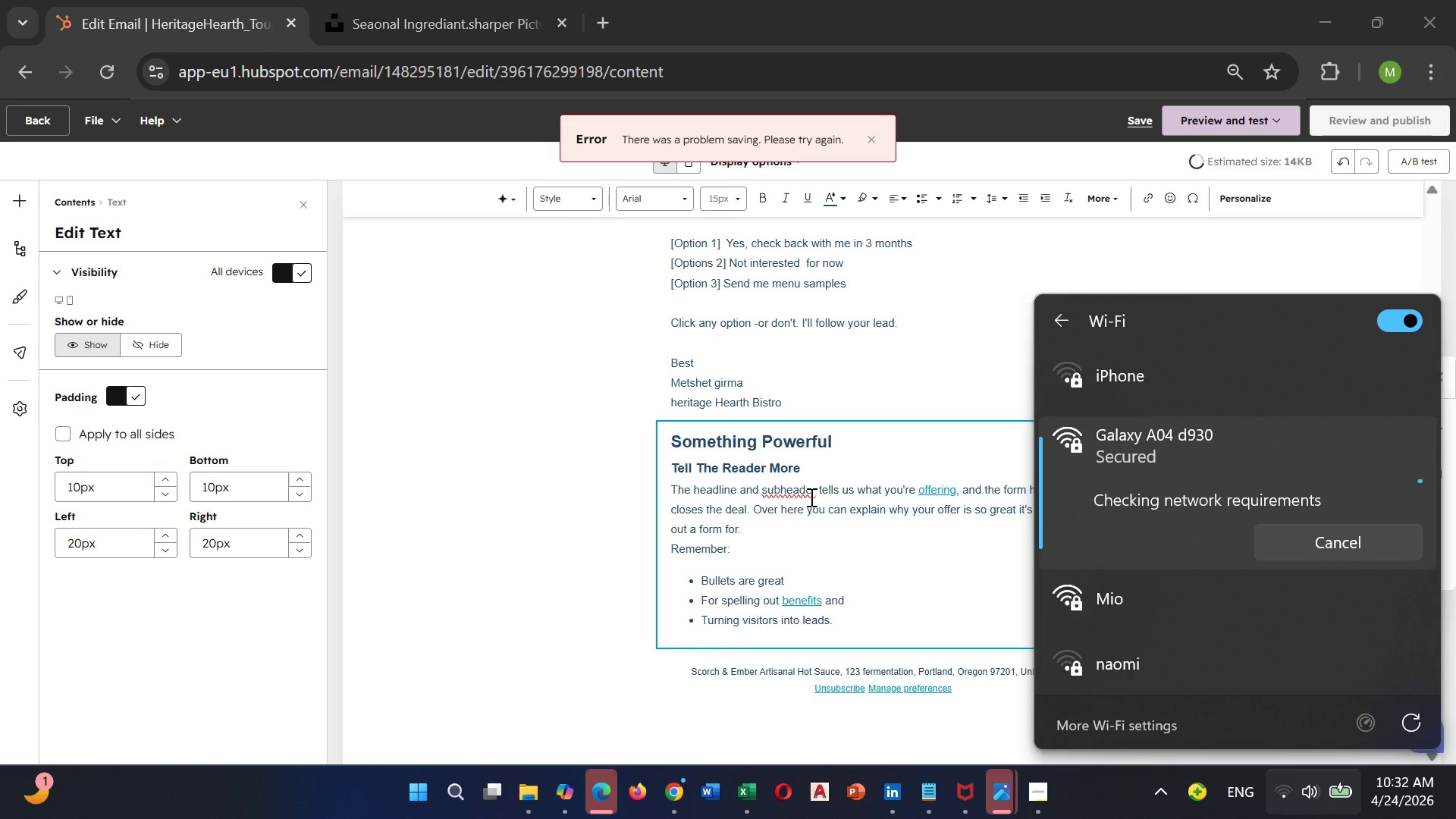 
wait(8.75)
 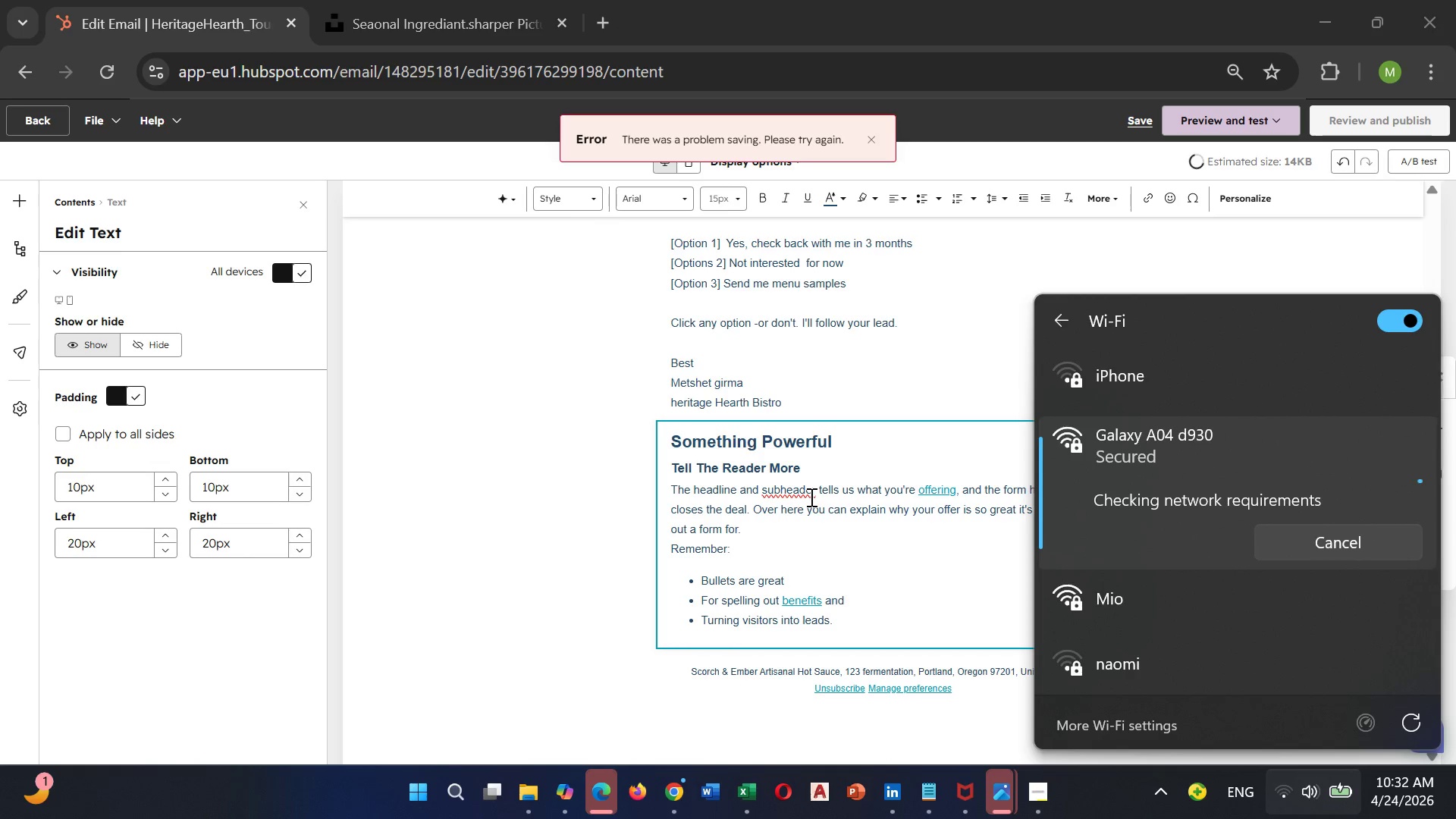 
left_click([810, 497])
 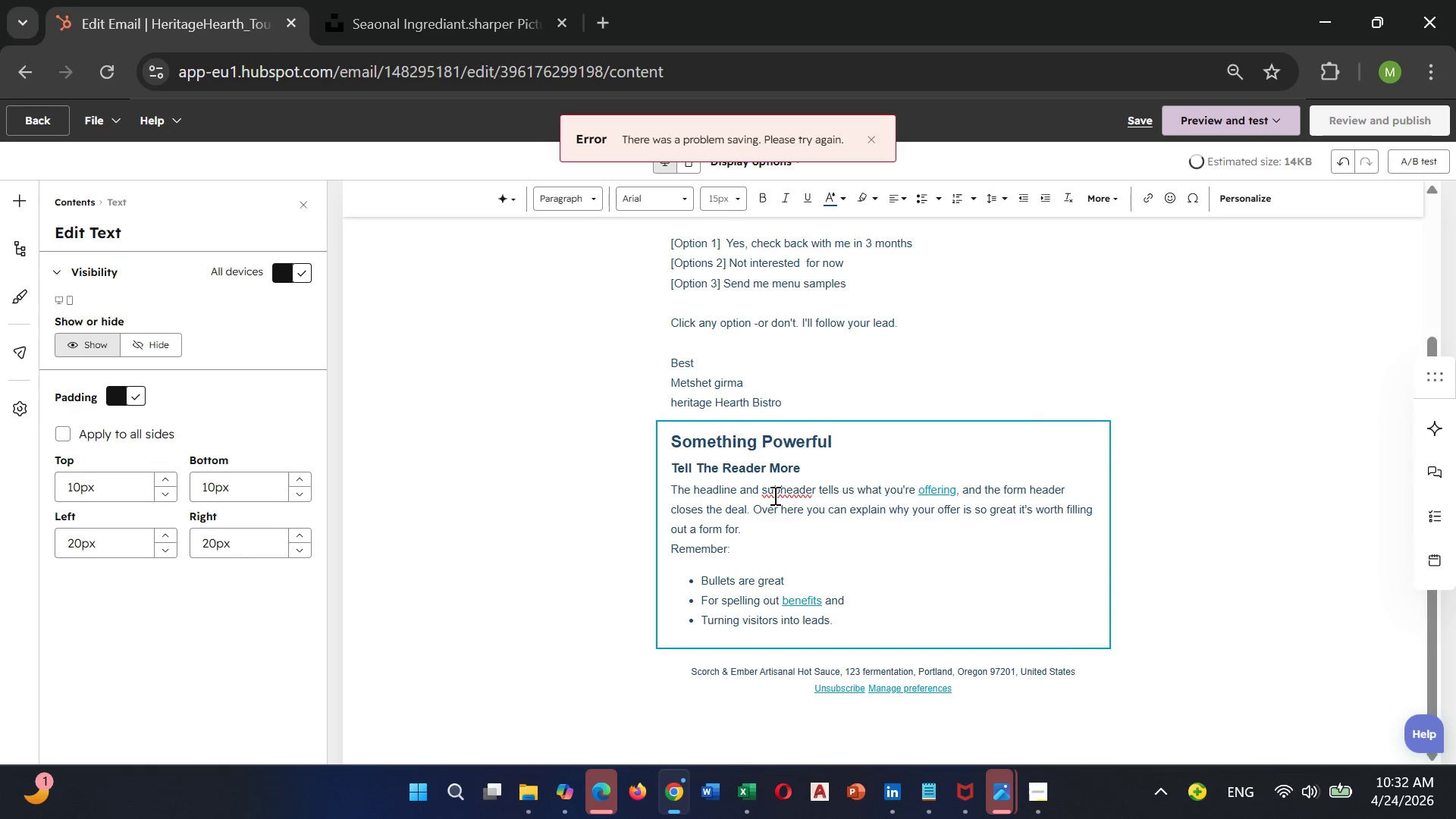 
left_click([774, 495])
 